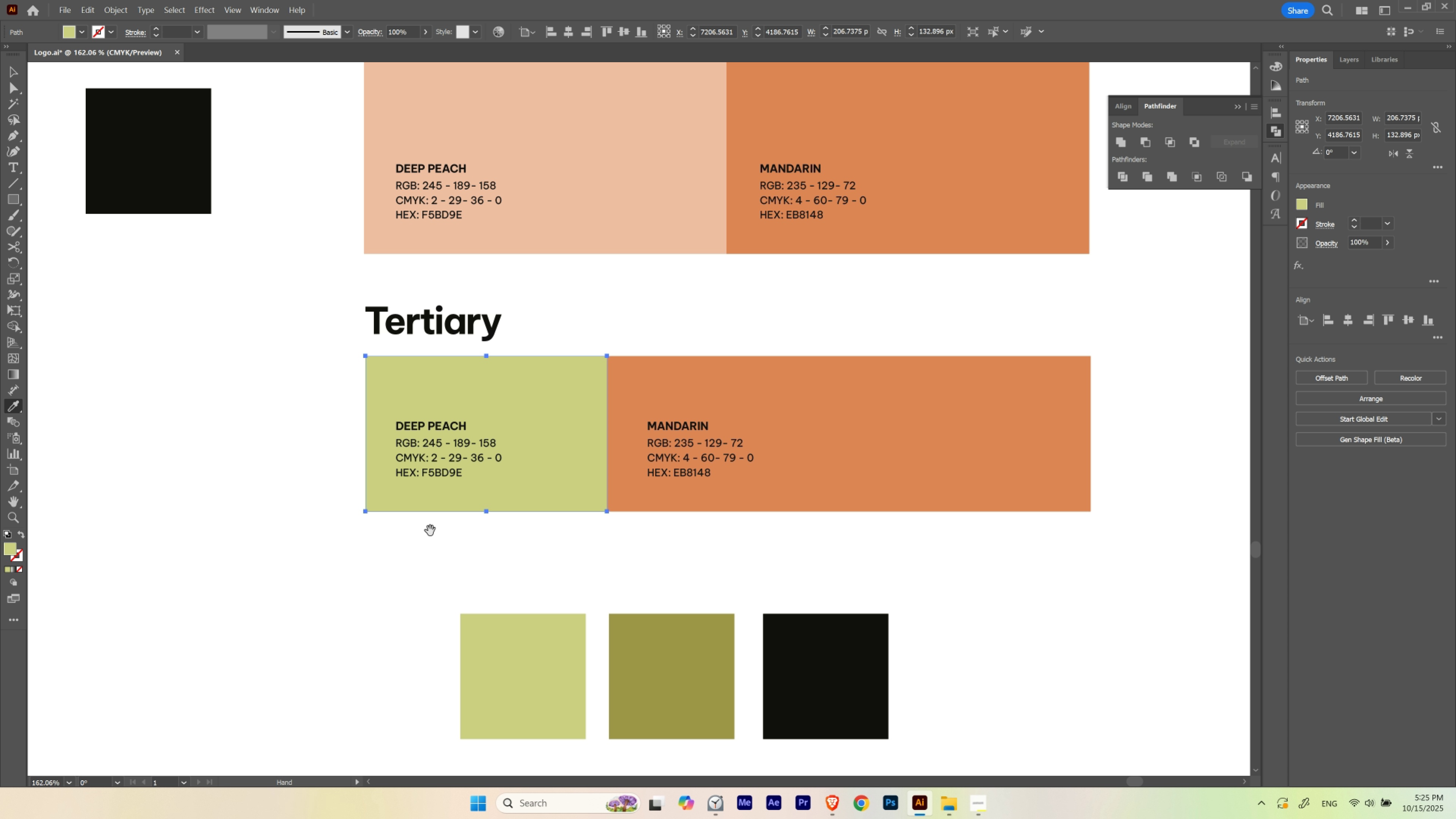 
hold_key(key=Space, duration=2.06)
 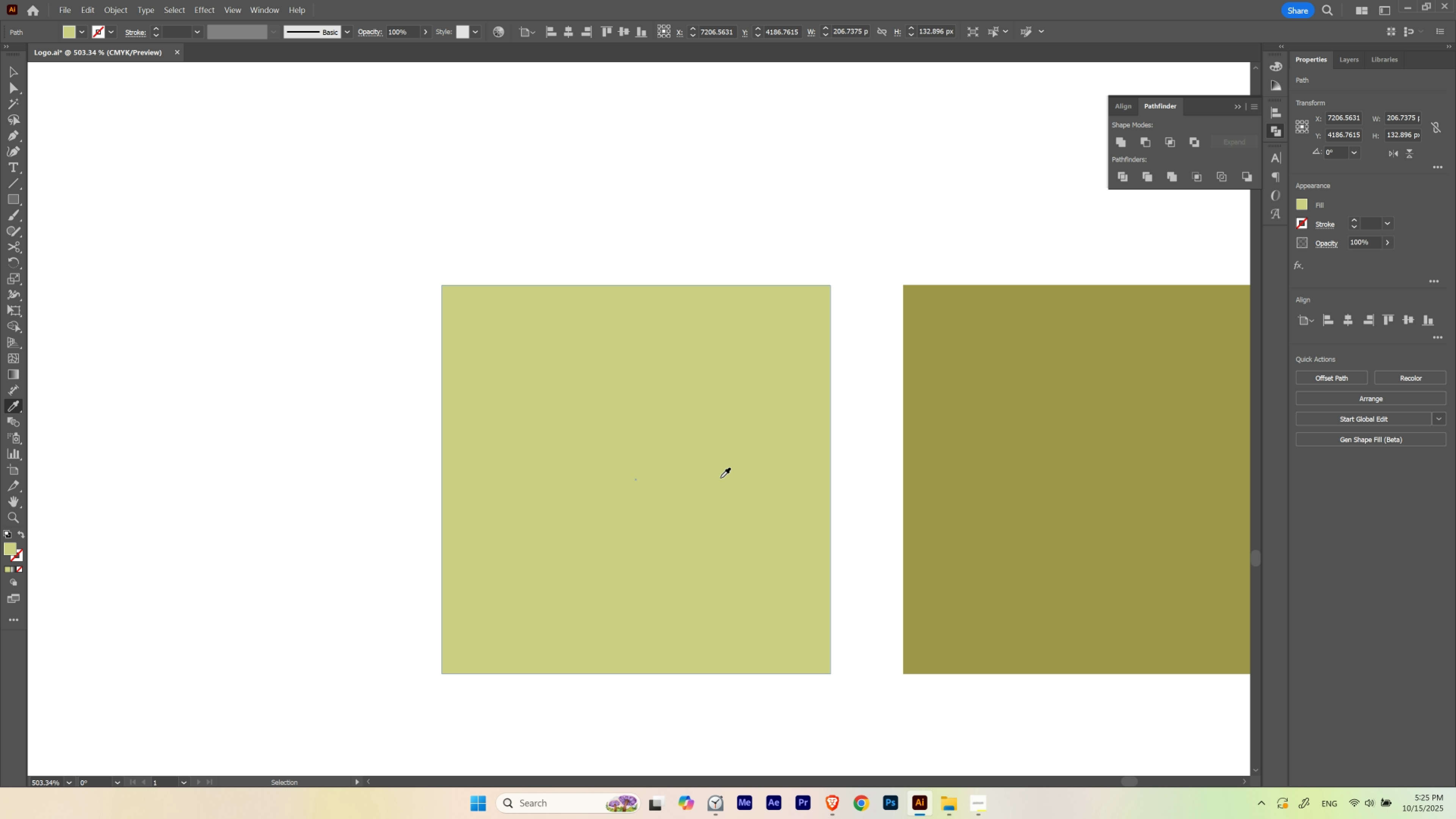 
left_click_drag(start_coordinate=[430, 531], to_coordinate=[704, 407])
 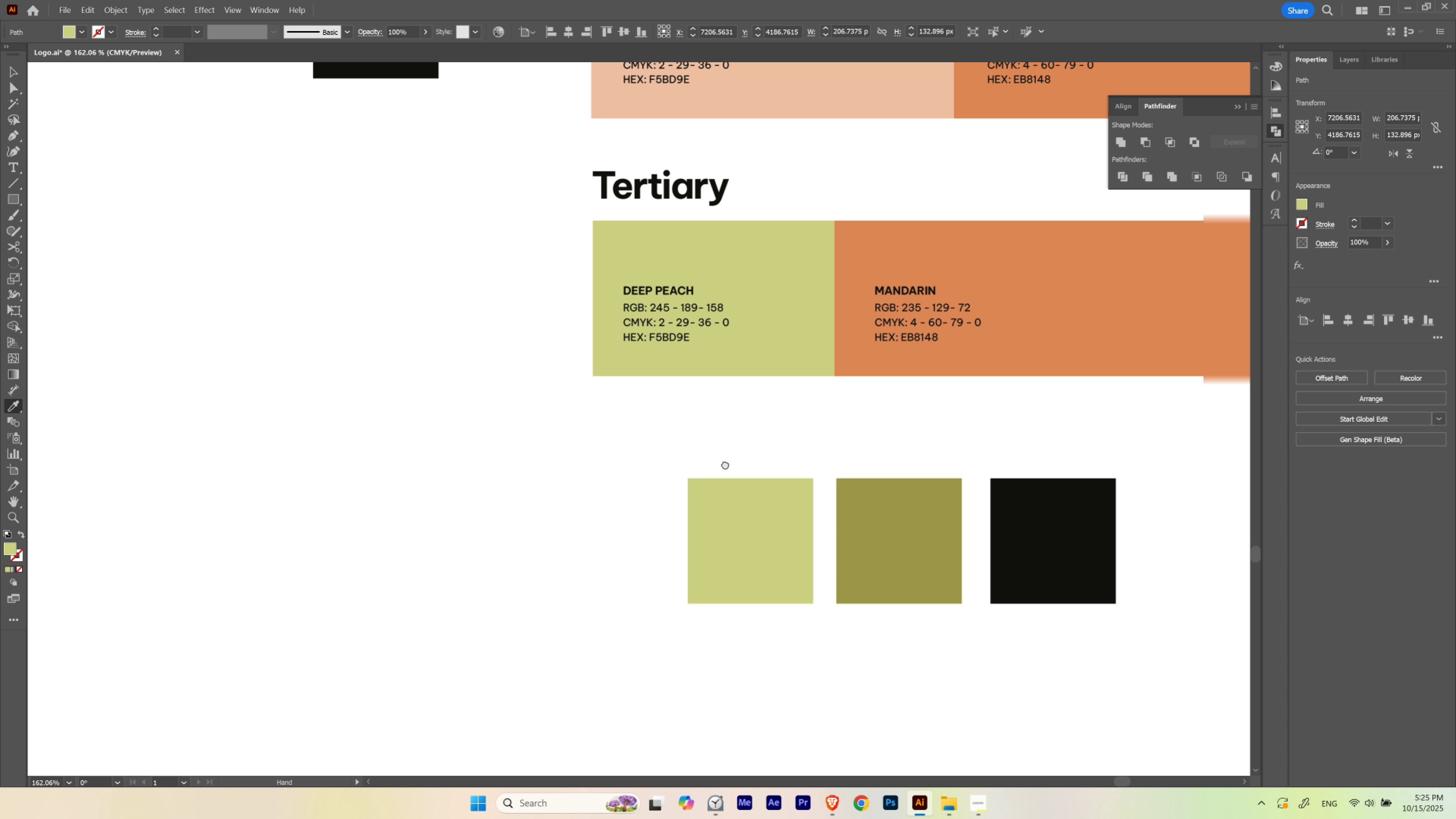 
left_click_drag(start_coordinate=[806, 491], to_coordinate=[622, 391])
 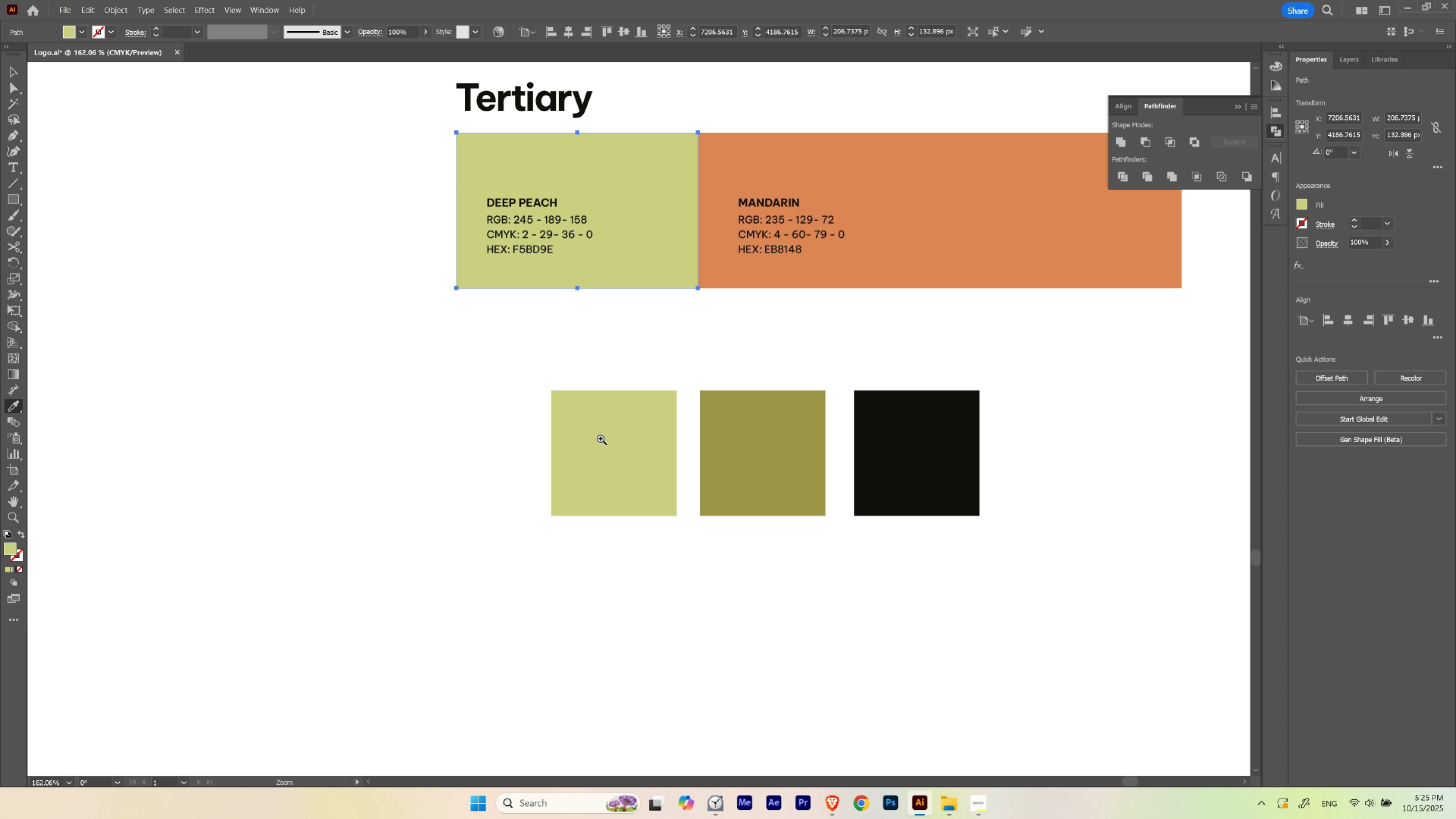 
hold_key(key=ControlLeft, duration=0.54)
left_click_drag(start_coordinate=[603, 440], to_coordinate=[727, 482])
 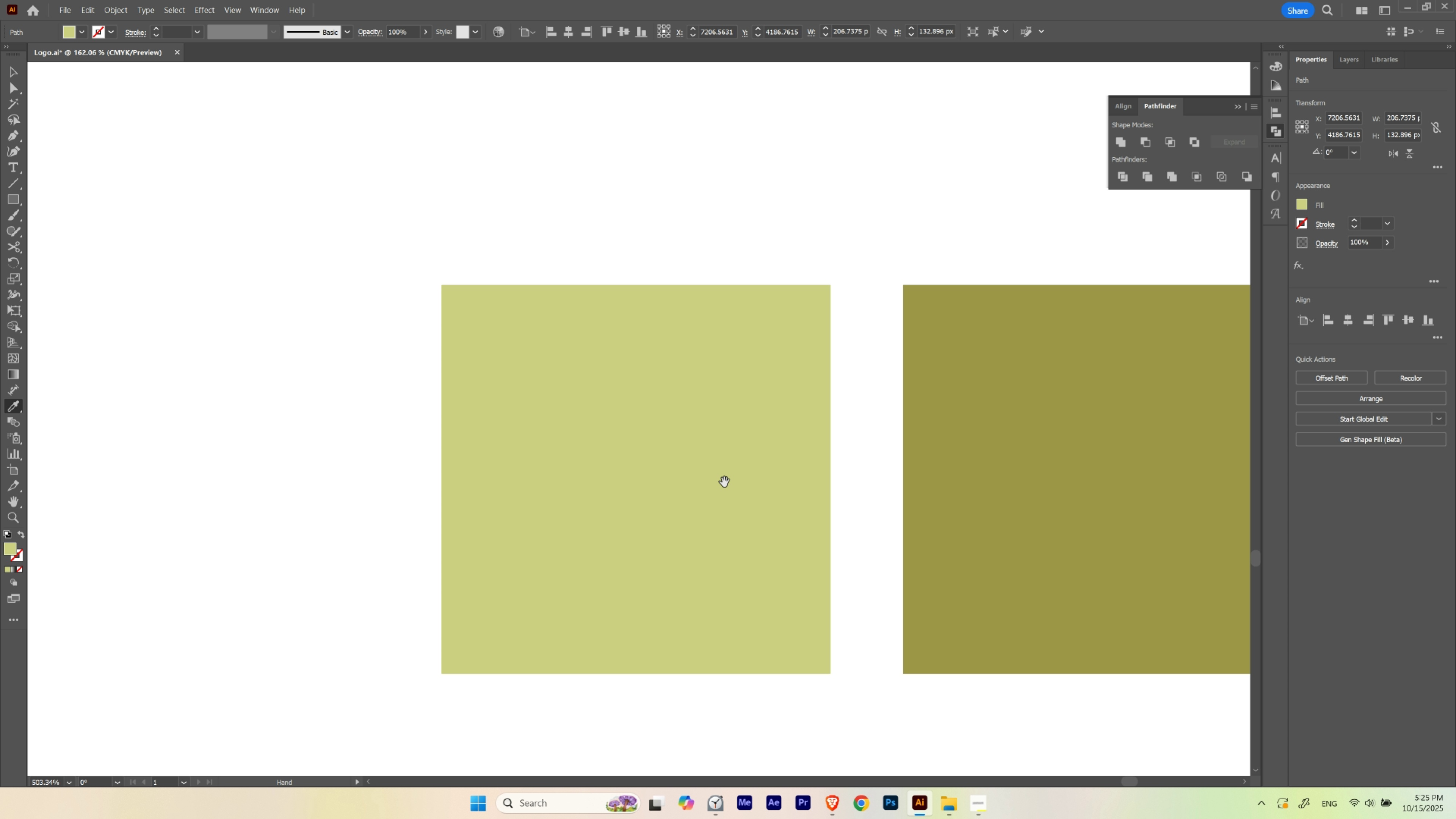 
hold_key(key=ControlLeft, duration=0.54)
 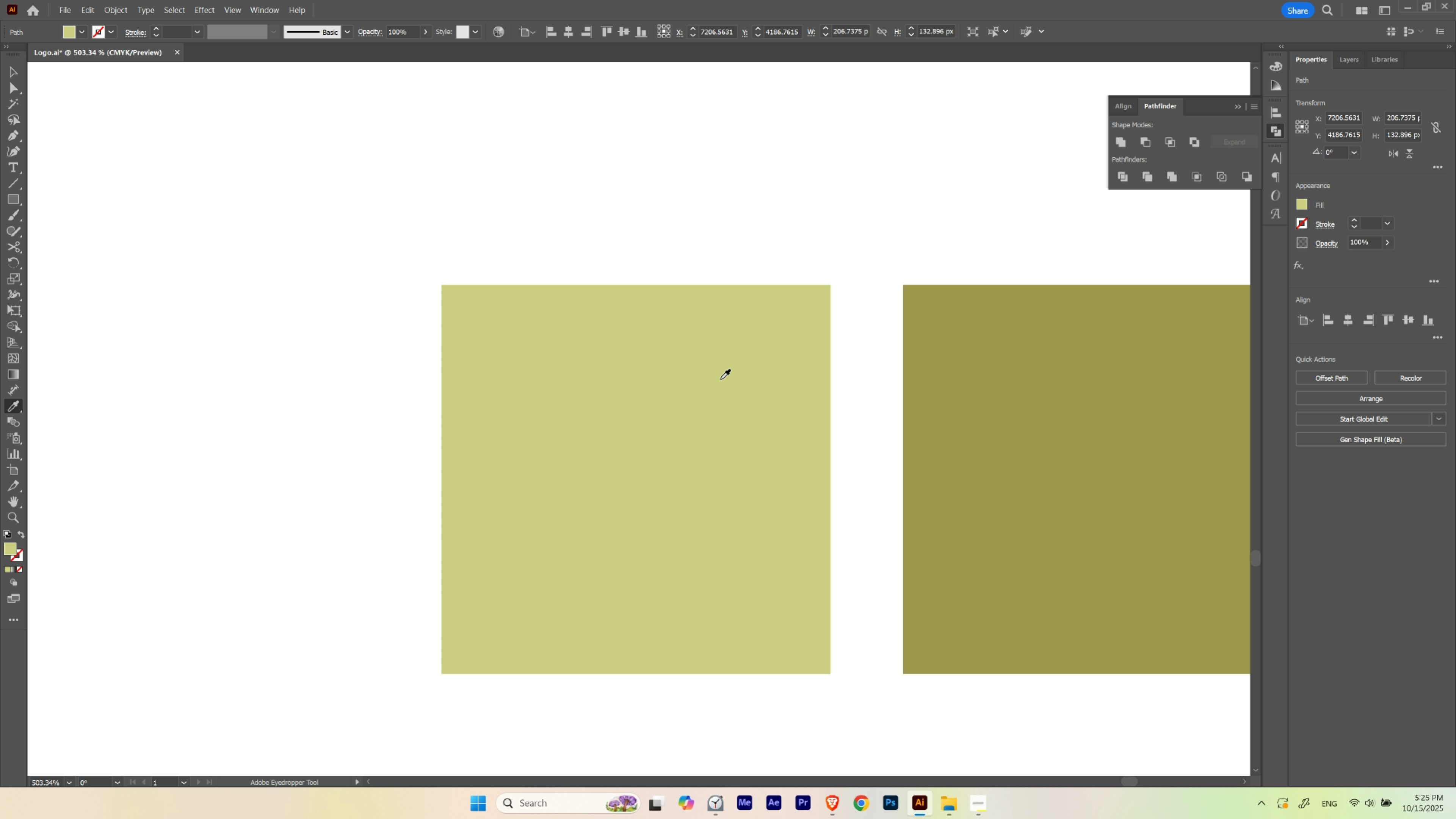 
key(M)
 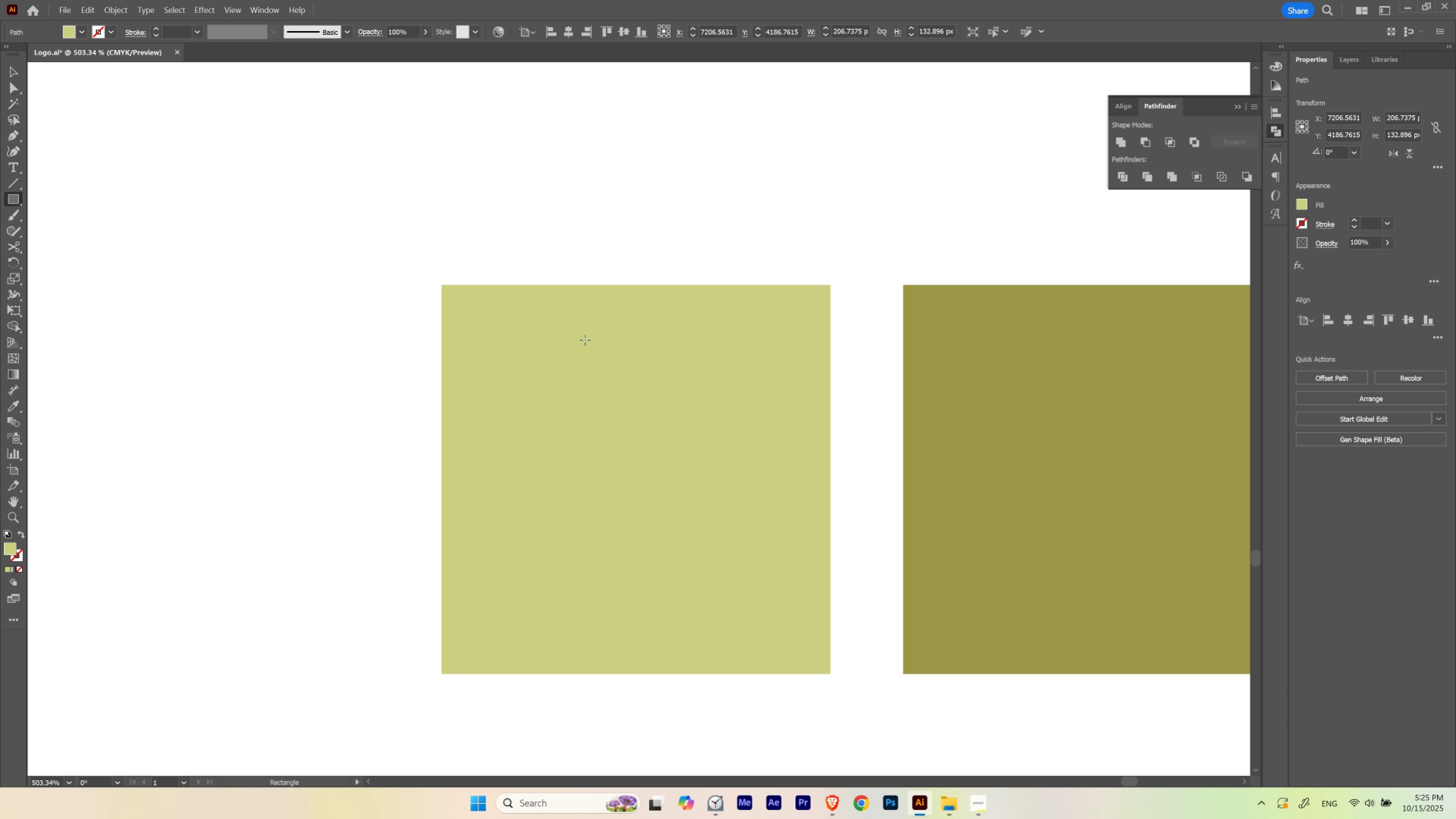 
hold_key(key=ControlLeft, duration=0.66)
left_click([586, 340])
 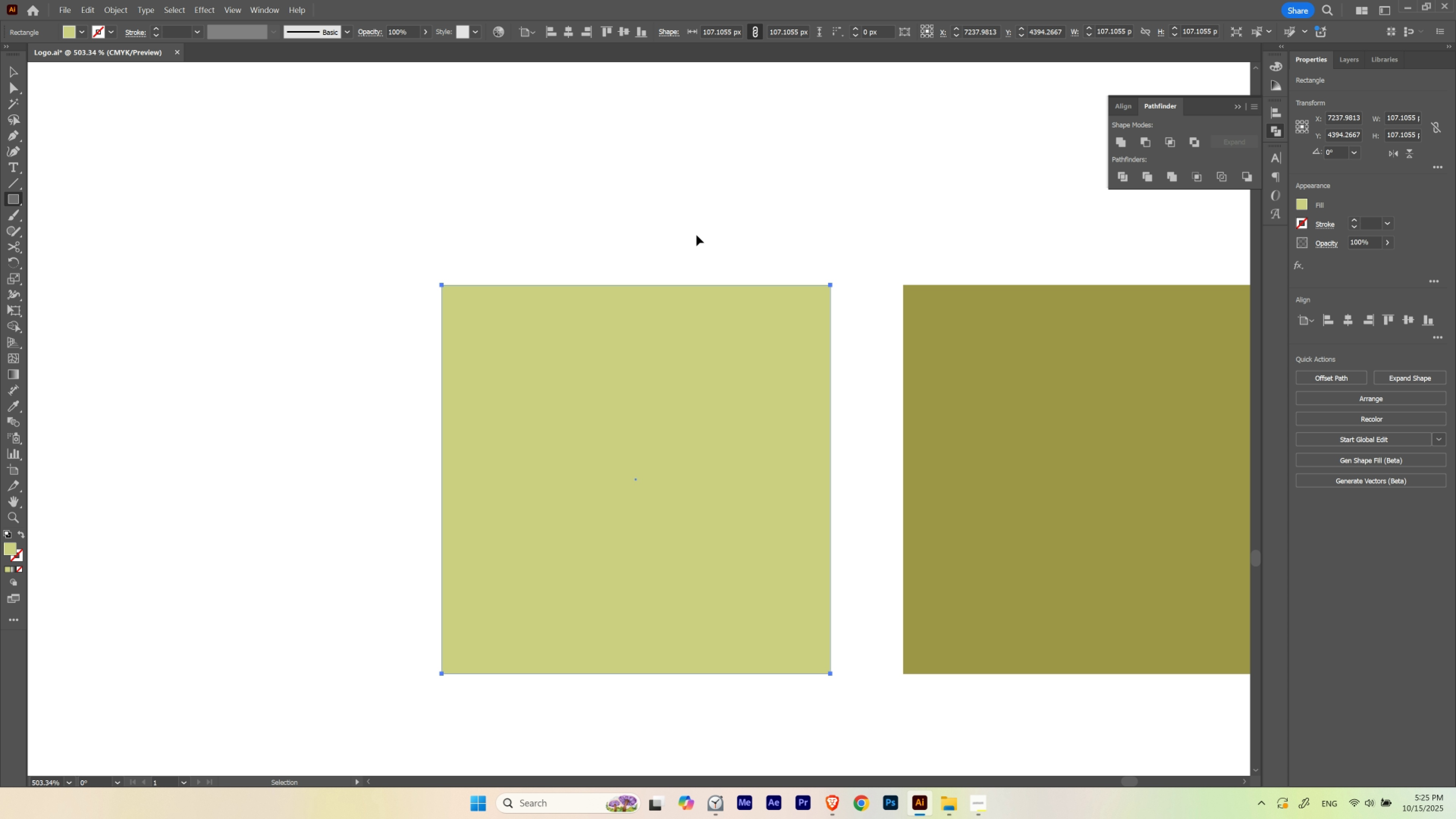 
double_click([696, 235])
 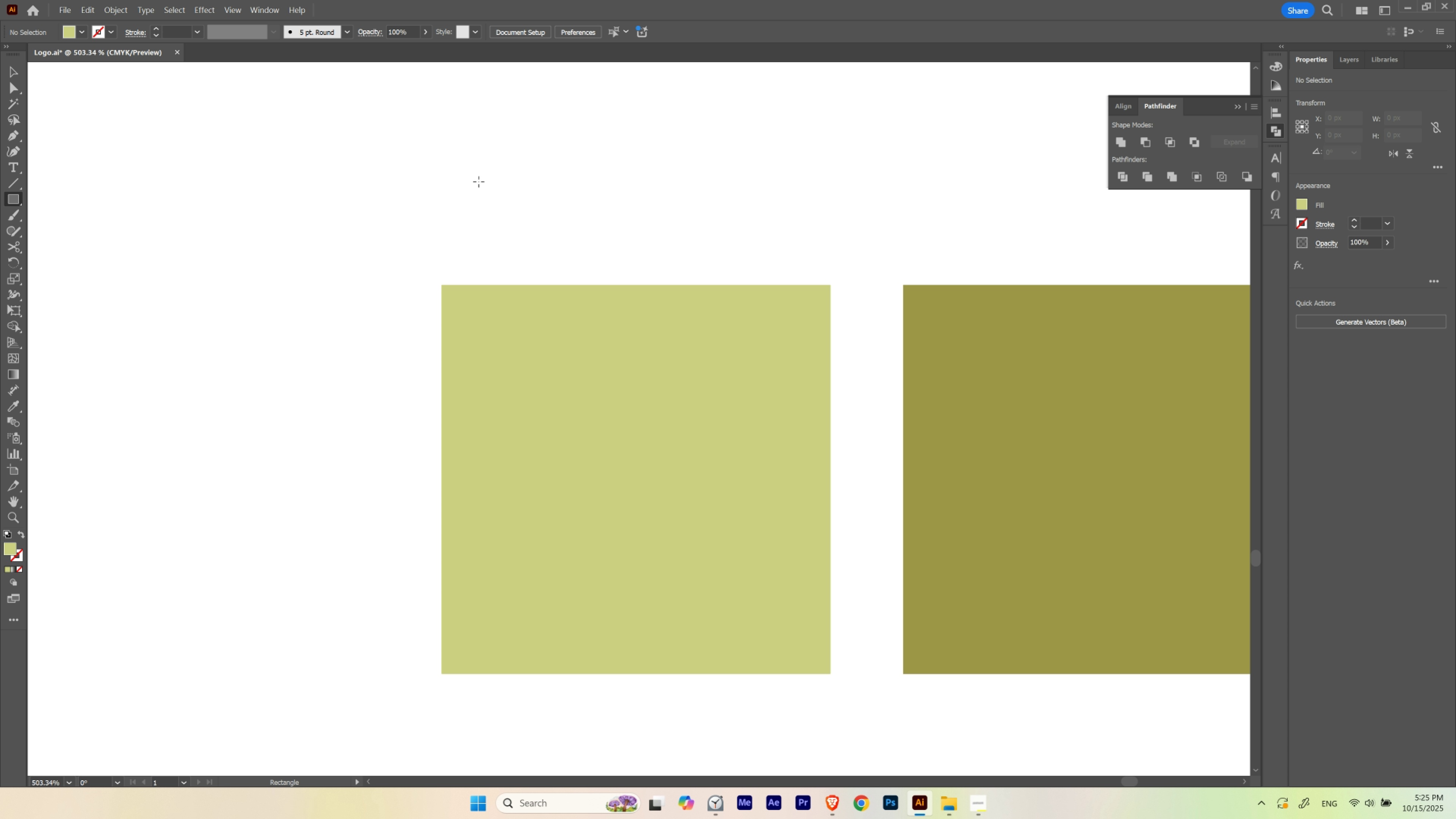 
left_click_drag(start_coordinate=[489, 169], to_coordinate=[594, 606])
 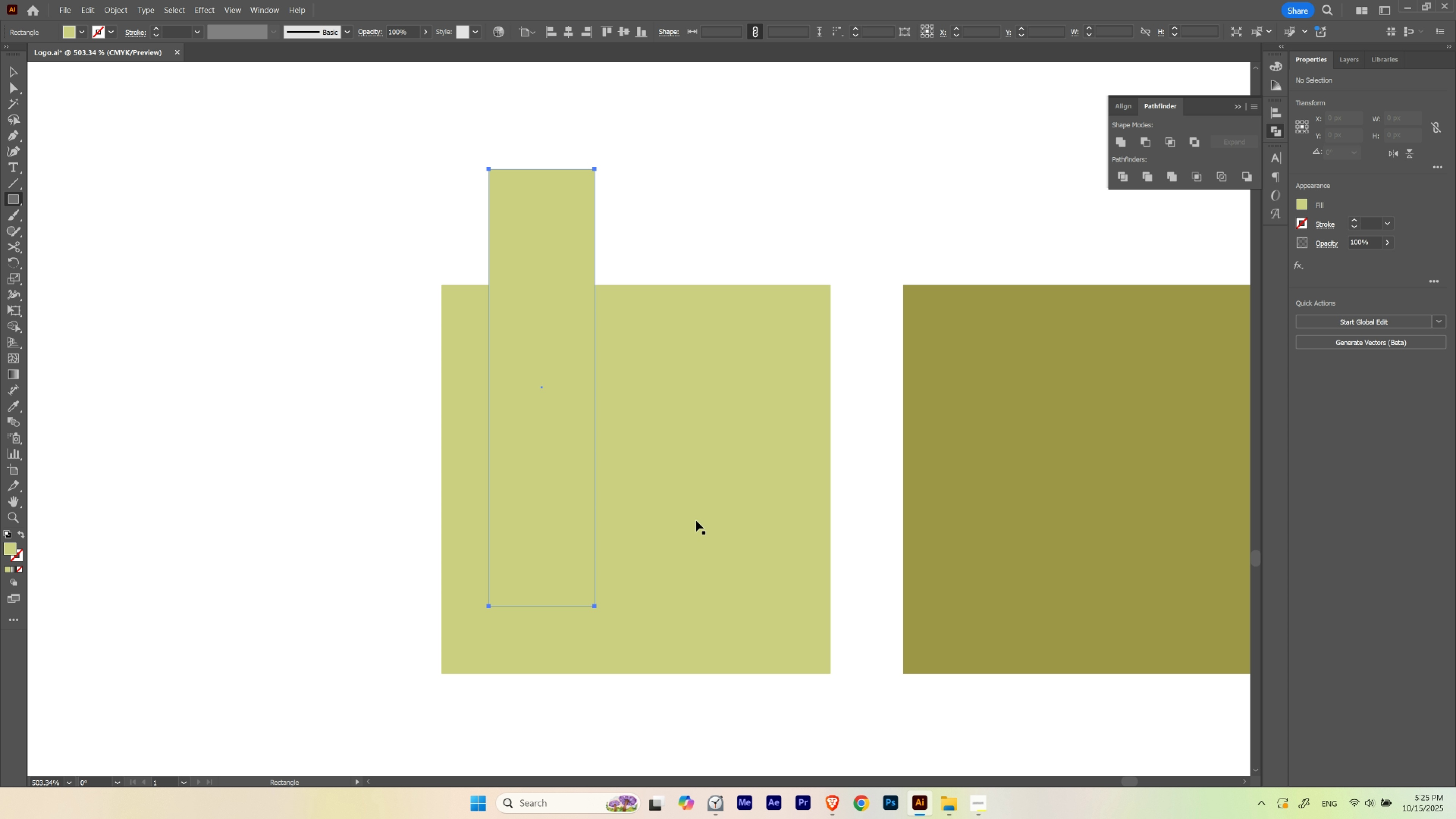 
hold_key(key=ControlLeft, duration=0.59)
left_click([724, 498])
 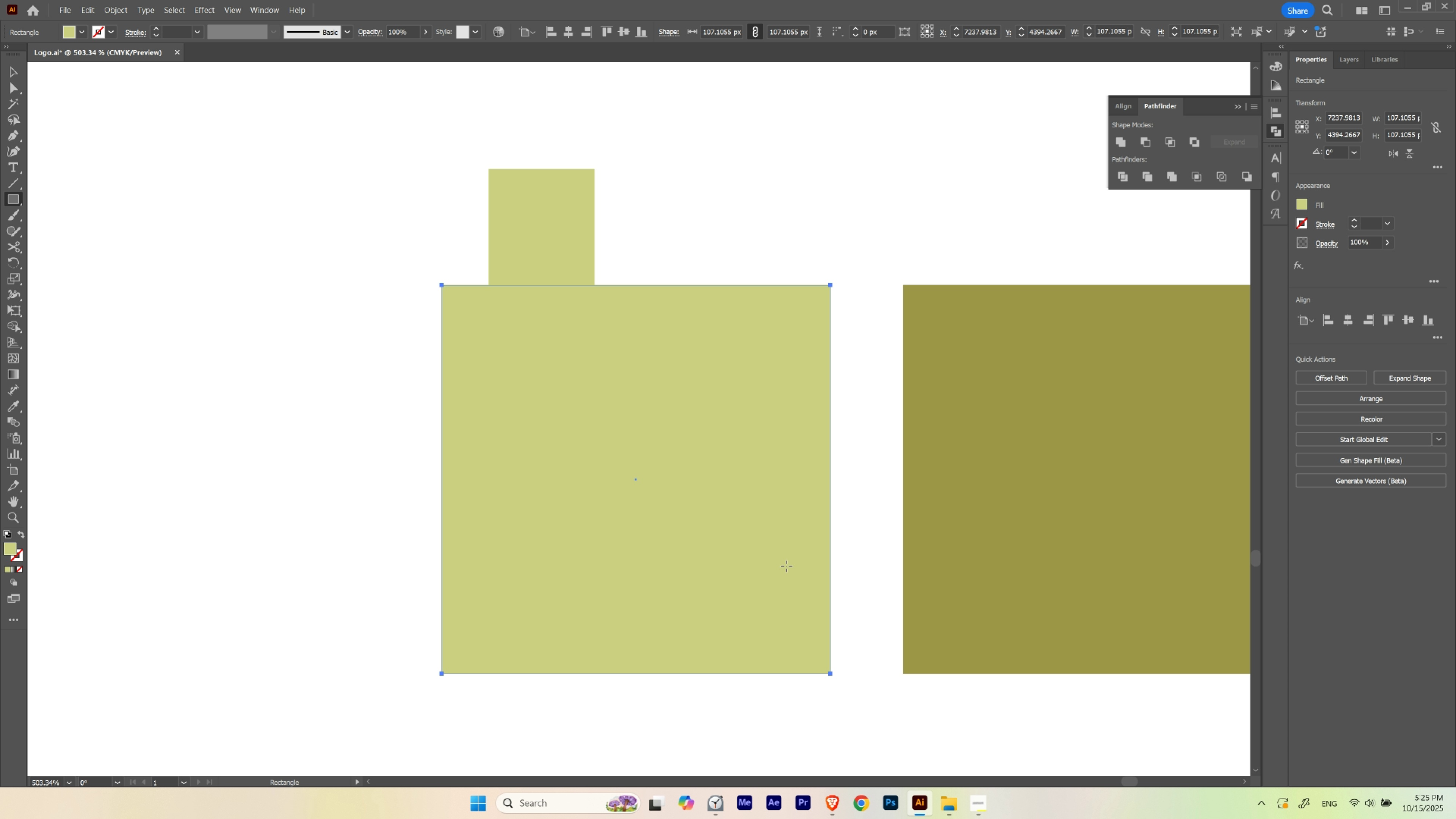 
key(Control+ControlLeft)
 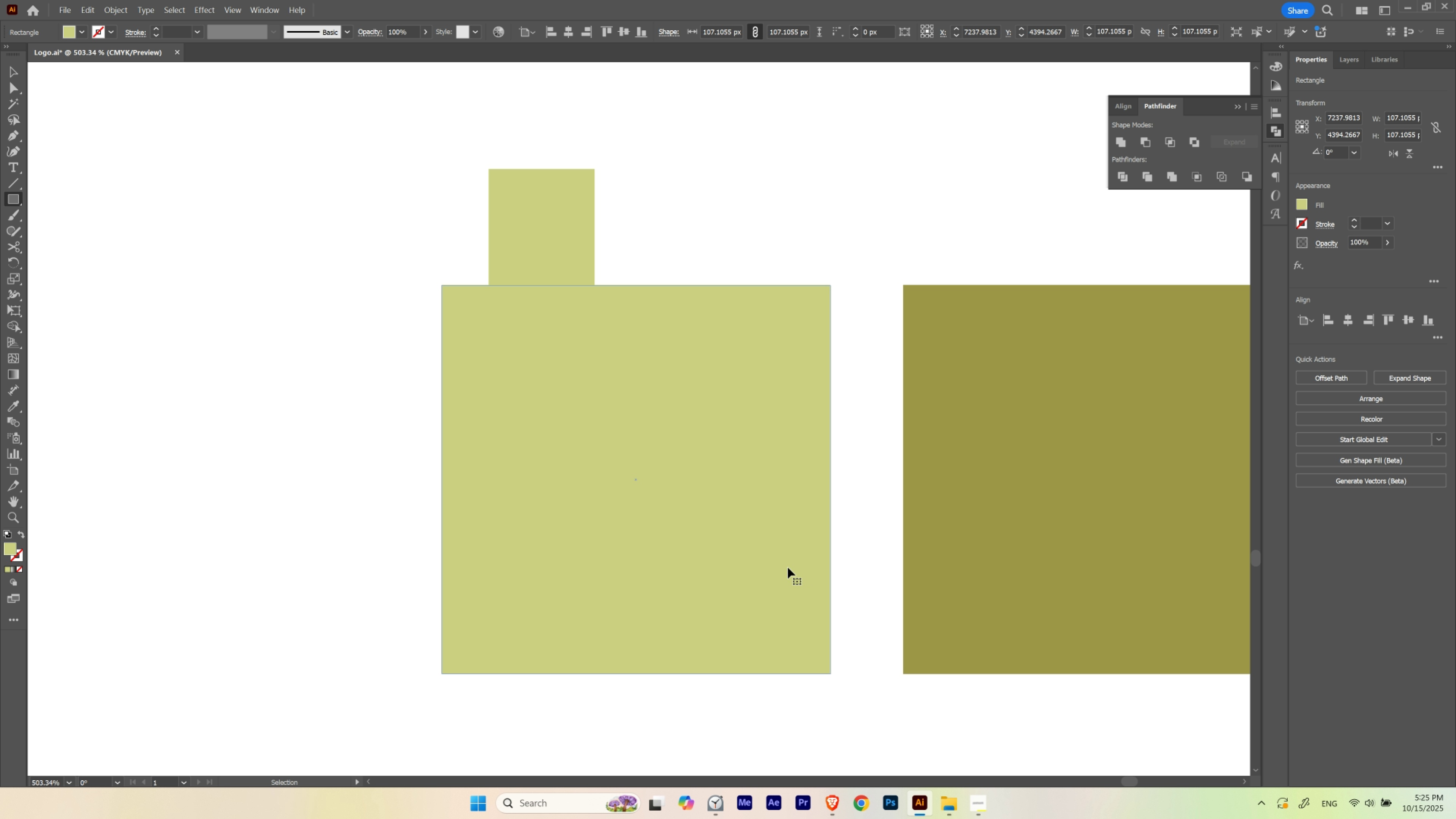 
key(Control+H)
 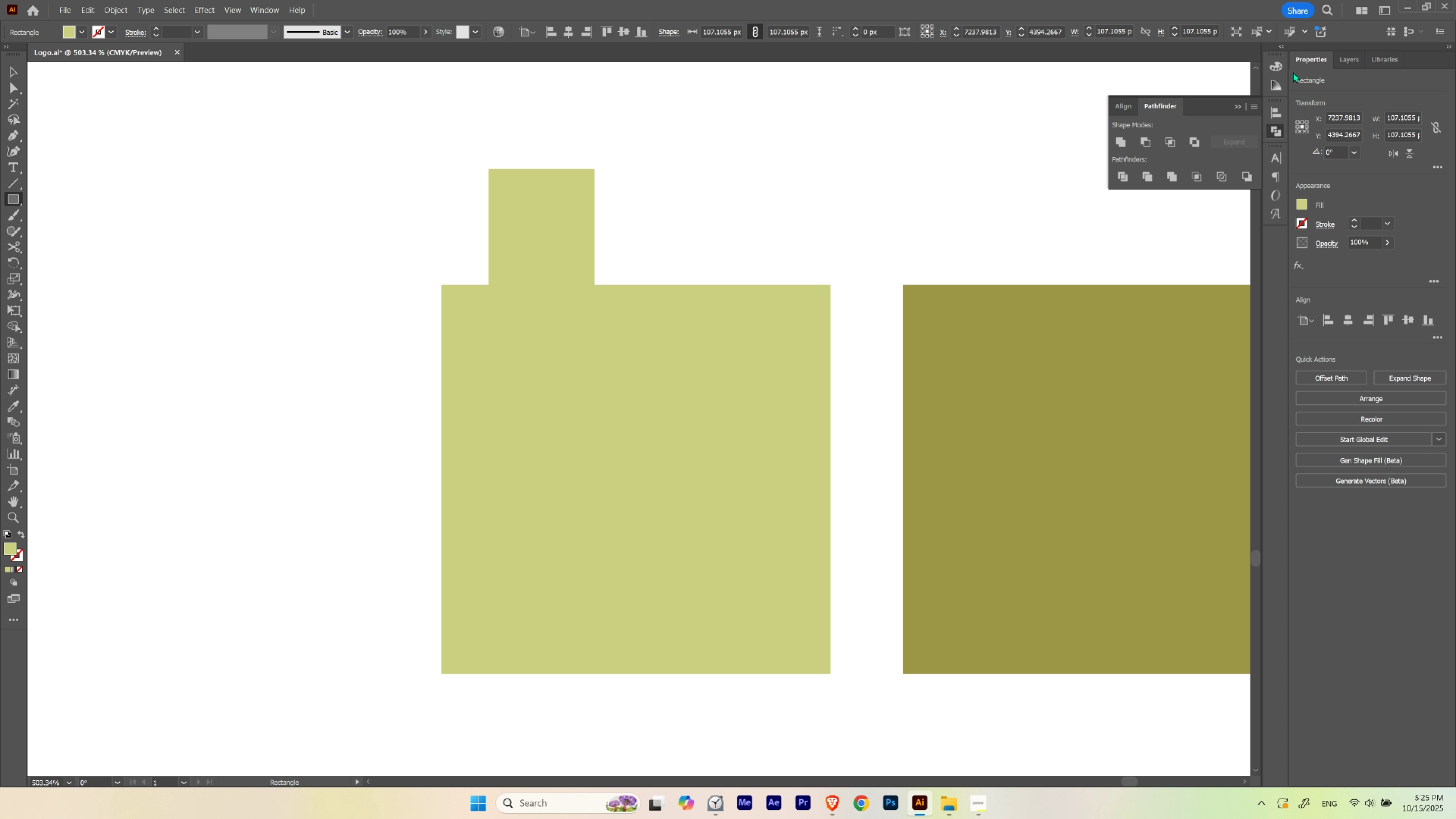 
left_click([1283, 69])
 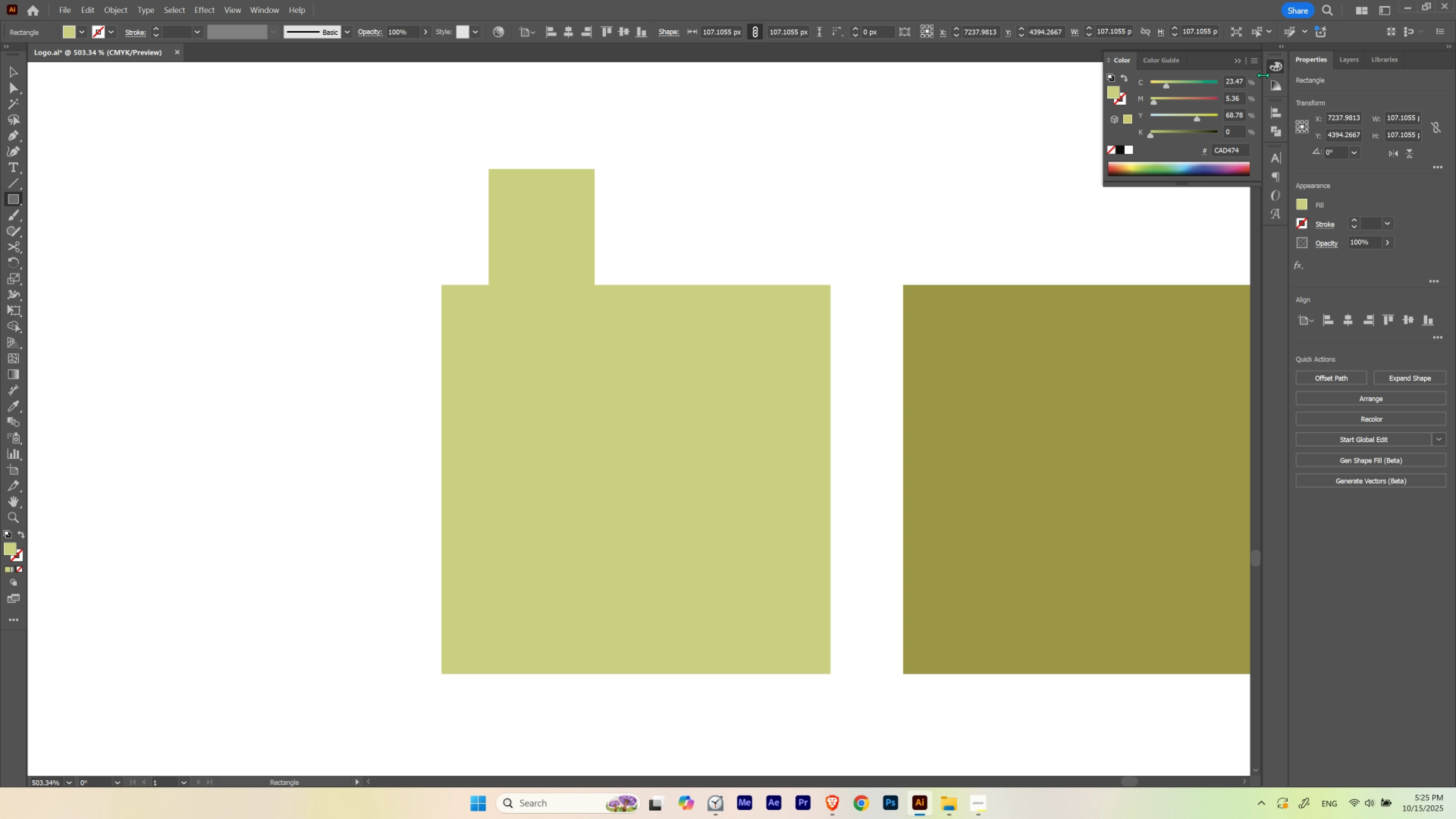 
mouse_move([1245, 77])
 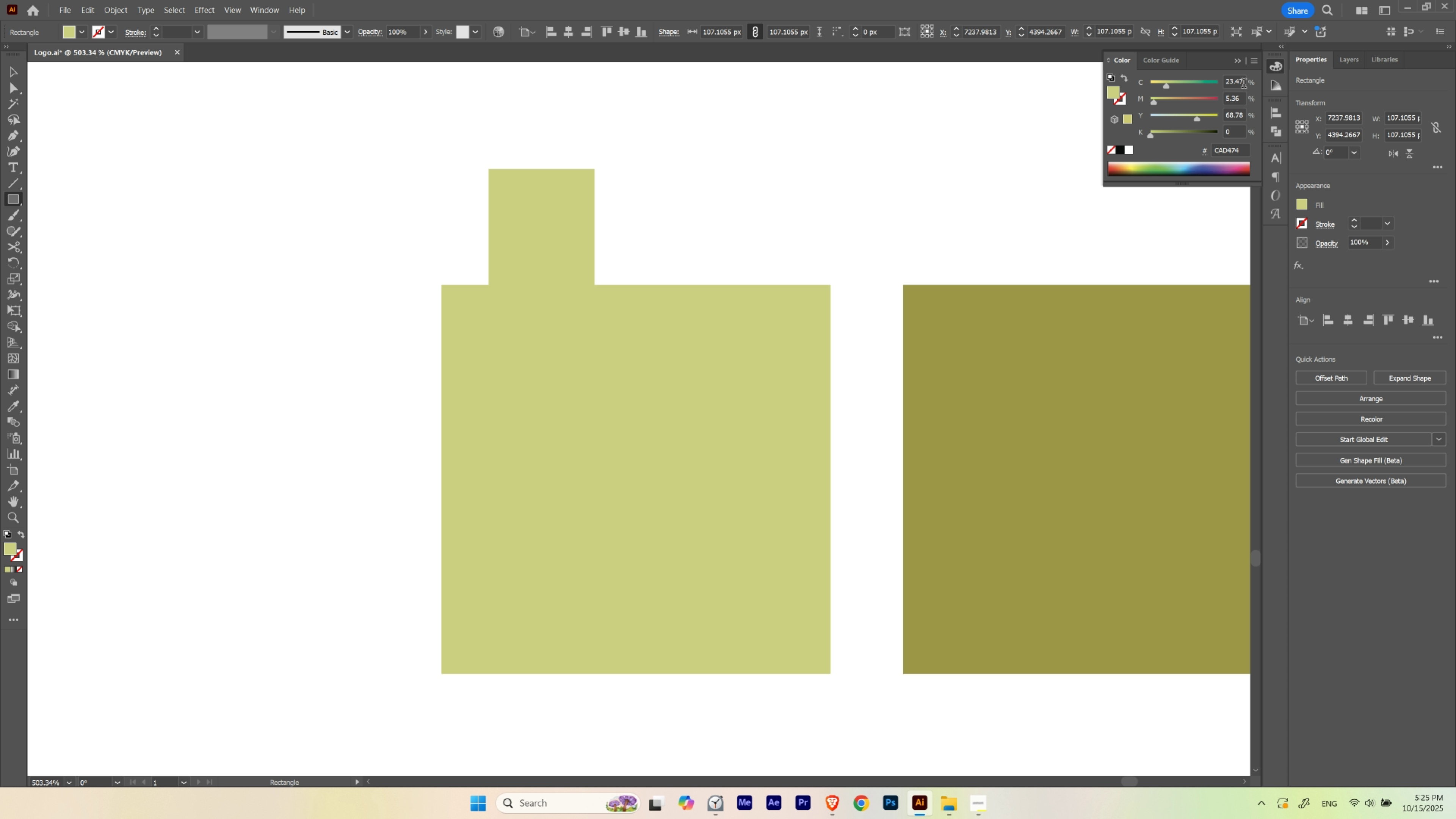 
scroll: coordinate [1243, 85], scroll_direction: down, amount: 1.0
 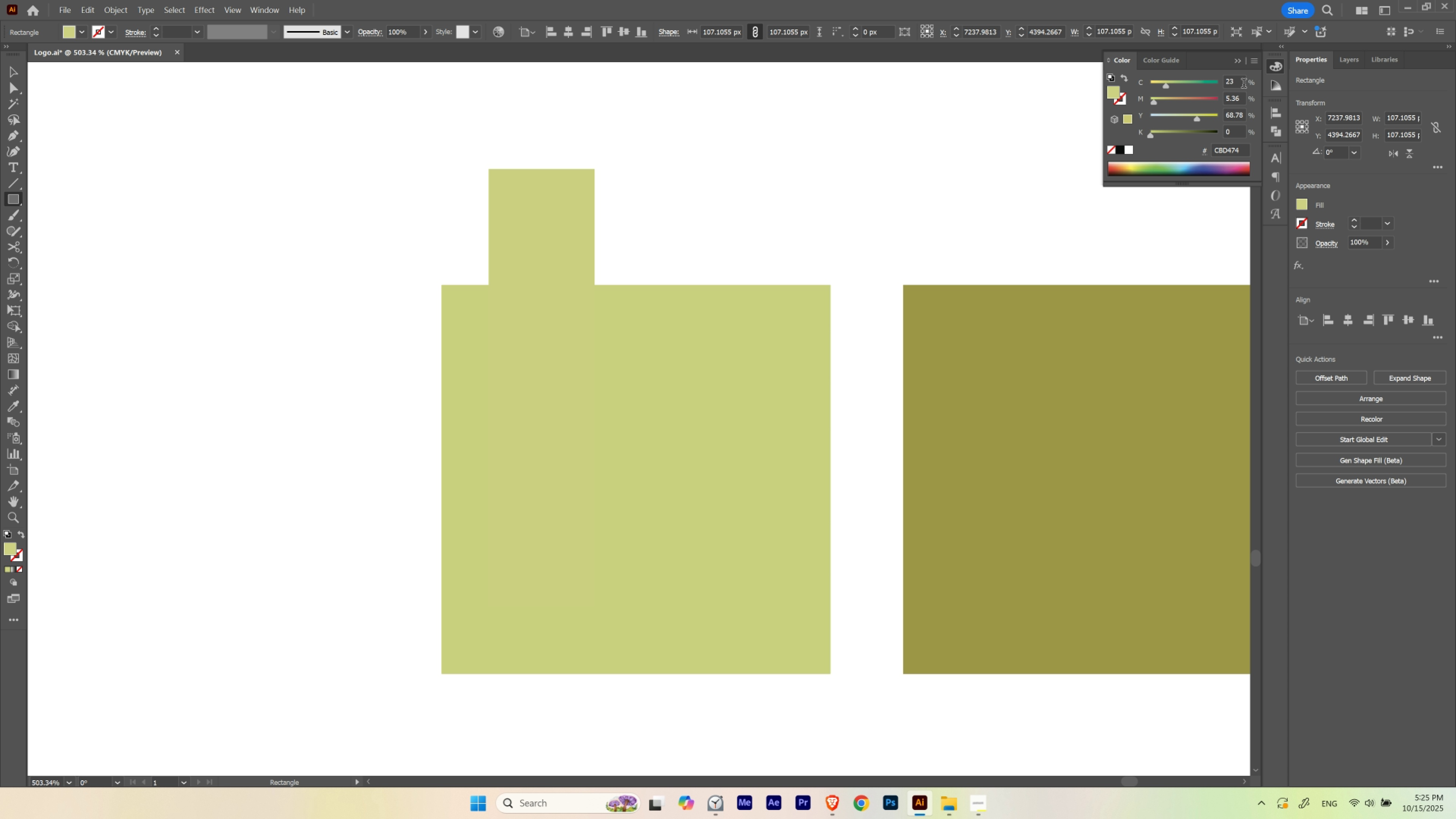 
scroll: coordinate [1243, 85], scroll_direction: up, amount: 1.0
 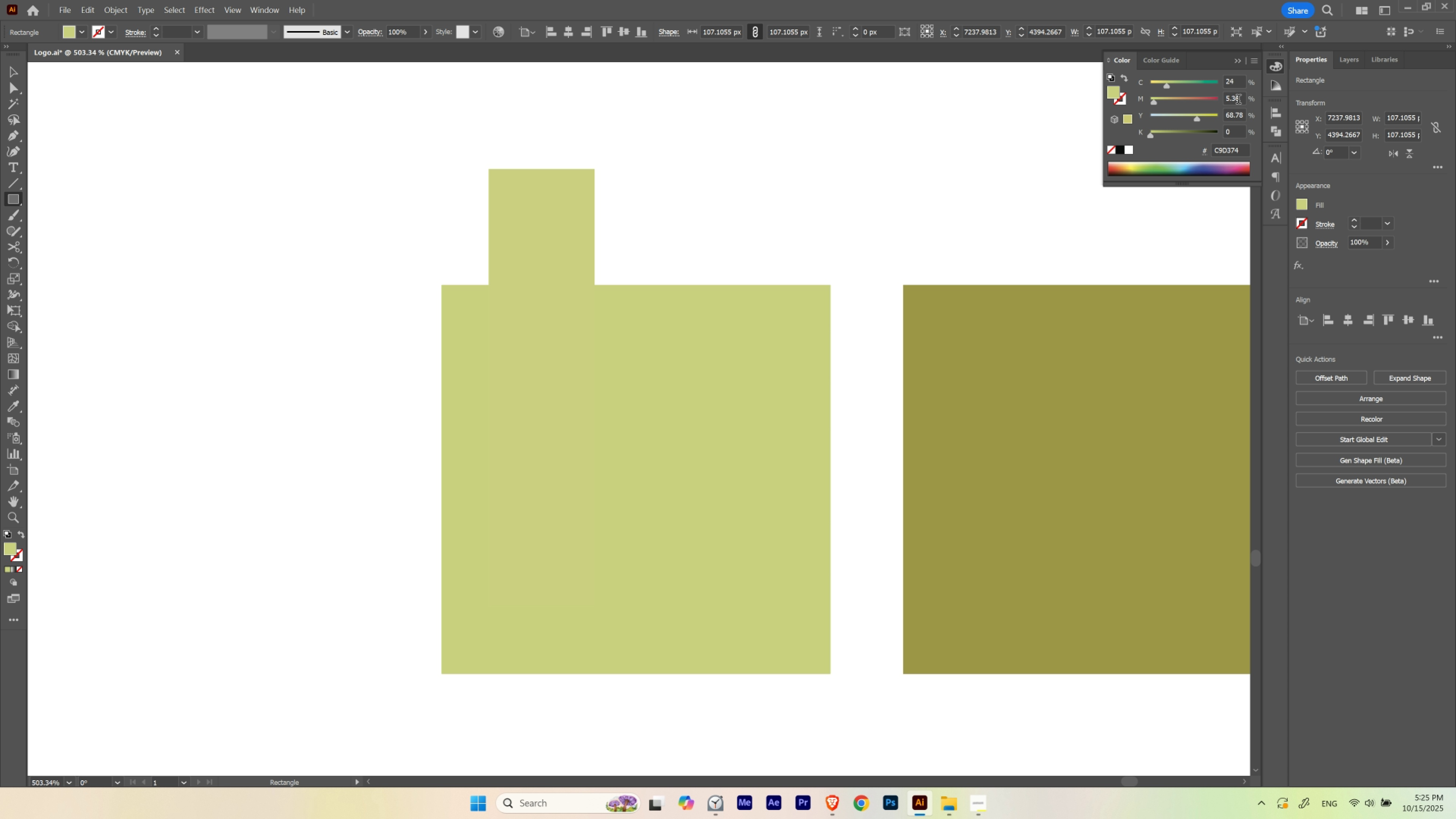 
scroll: coordinate [1238, 100], scroll_direction: down, amount: 1.0
 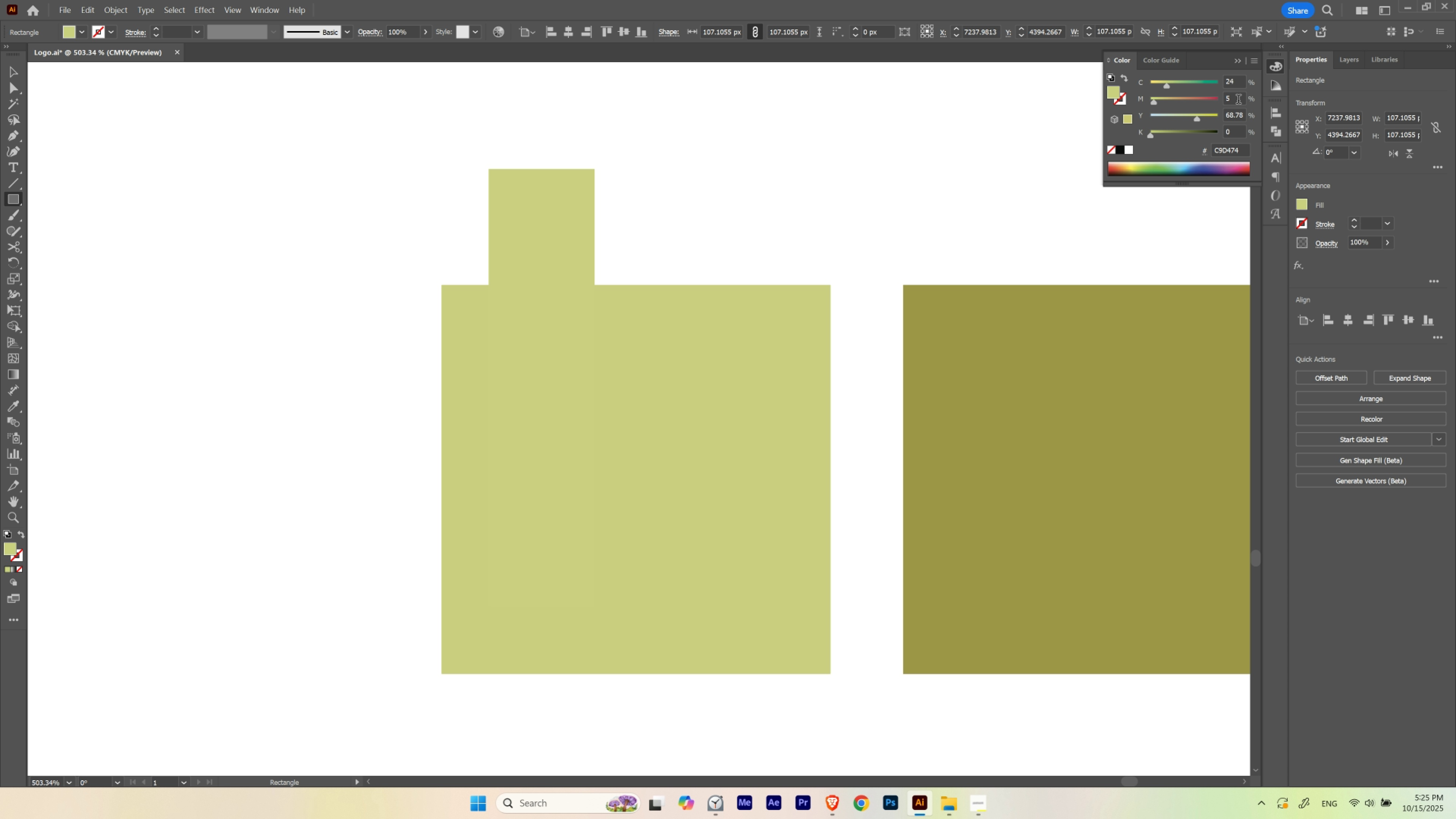 
scroll: coordinate [1238, 100], scroll_direction: up, amount: 1.0
 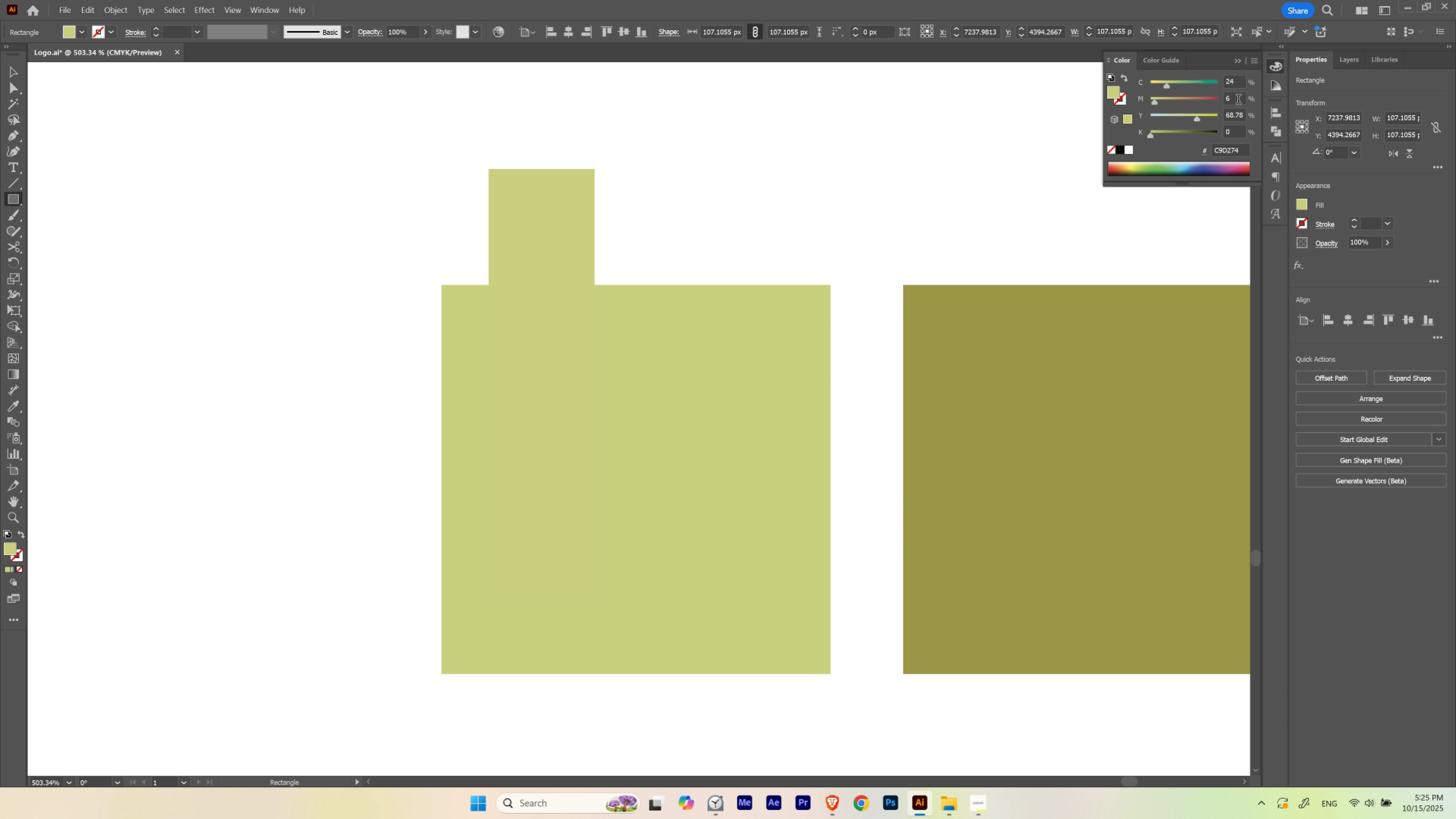 
scroll: coordinate [1238, 100], scroll_direction: down, amount: 1.0
 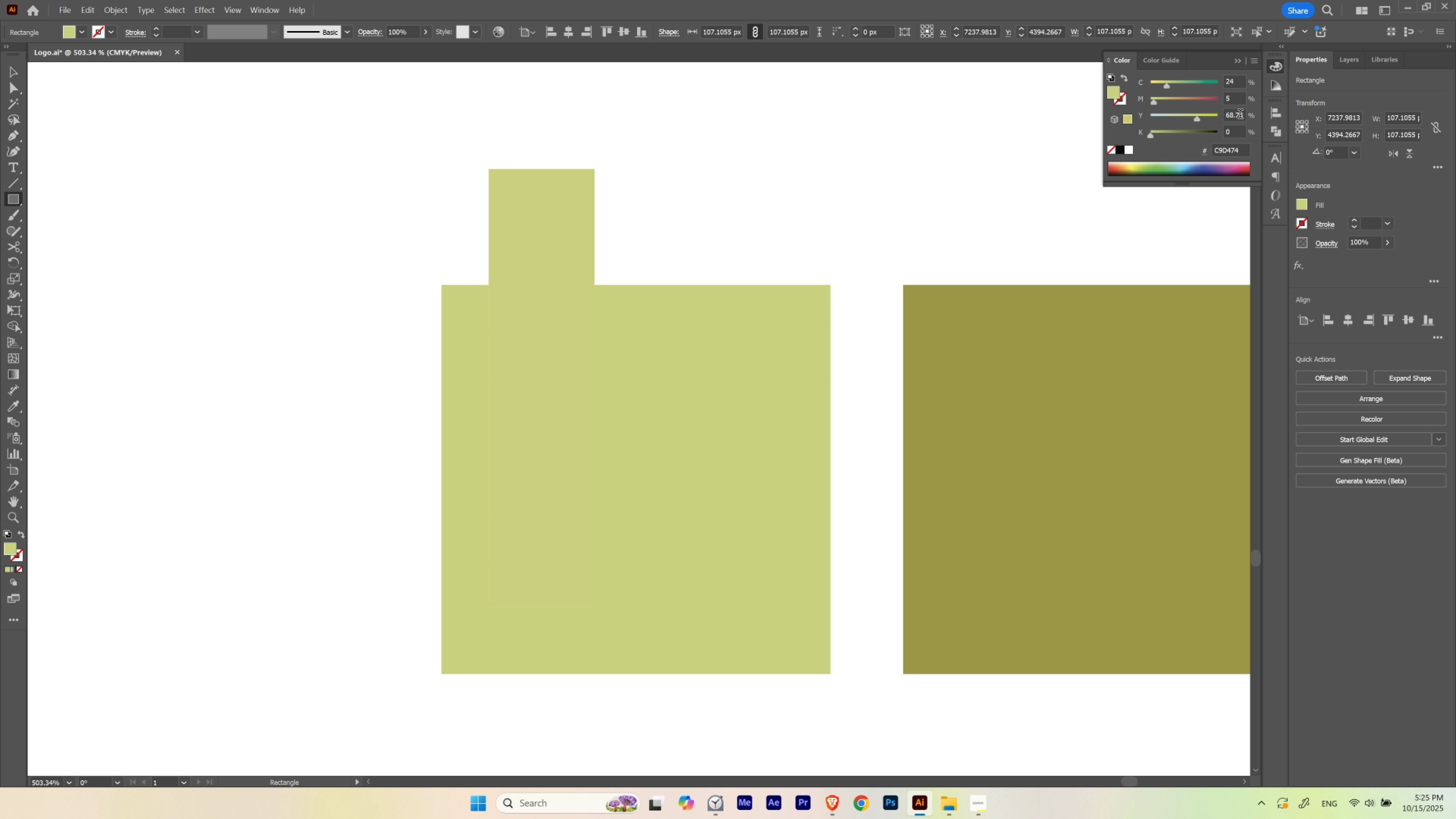 
scroll: coordinate [1240, 115], scroll_direction: up, amount: 1.0
 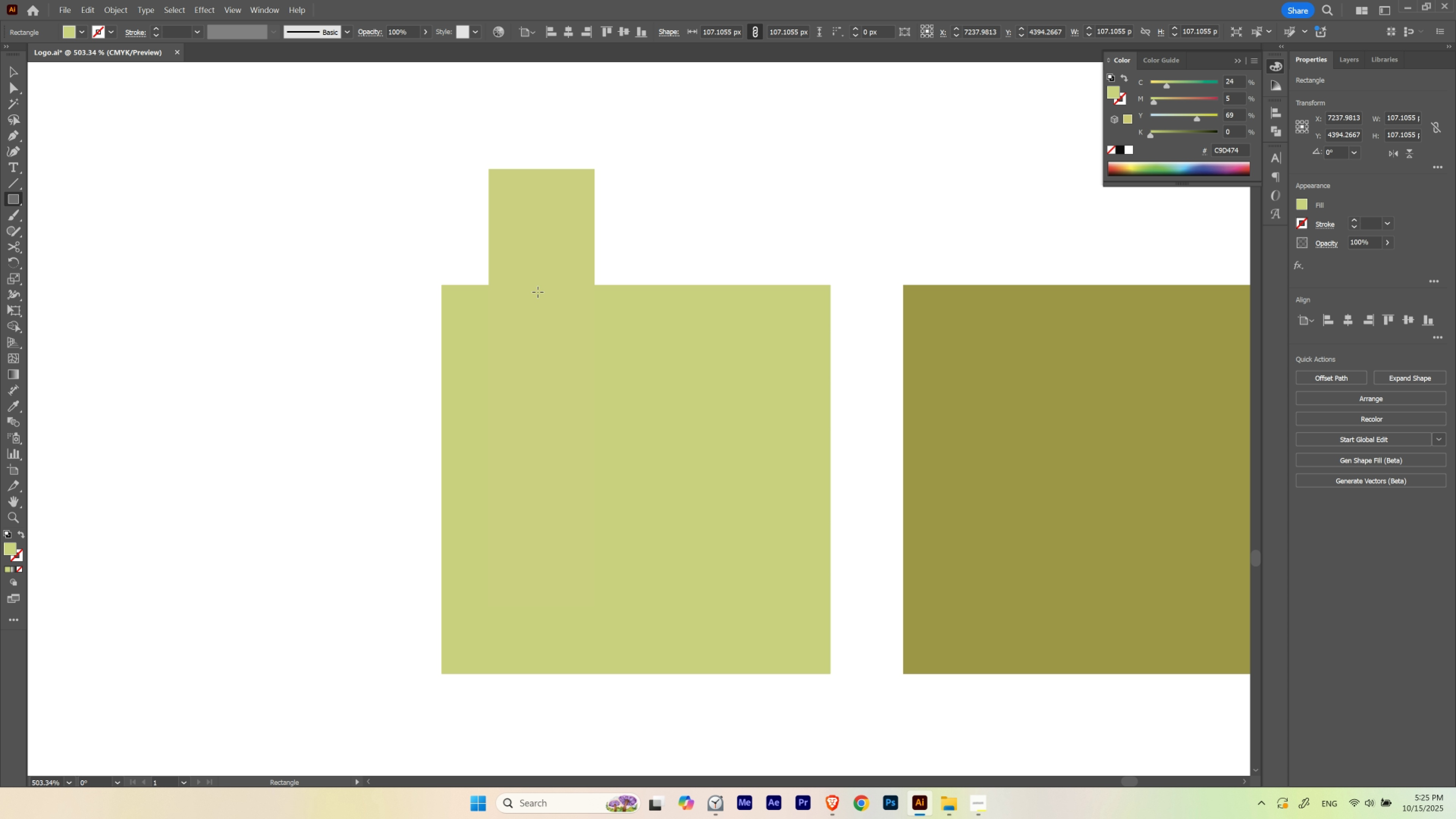 
hold_key(key=ControlLeft, duration=1.51)
left_click_drag(start_coordinate=[560, 229], to_coordinate=[627, 201])
 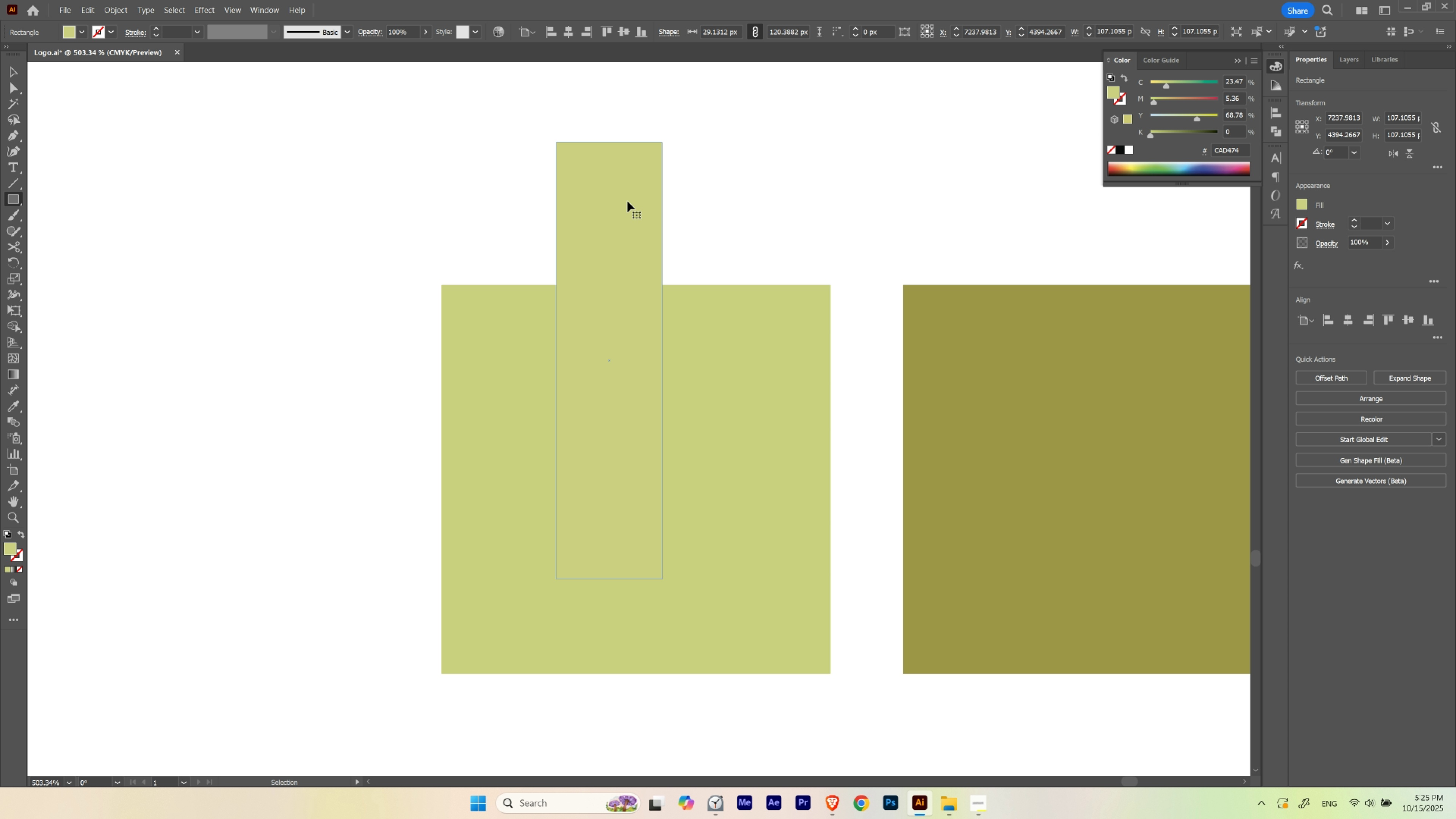 
hold_key(key=ControlLeft, duration=1.52)
left_click_drag(start_coordinate=[629, 210], to_coordinate=[585, 213])
 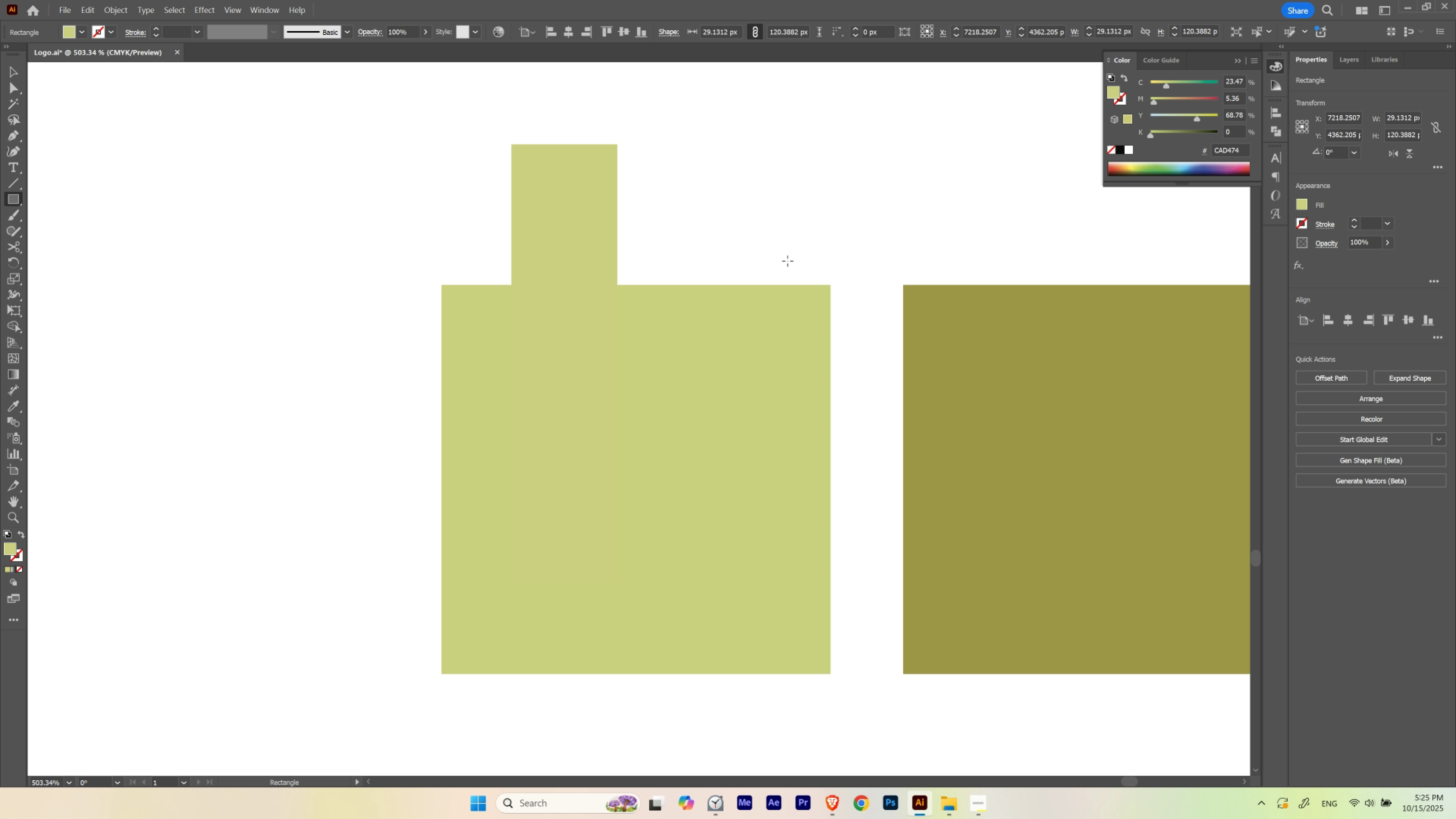 
hold_key(key=ControlLeft, duration=0.34)
 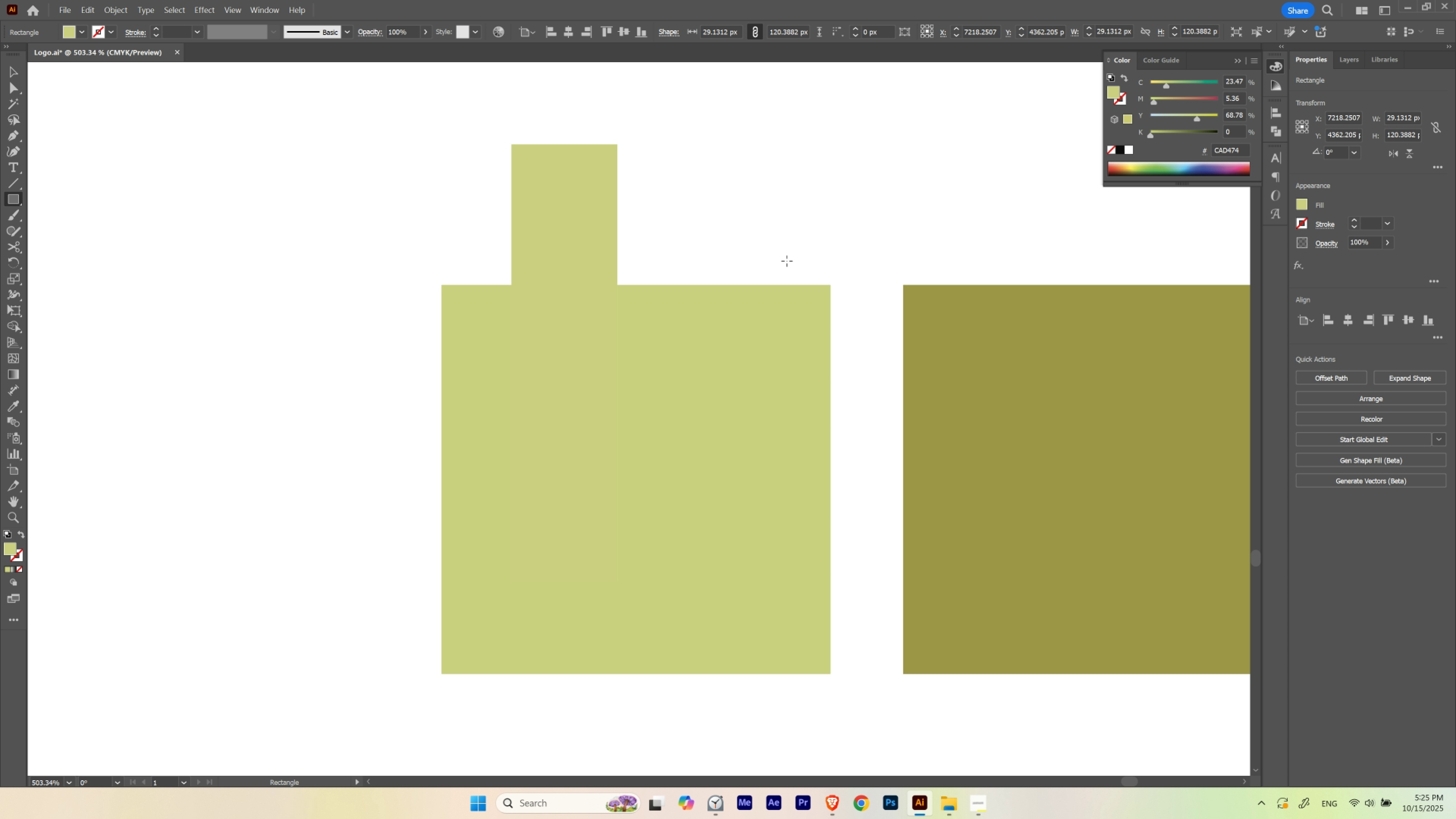 
key(Delete)
 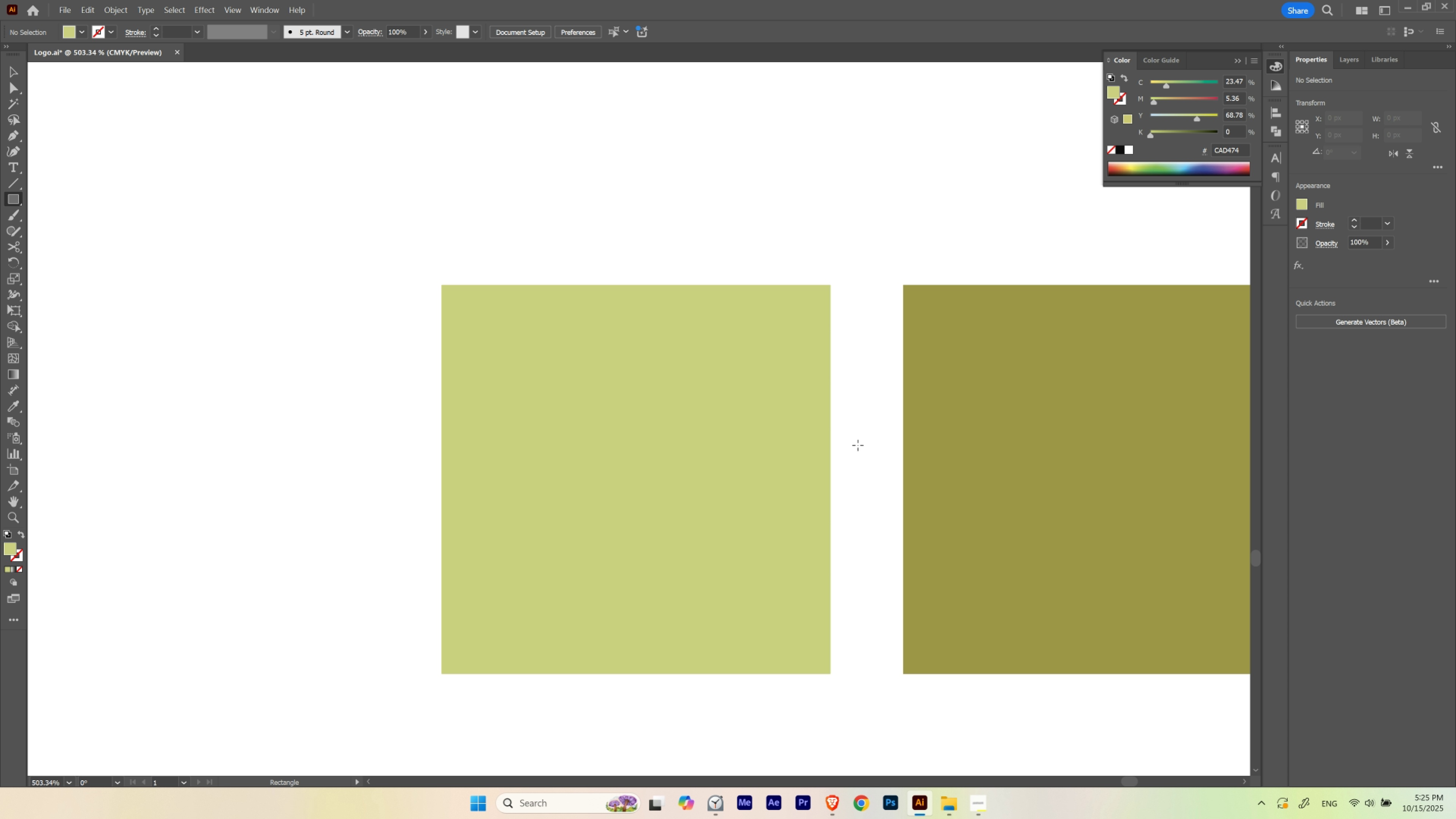 
hold_key(key=Space, duration=0.8)
 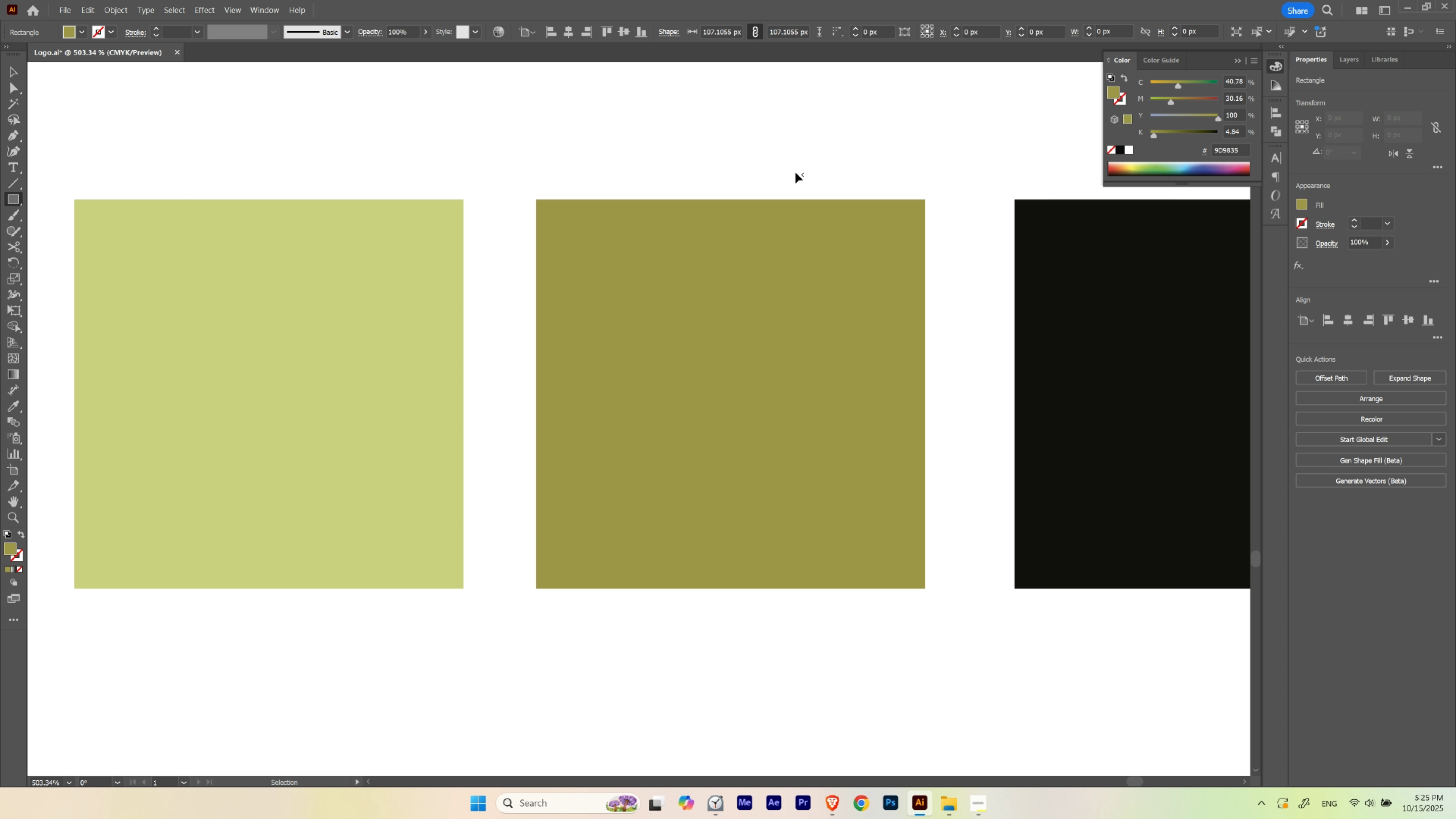 
left_click_drag(start_coordinate=[949, 421], to_coordinate=[602, 333])
 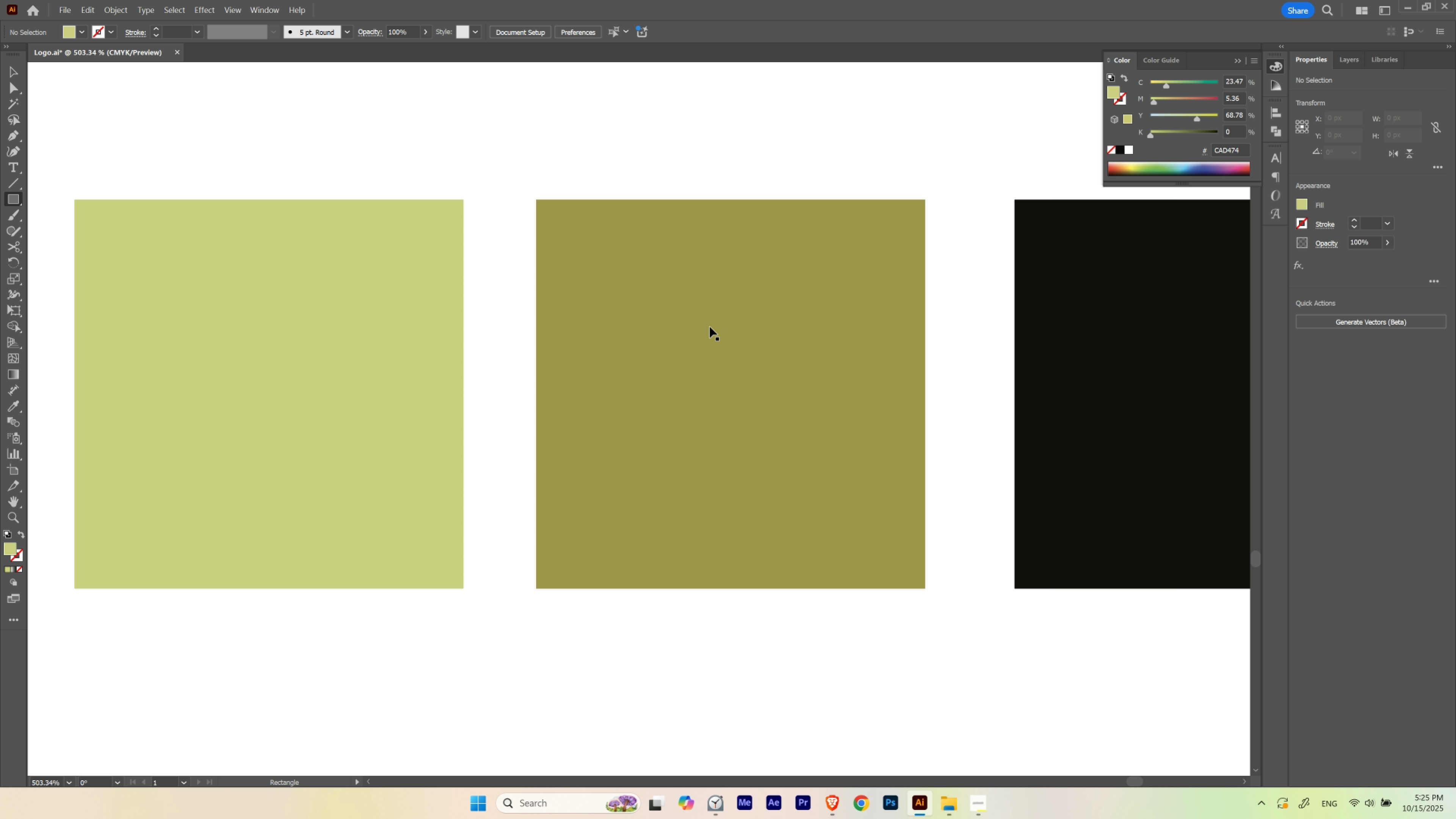 
hold_key(key=ControlLeft, duration=1.06)
left_click([715, 327])
 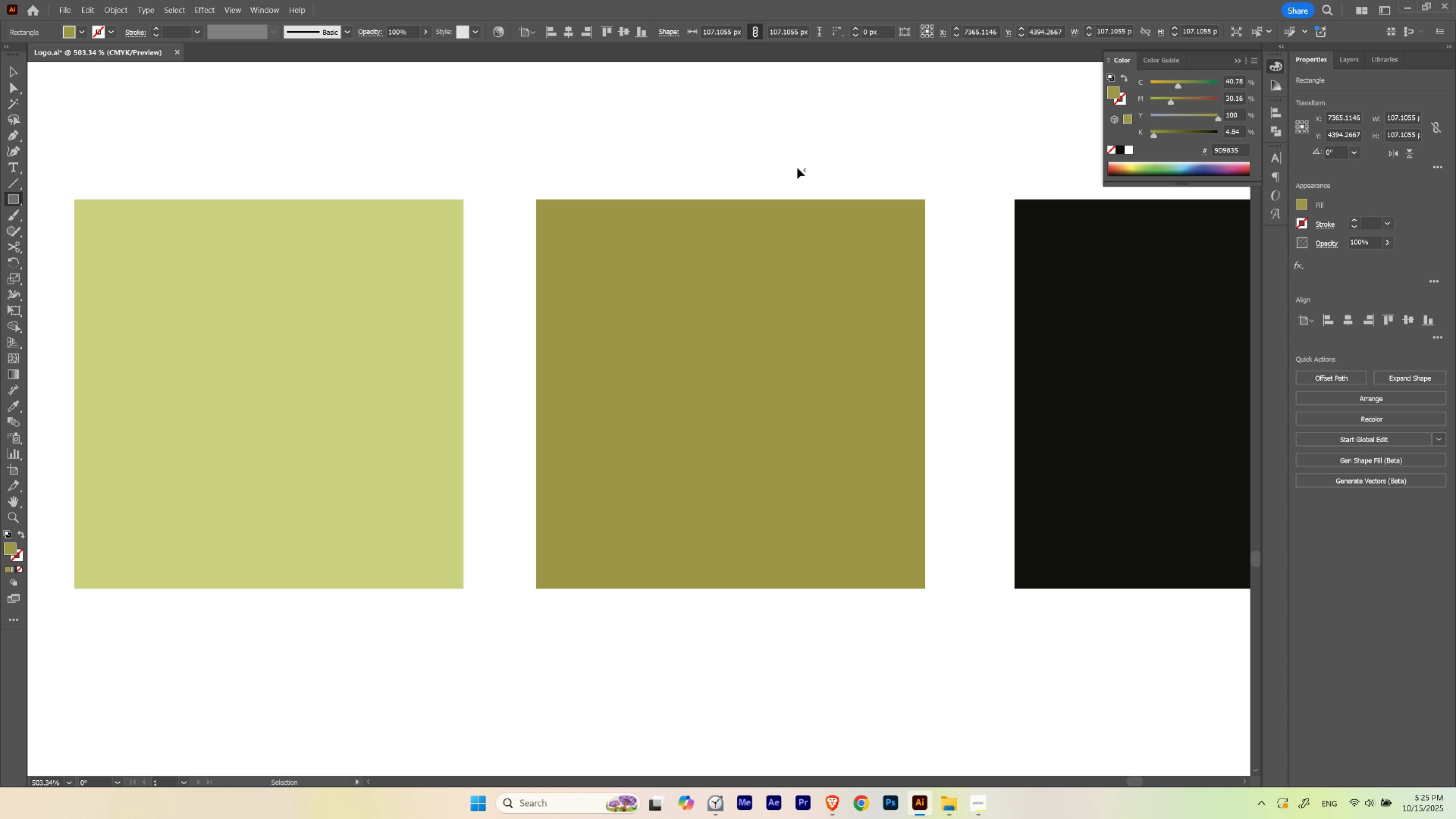 
left_click([797, 168])
 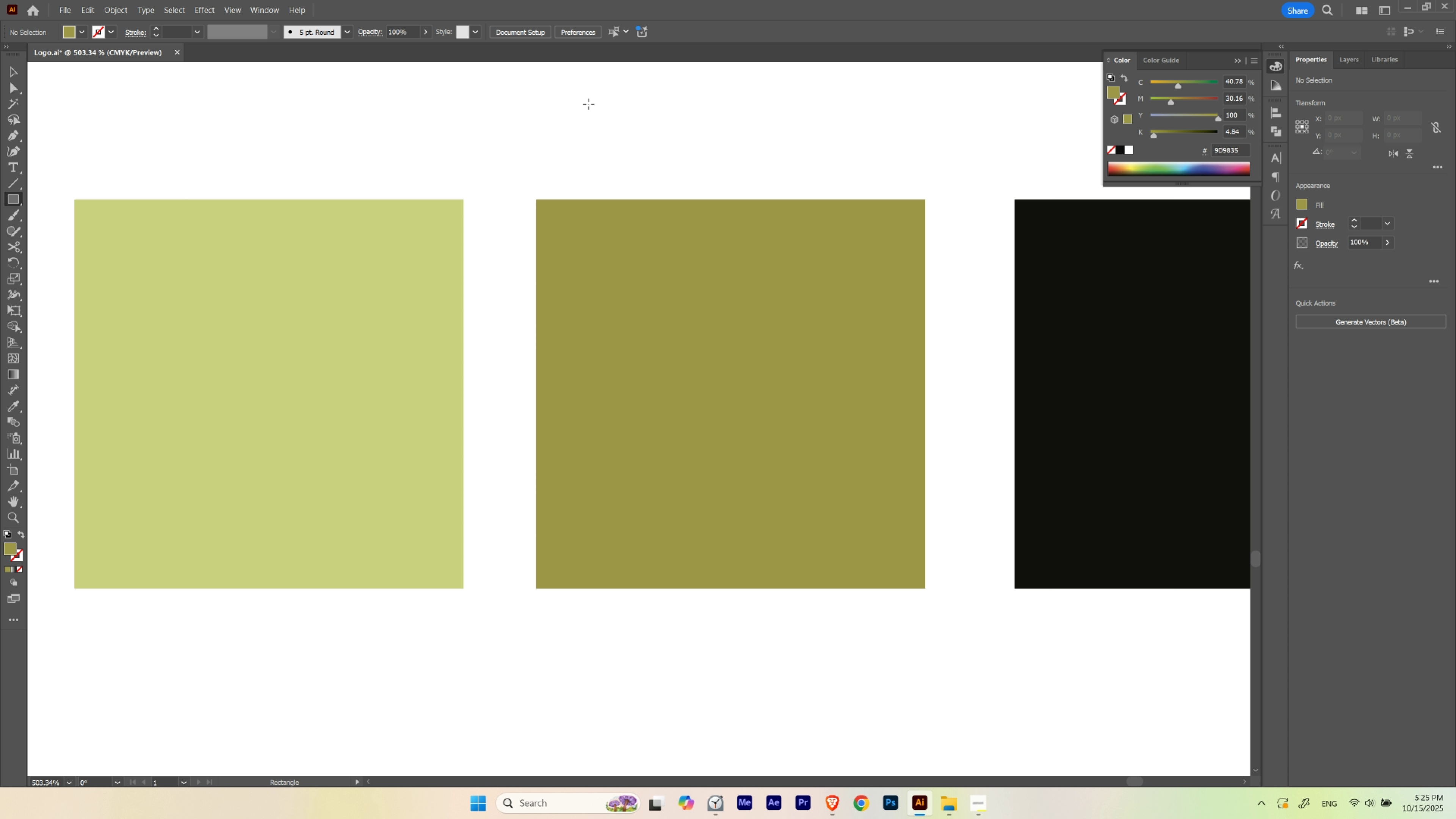 
left_click_drag(start_coordinate=[588, 101], to_coordinate=[694, 512])
 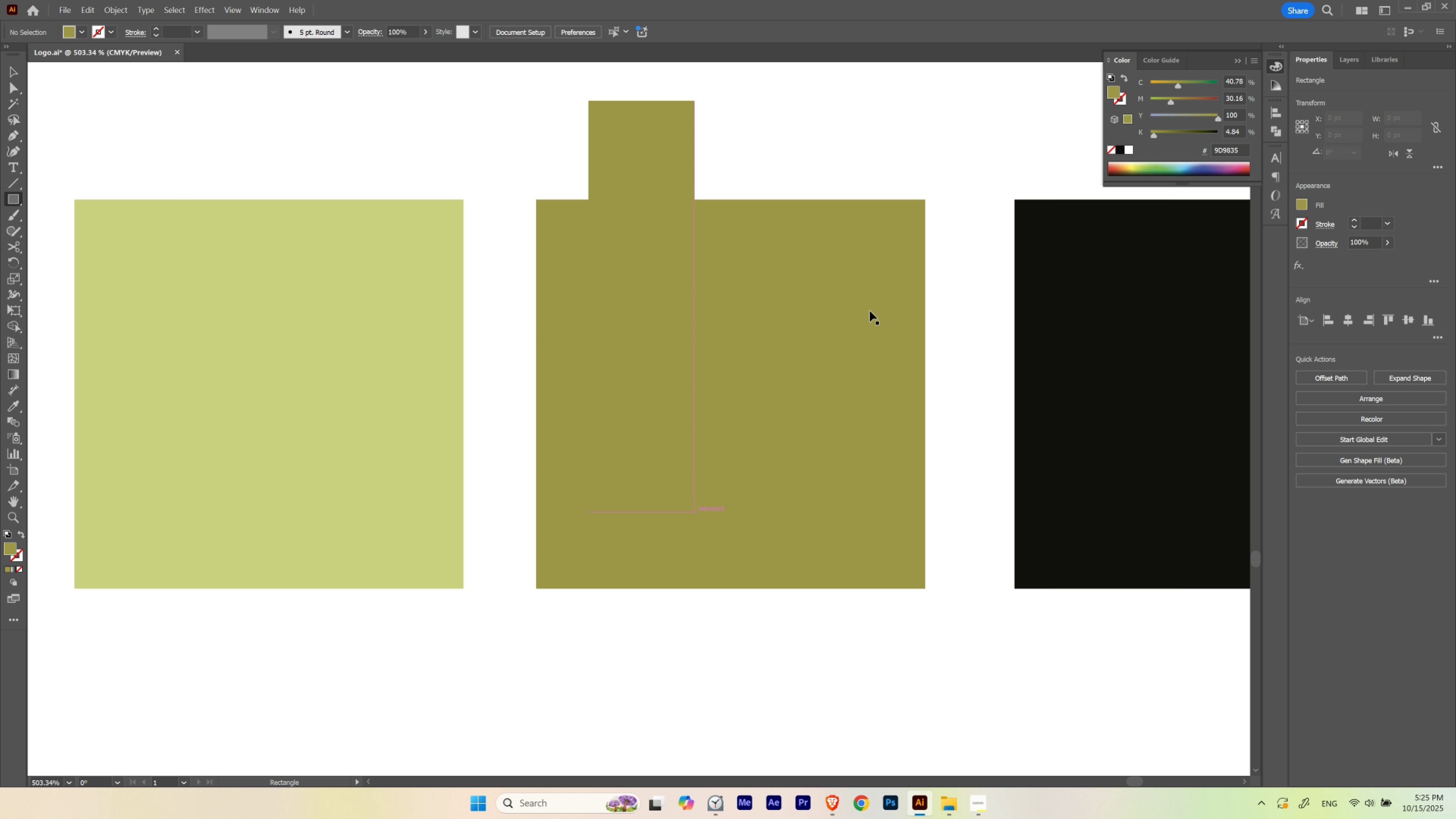 
hold_key(key=ControlLeft, duration=0.54)
left_click([871, 302])
 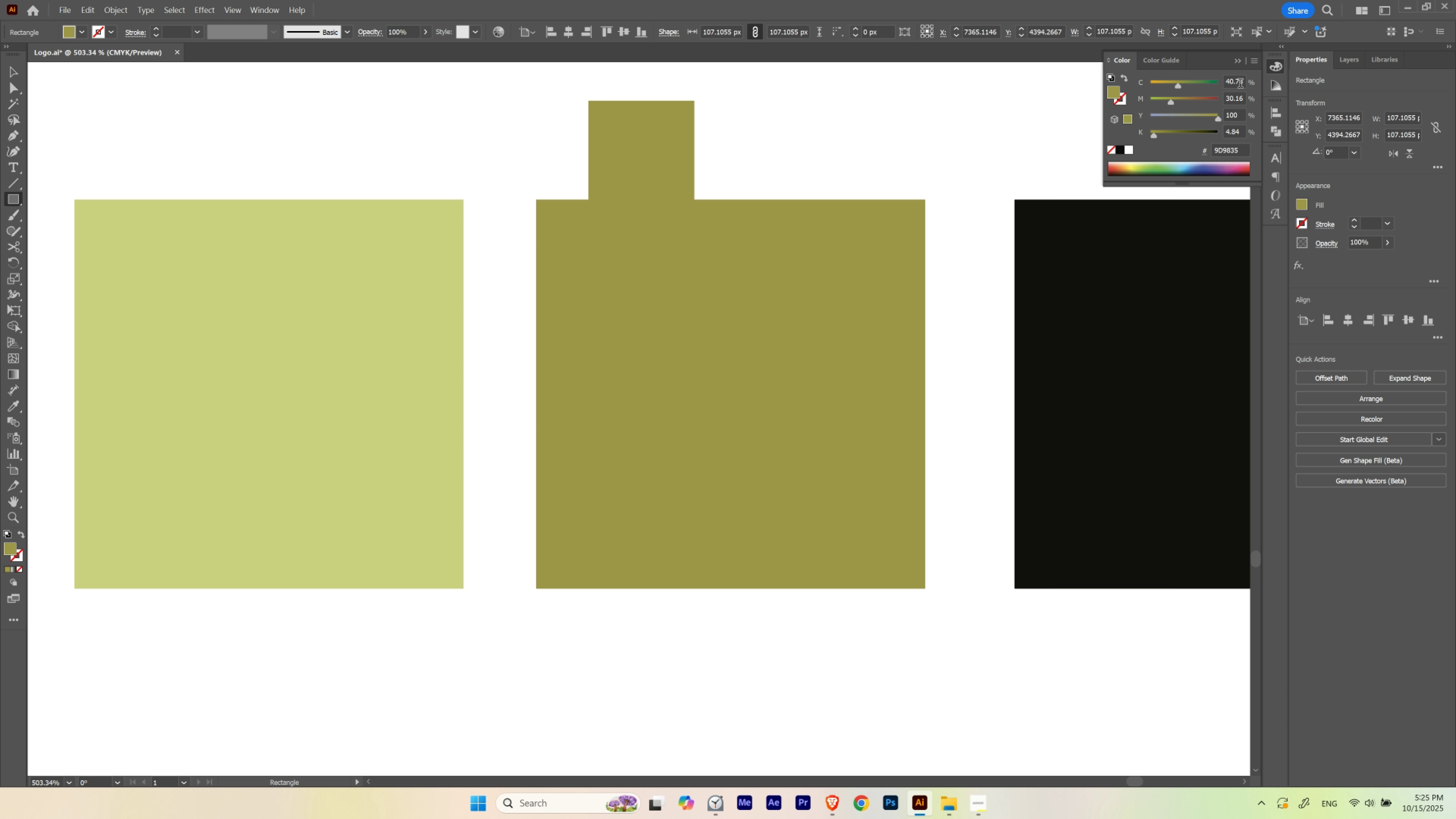 
wait(5.27)
 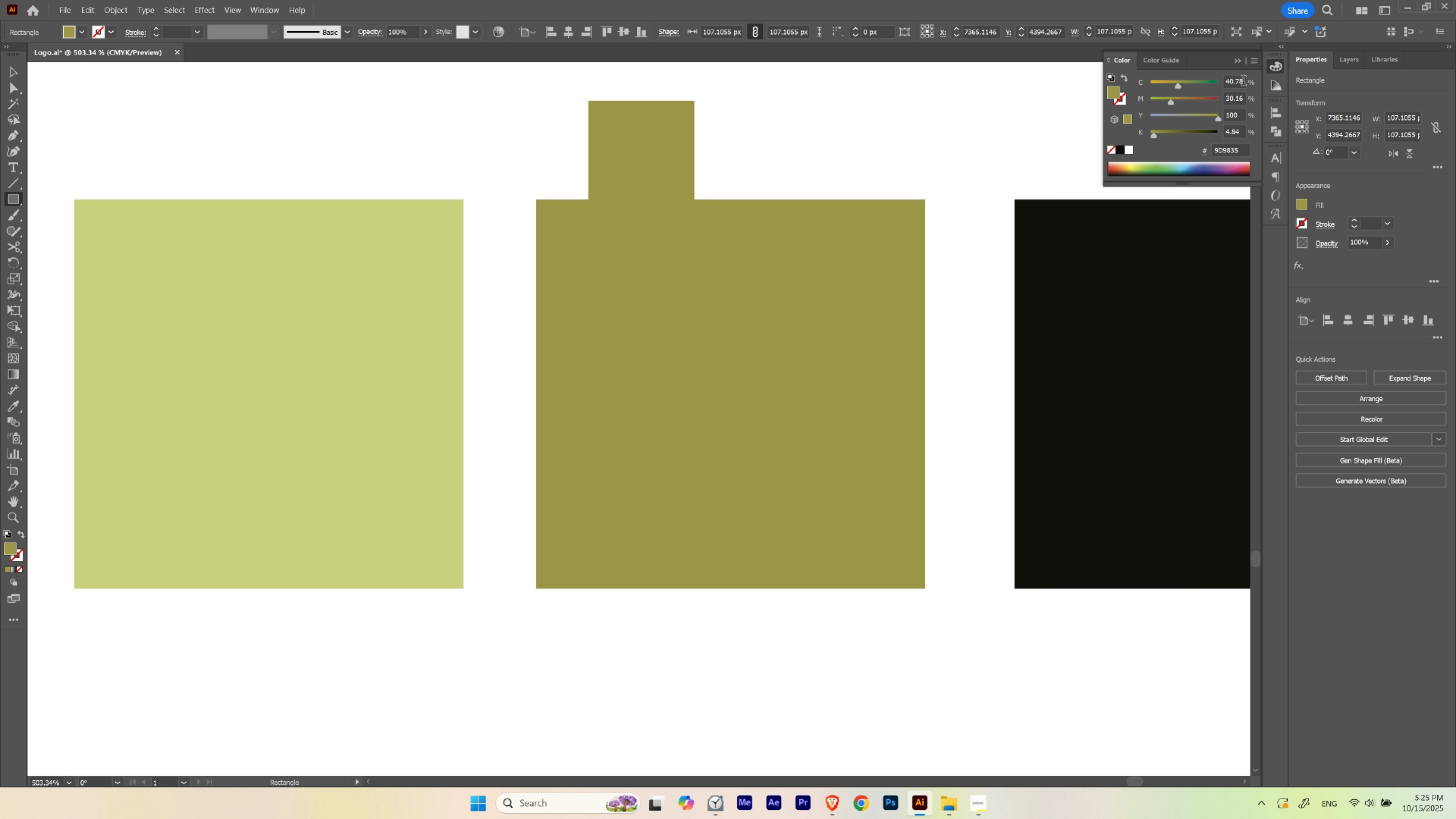 
scroll: coordinate [1240, 85], scroll_direction: up, amount: 1.0
 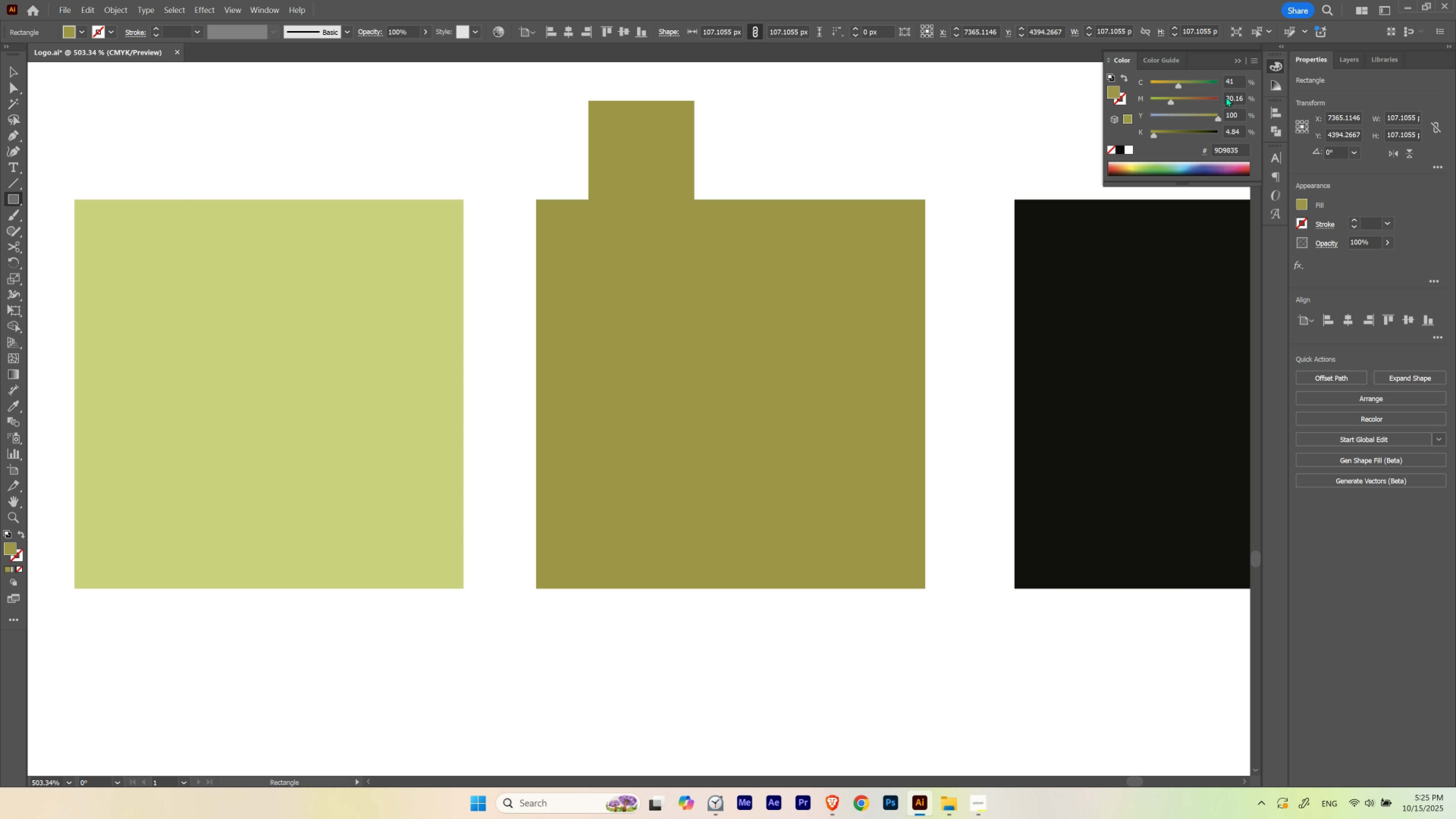 
key(Control+H)
 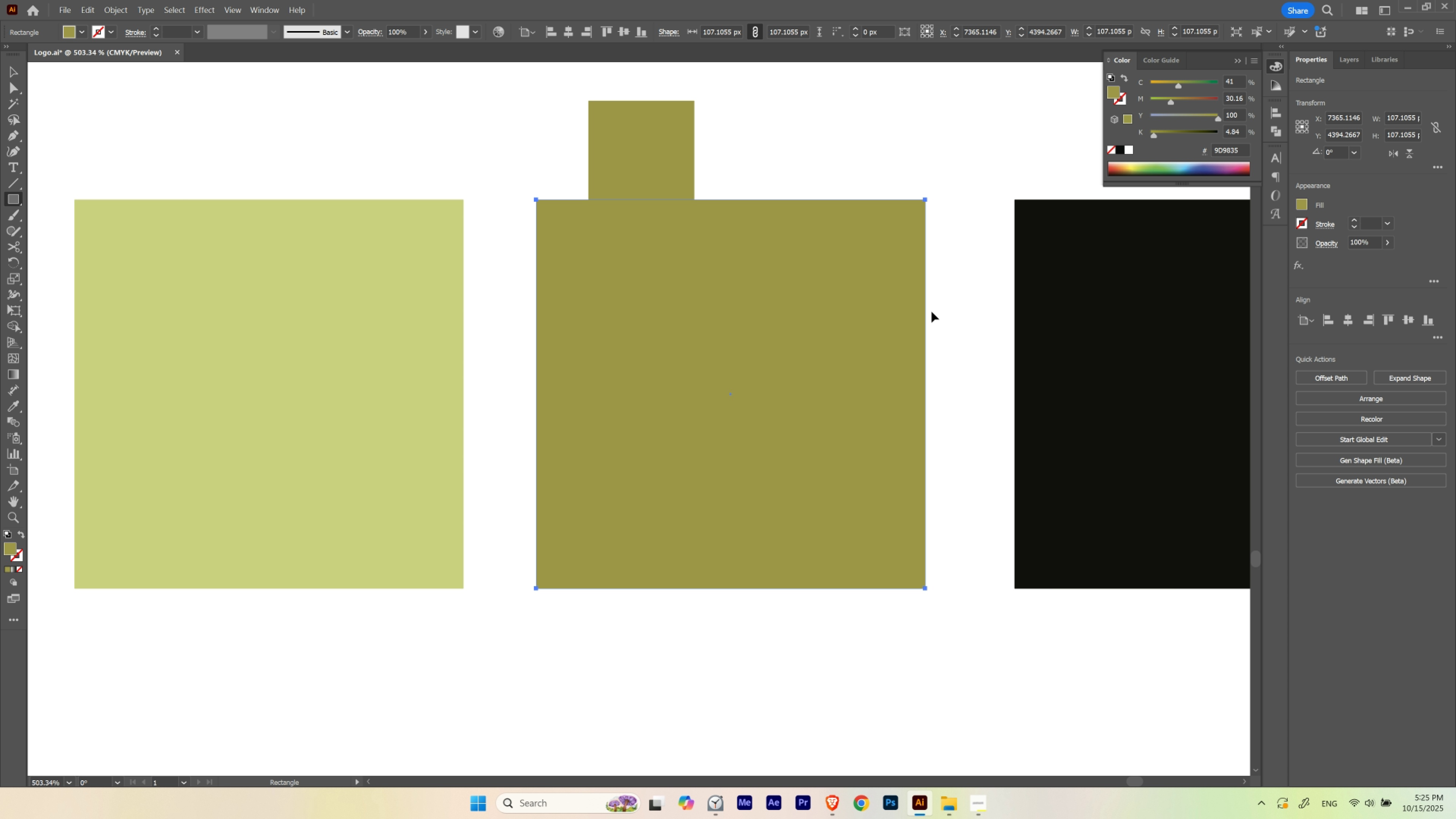 
key(Control+ControlLeft)
 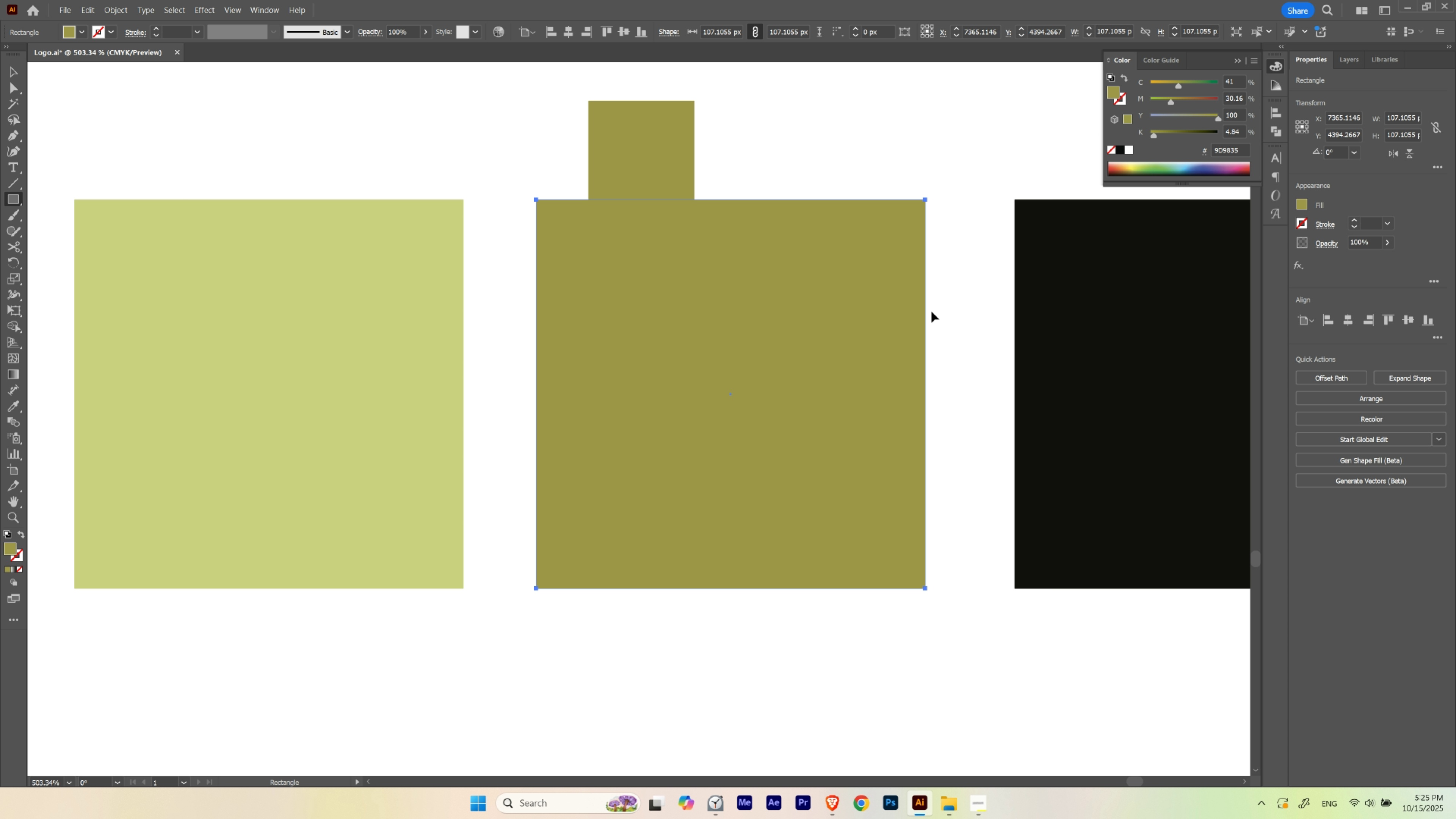 
key(Control+ControlLeft)
 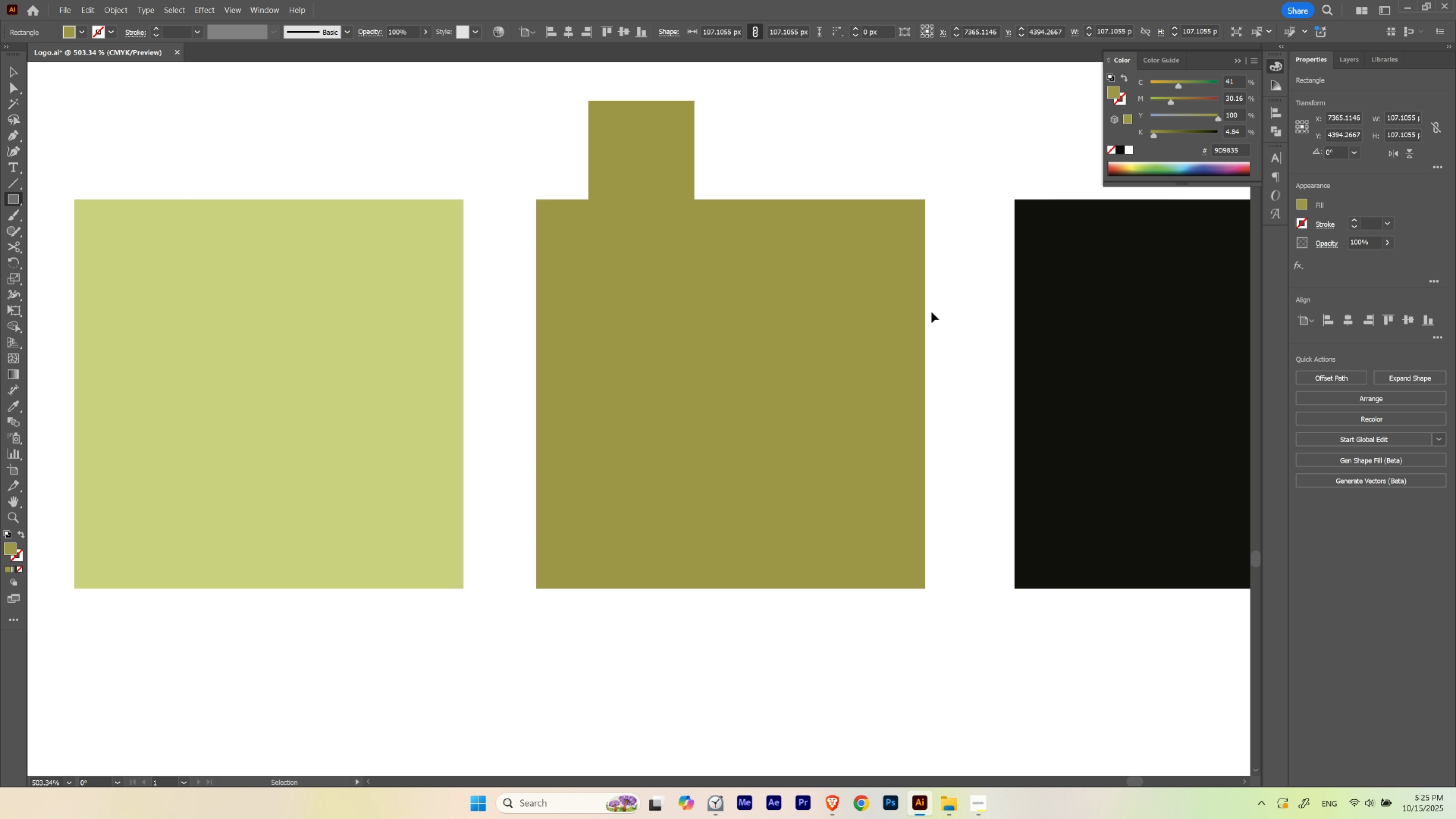 
key(Control+H)
 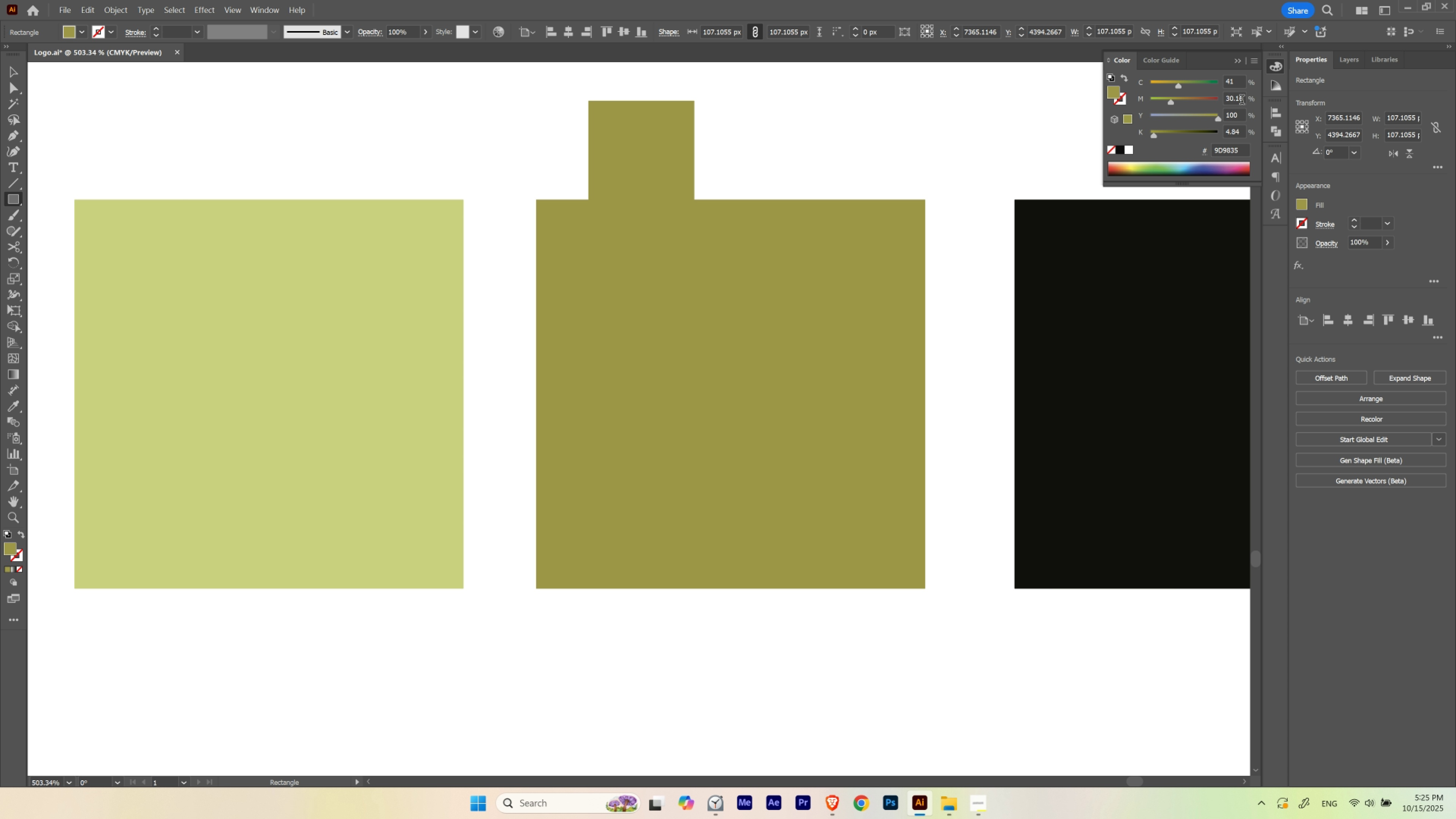 
scroll: coordinate [1241, 101], scroll_direction: down, amount: 1.0
 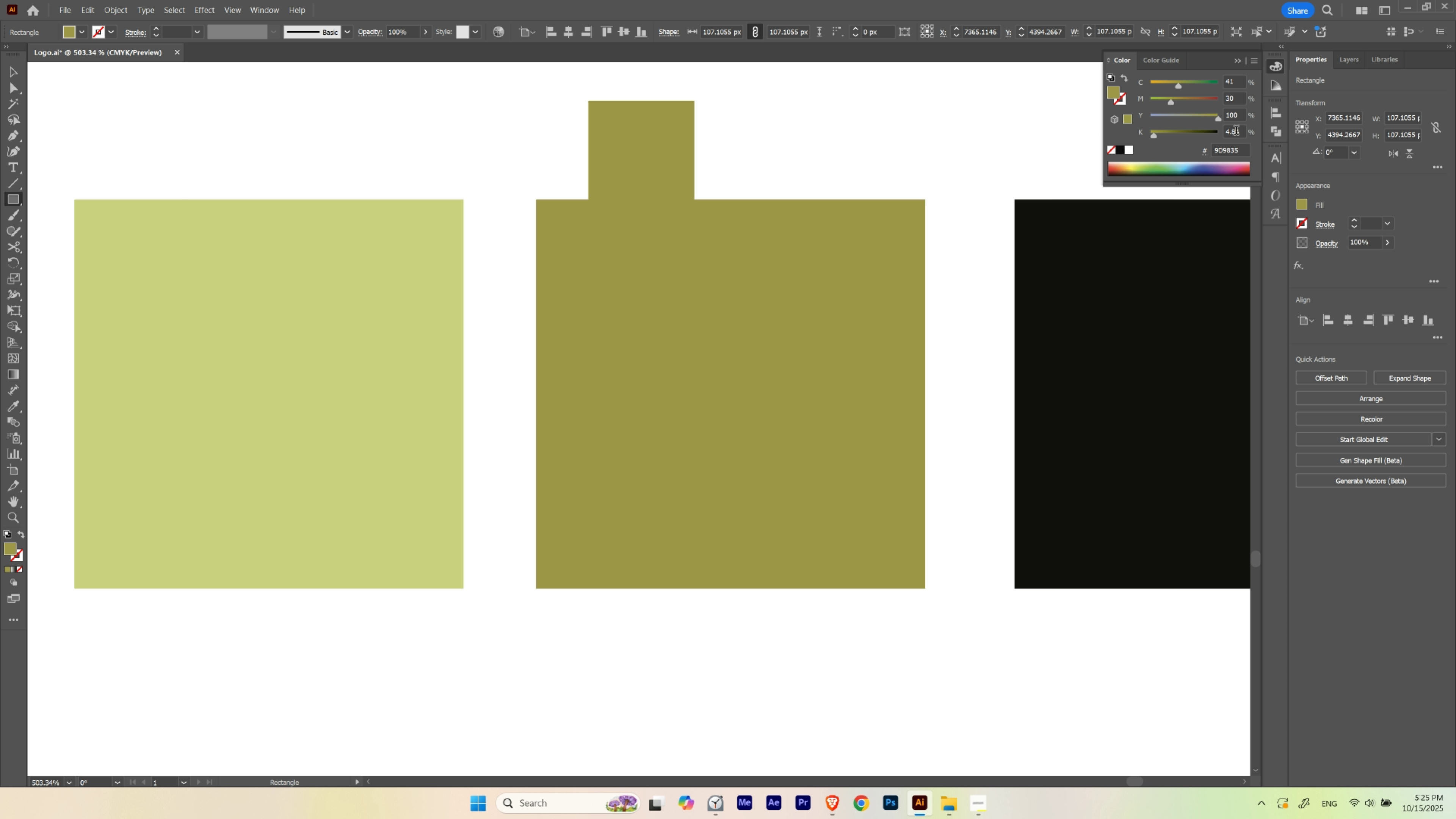 
scroll: coordinate [1236, 132], scroll_direction: up, amount: 1.0
 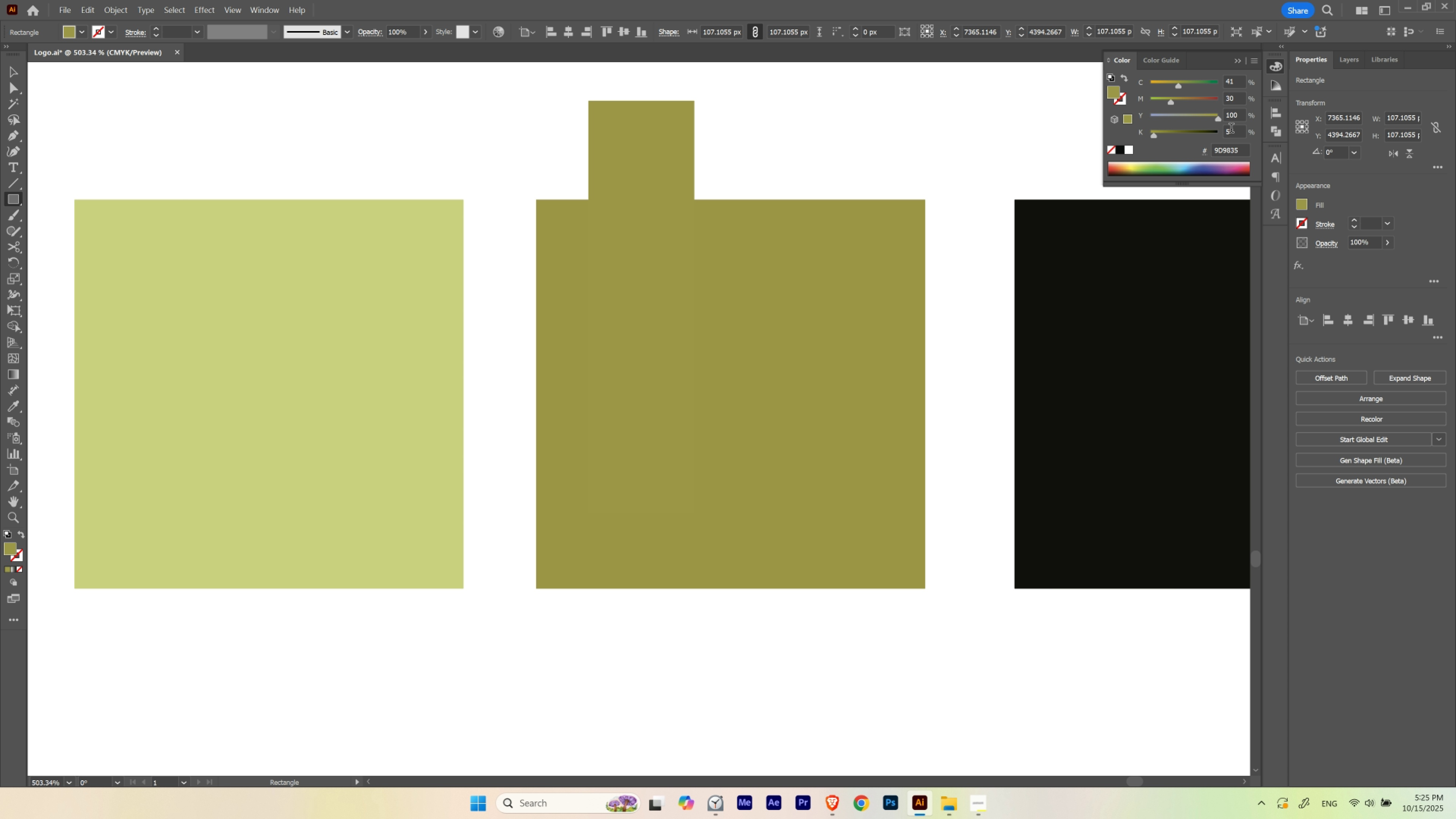 
scroll: coordinate [1237, 129], scroll_direction: down, amount: 1.0
 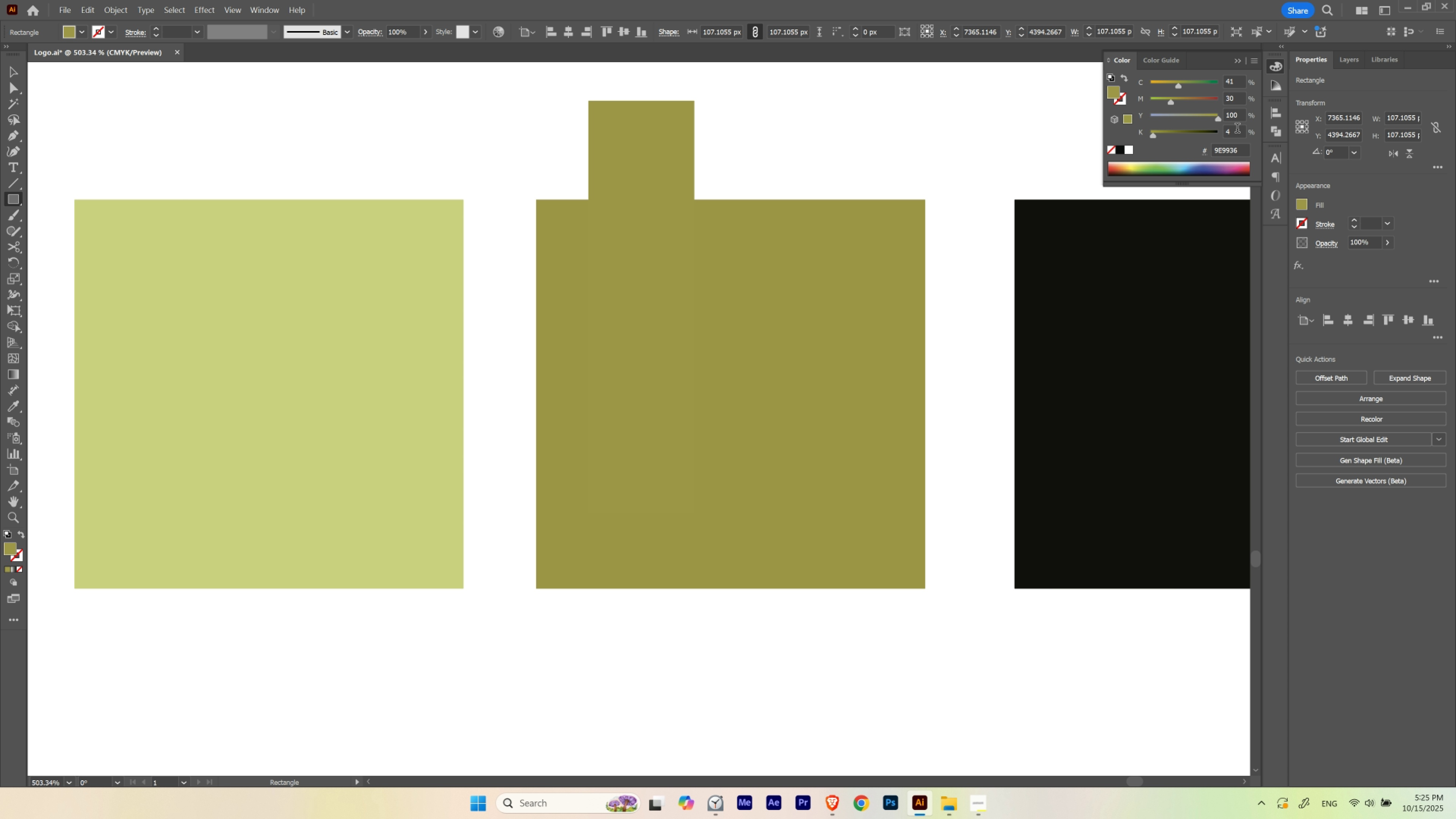 
scroll: coordinate [1237, 129], scroll_direction: up, amount: 1.0
 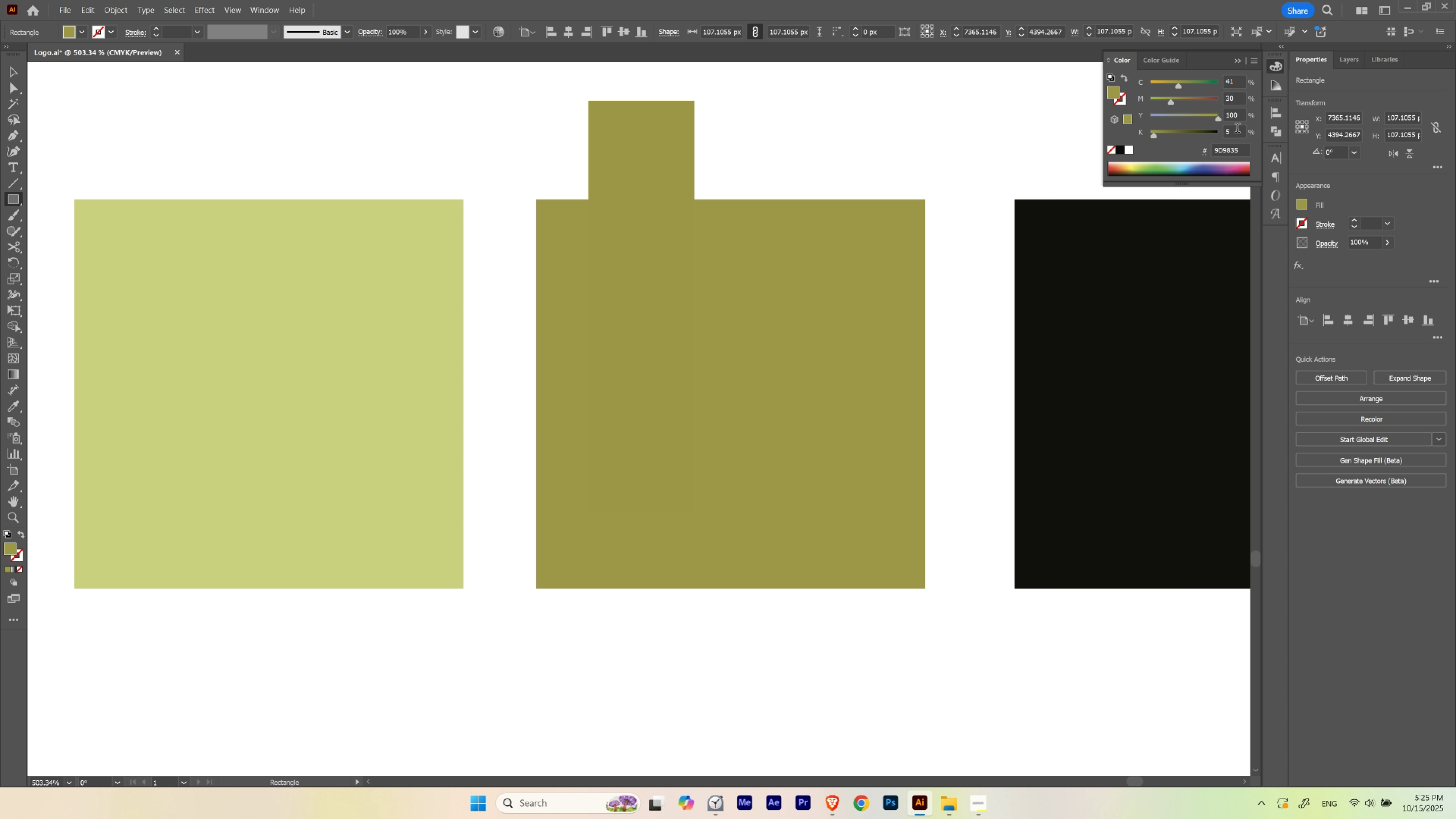 
scroll: coordinate [1237, 129], scroll_direction: down, amount: 1.0
 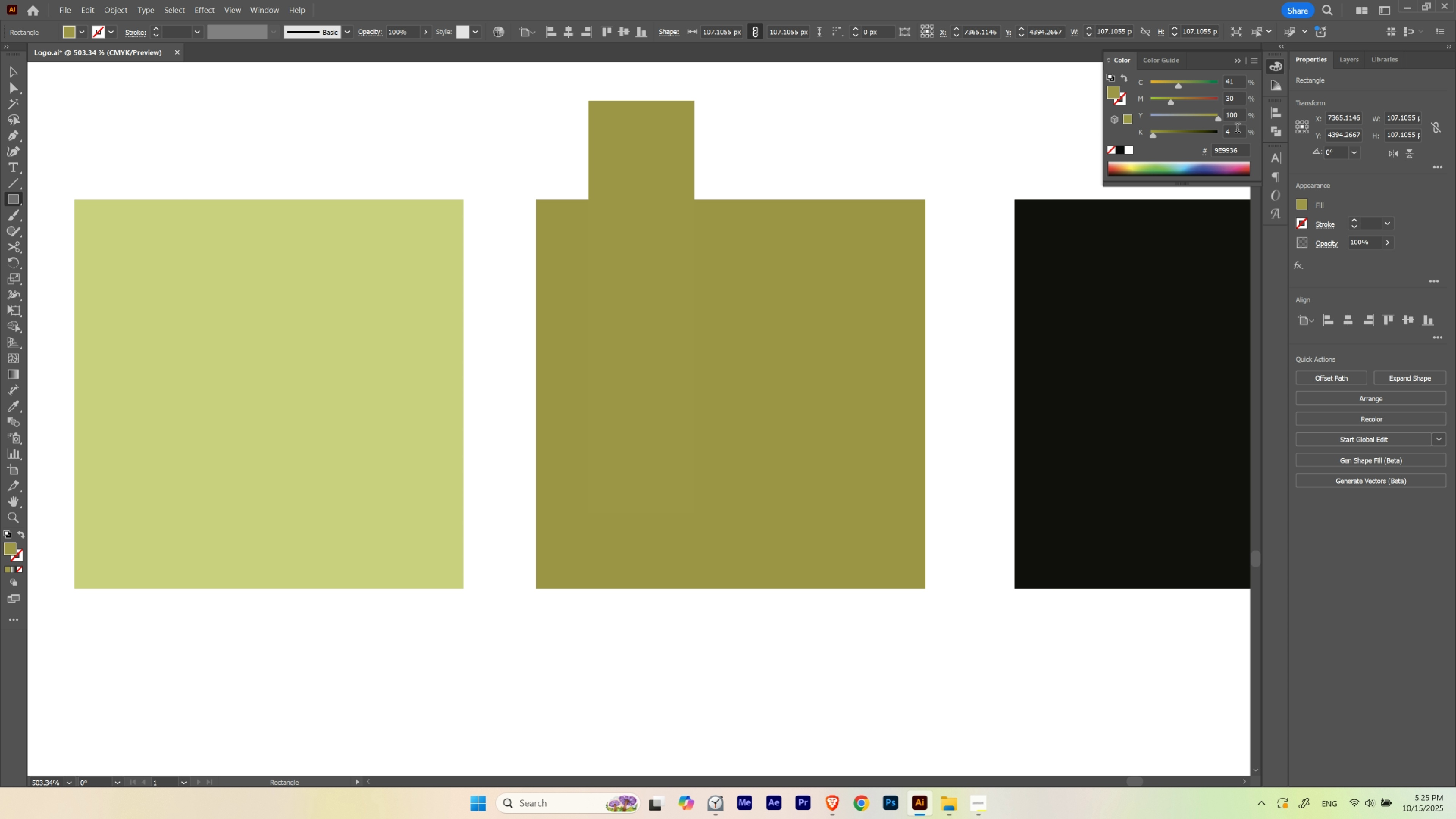 
scroll: coordinate [1237, 129], scroll_direction: up, amount: 1.0
 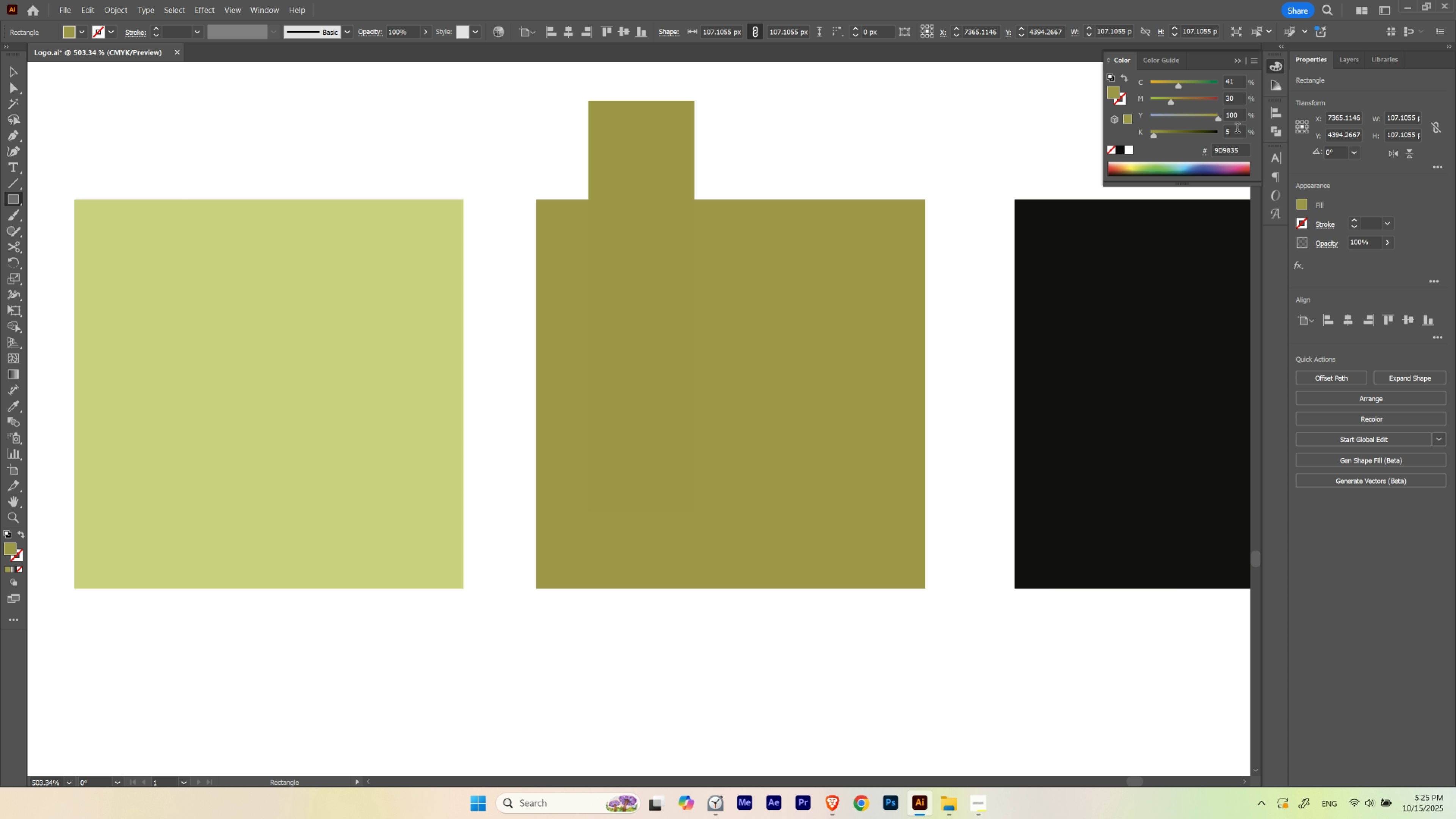 
scroll: coordinate [1237, 129], scroll_direction: down, amount: 1.0
 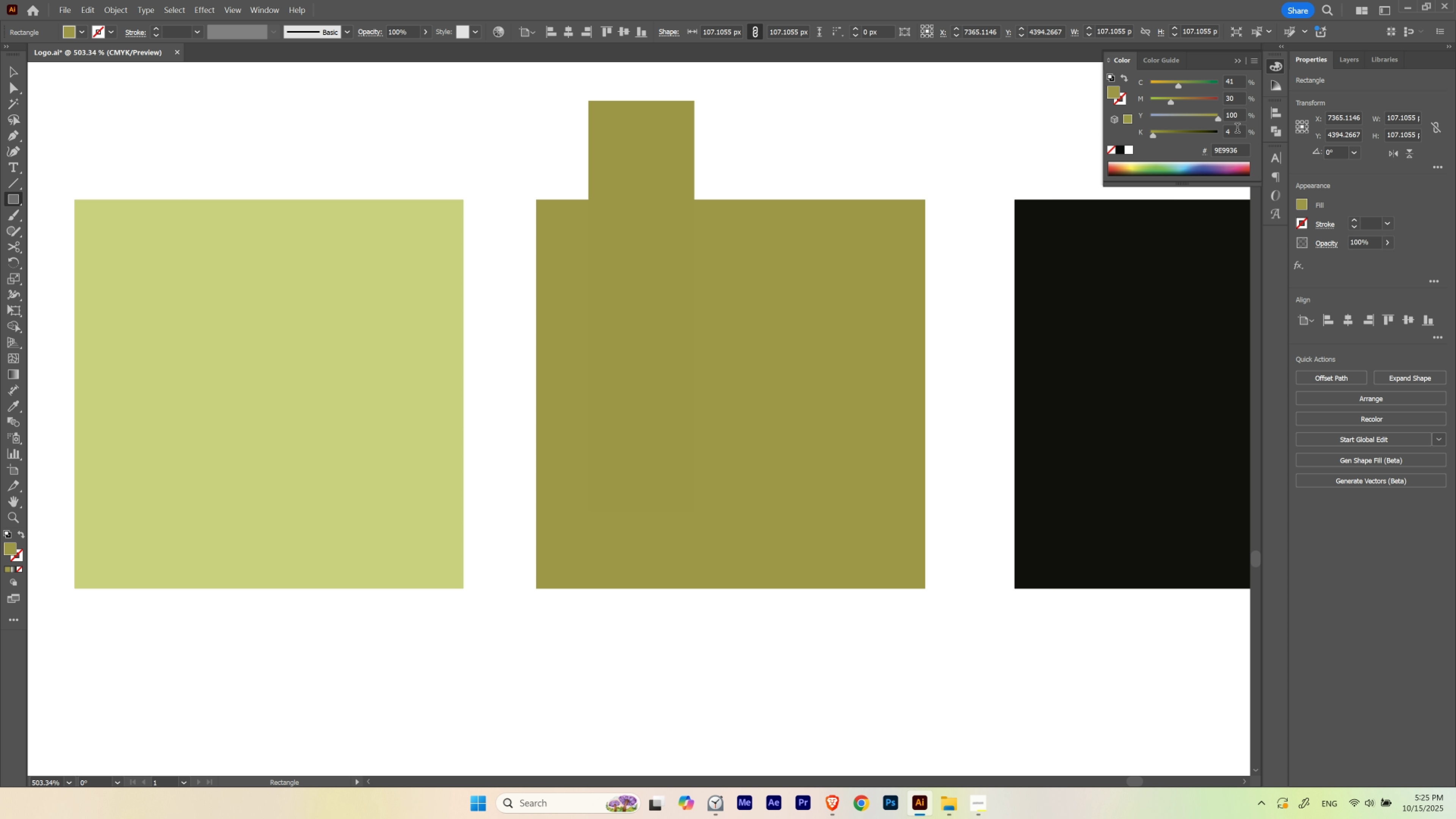 
scroll: coordinate [1237, 129], scroll_direction: up, amount: 1.0
 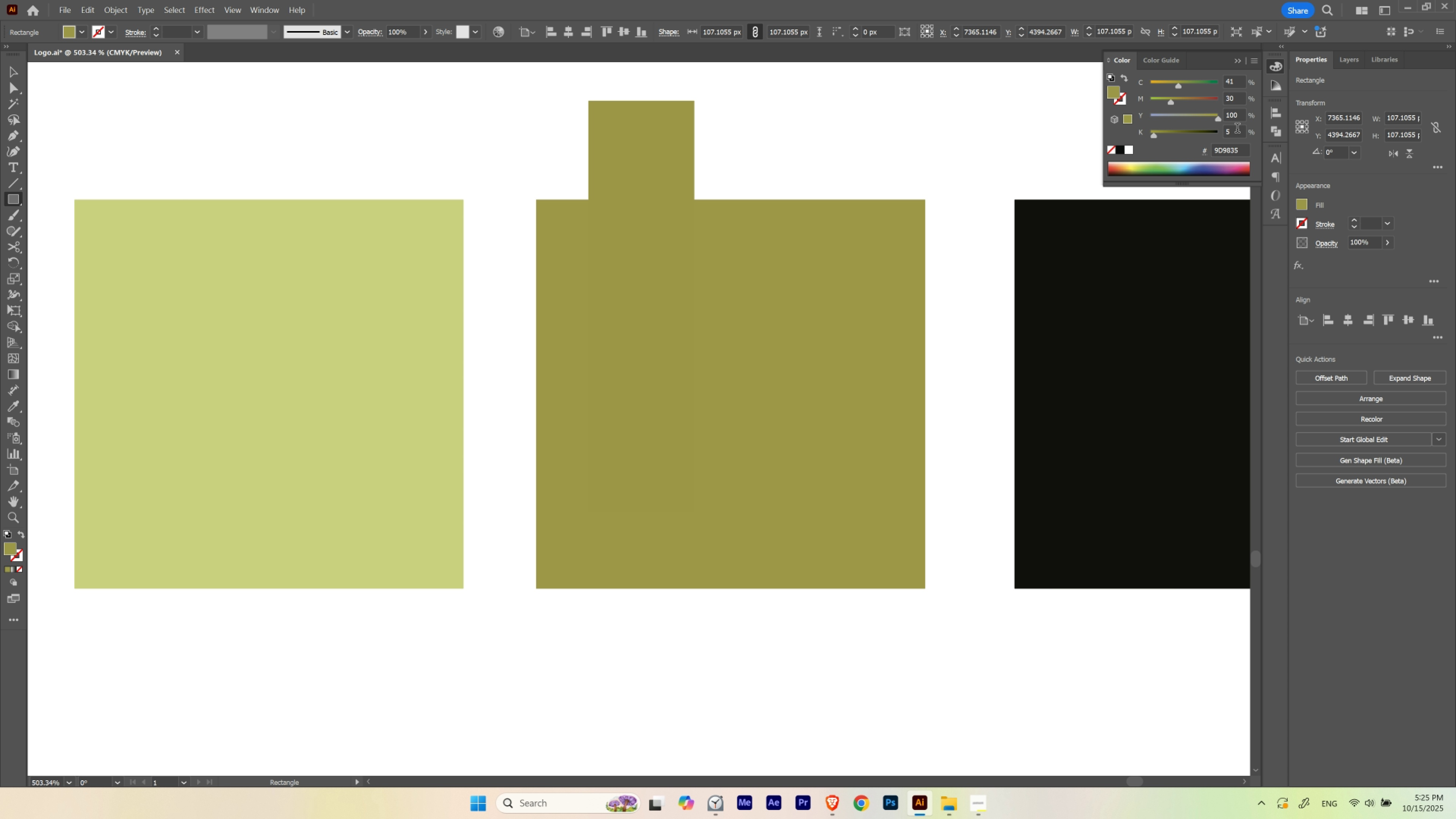 
scroll: coordinate [1237, 129], scroll_direction: down, amount: 1.0
 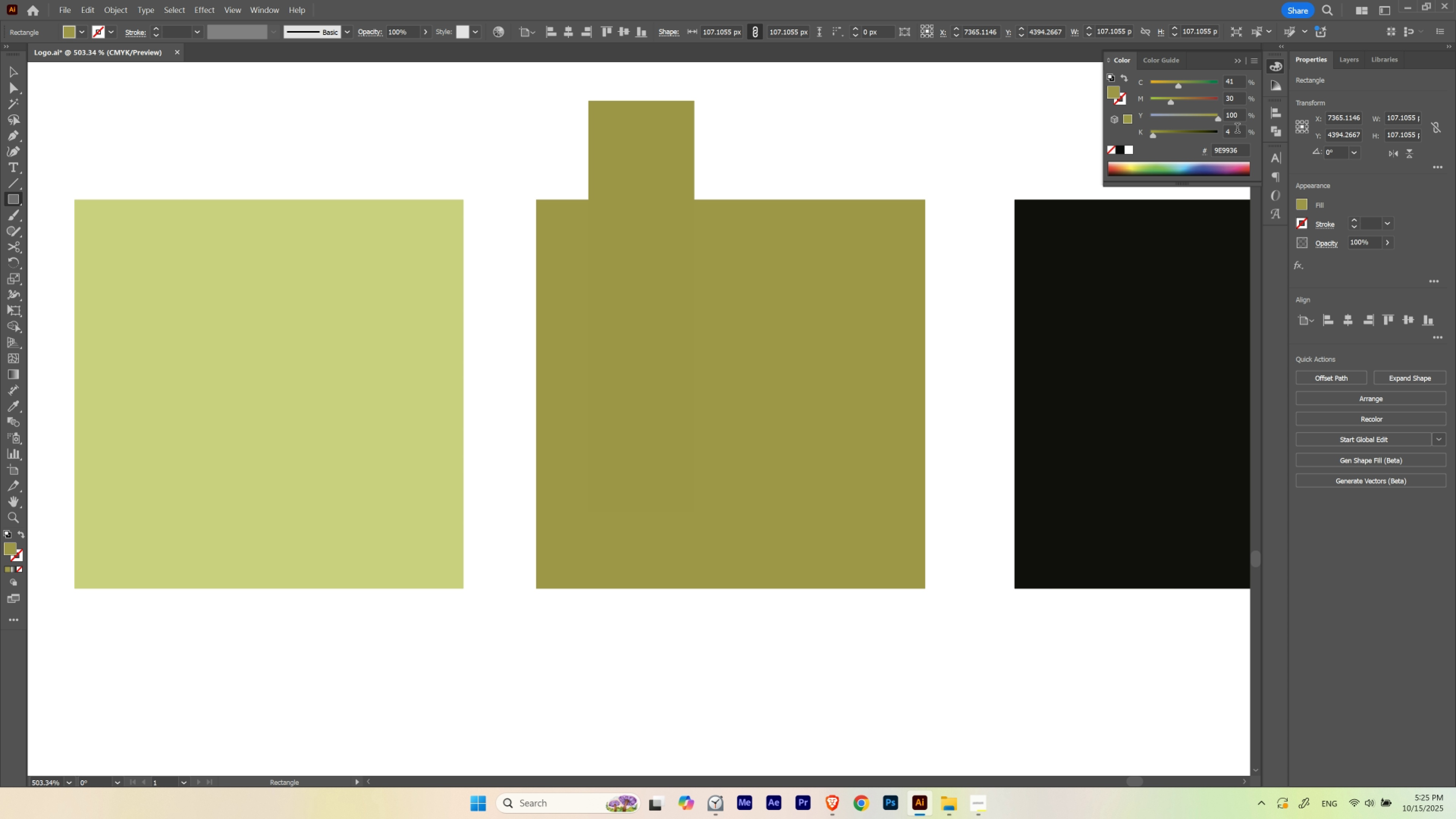 
scroll: coordinate [1237, 129], scroll_direction: none, amount: 0.0
 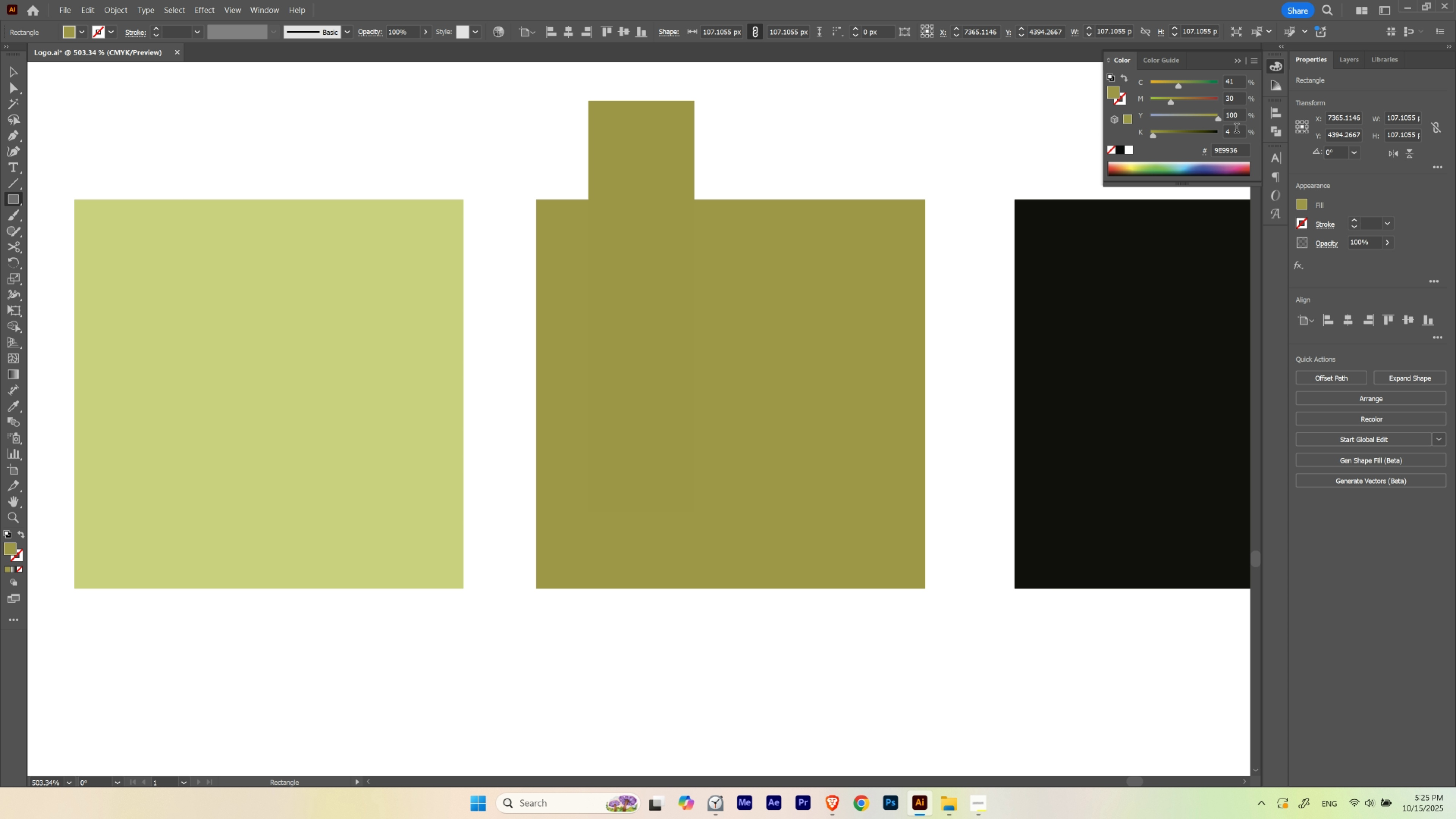 
hold_key(key=ControlLeft, duration=1.52)
left_click_drag(start_coordinate=[639, 158], to_coordinate=[712, 137])
 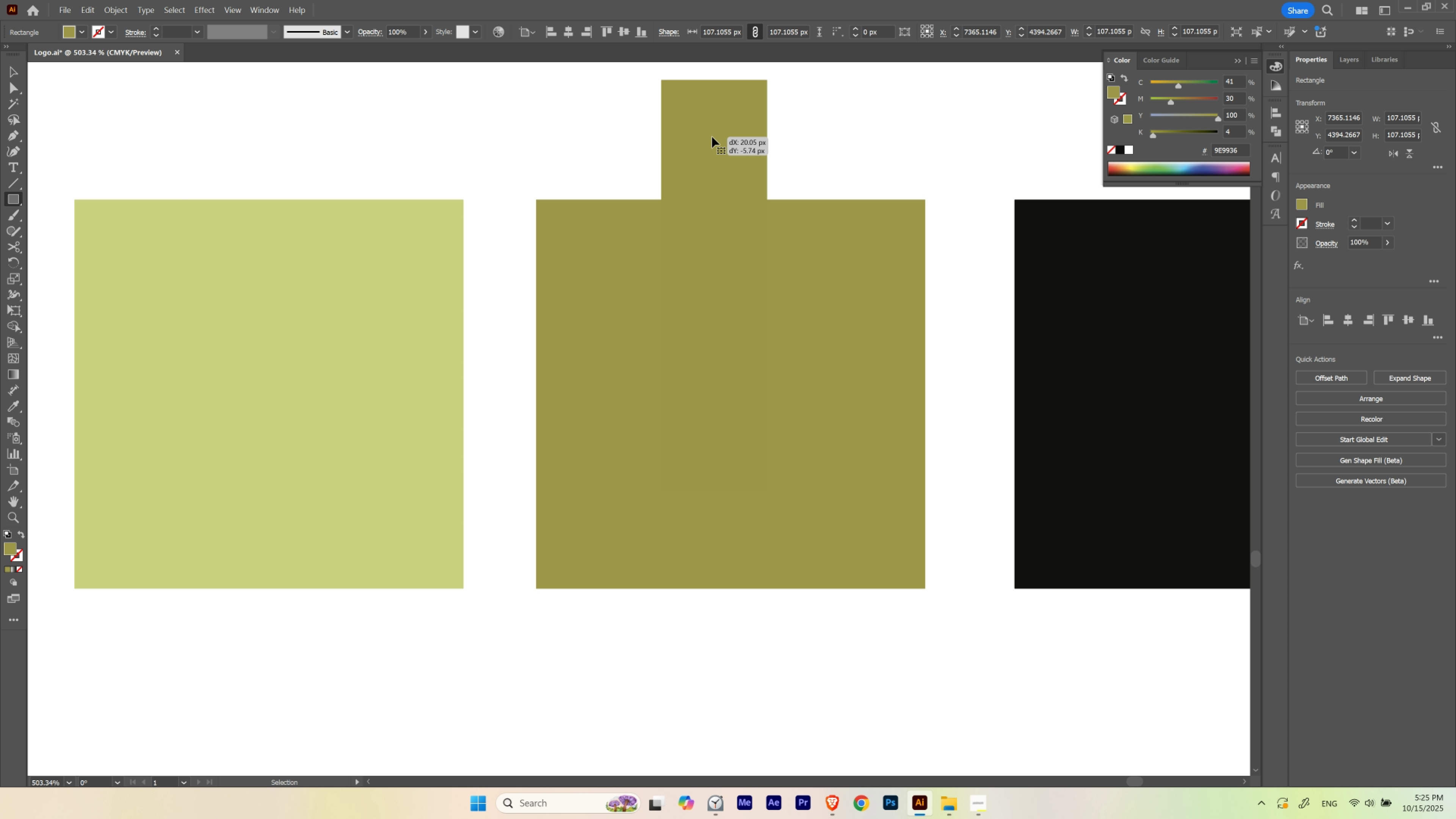 
hold_key(key=ControlLeft, duration=1.39)
left_click_drag(start_coordinate=[719, 141], to_coordinate=[650, 168])
 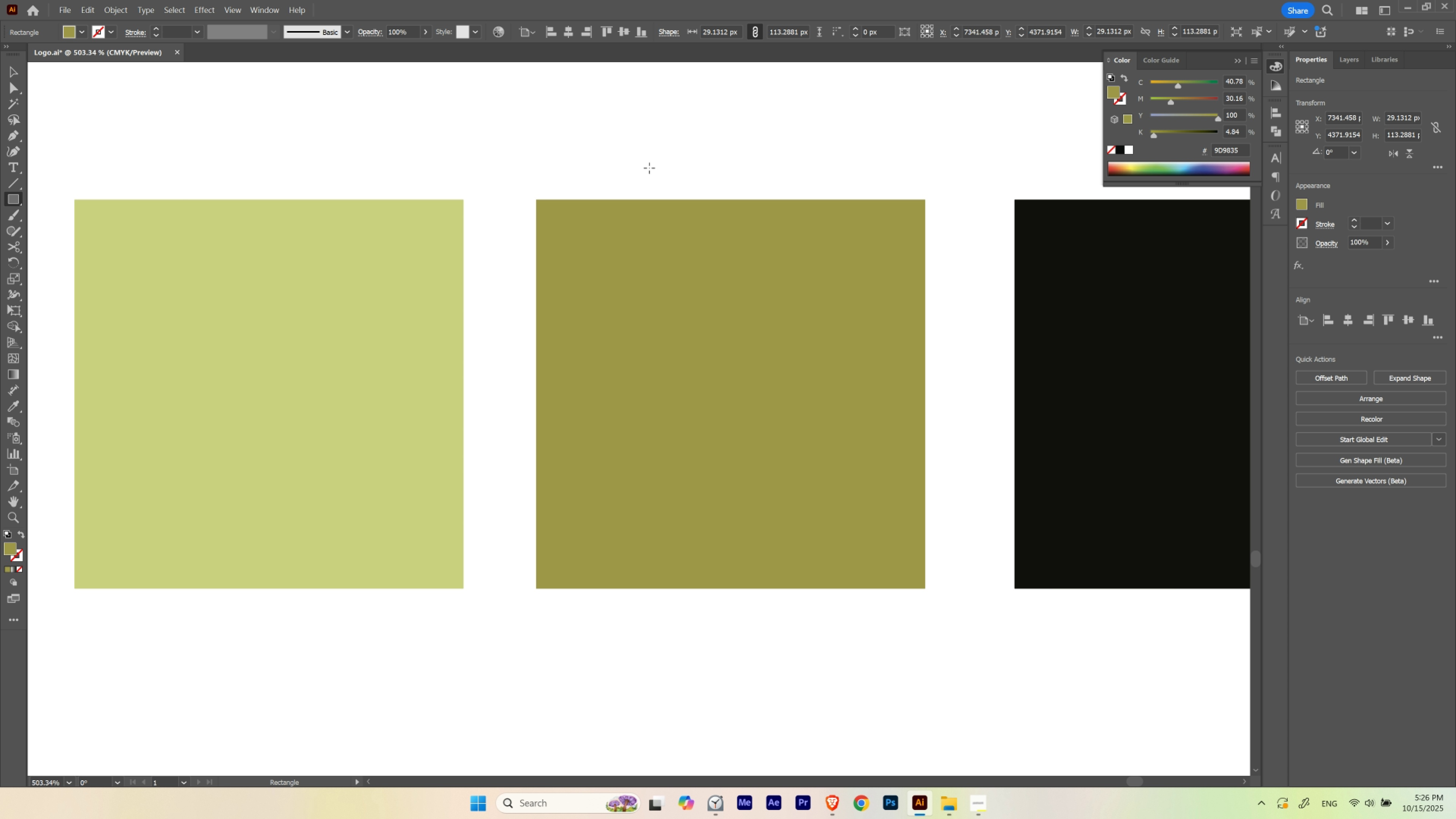 
key(Delete)
 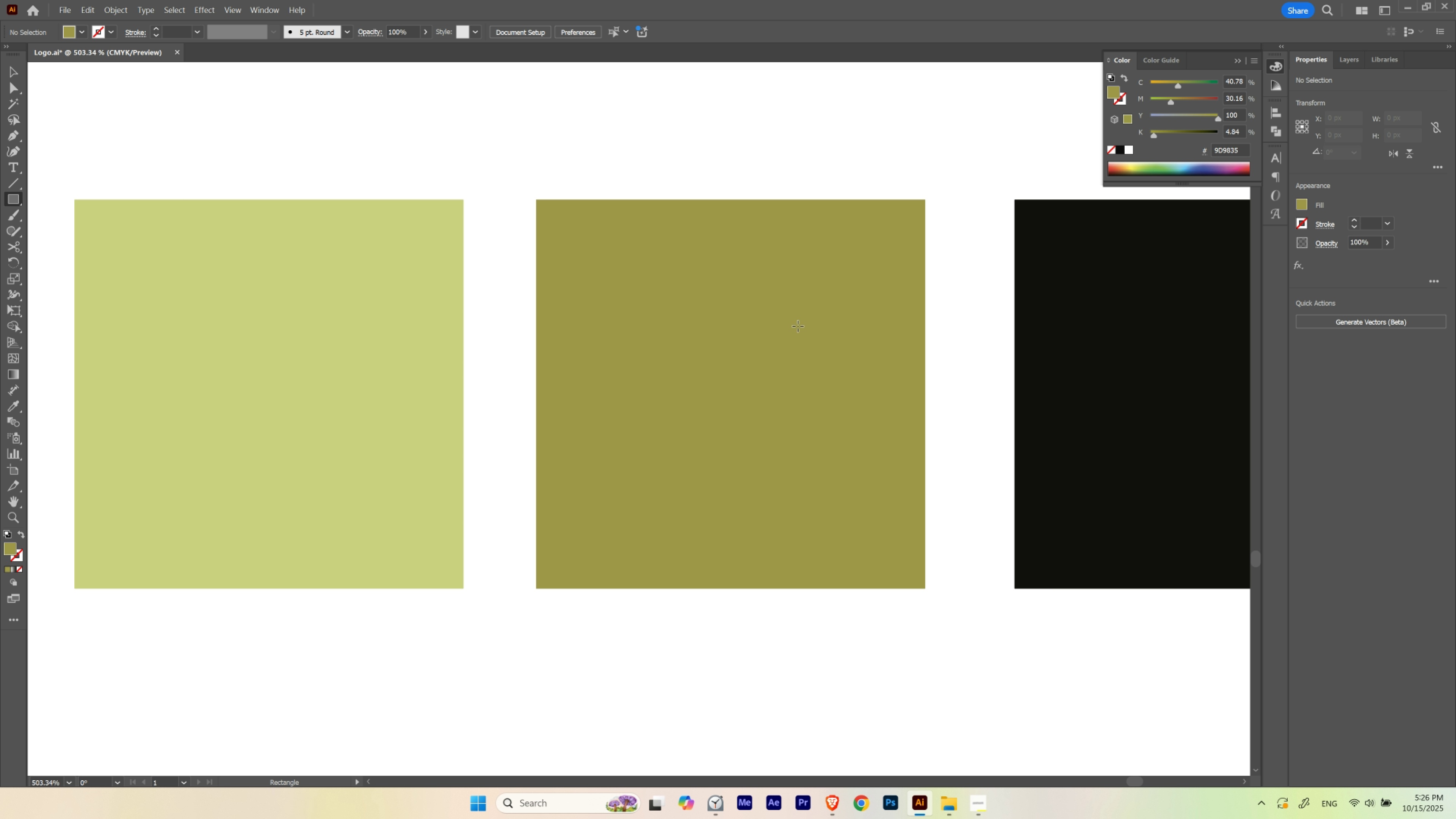 
hold_key(key=ControlLeft, duration=0.98)
left_click([798, 326])
 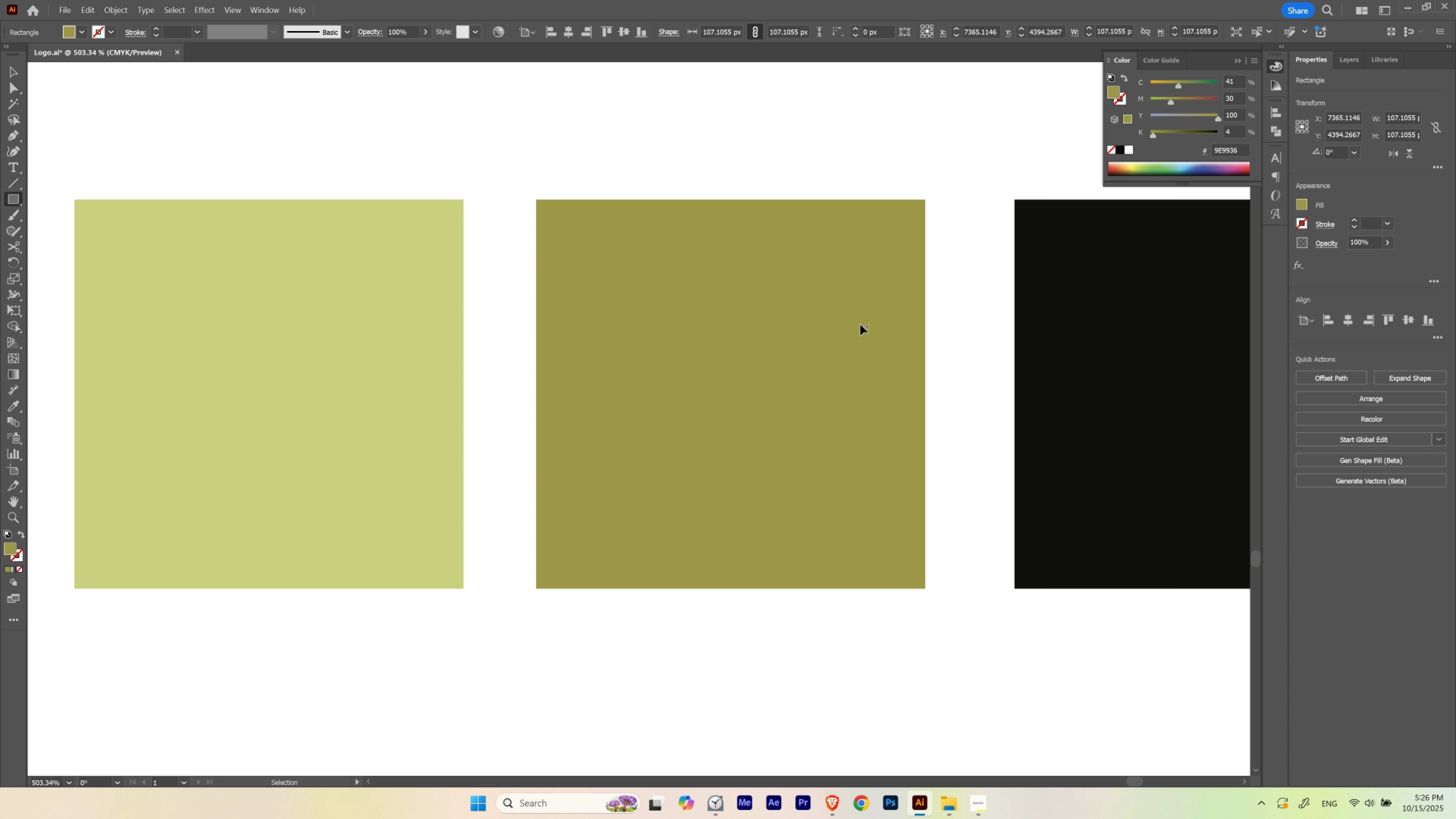 
hold_key(key=Space, duration=1.27)
 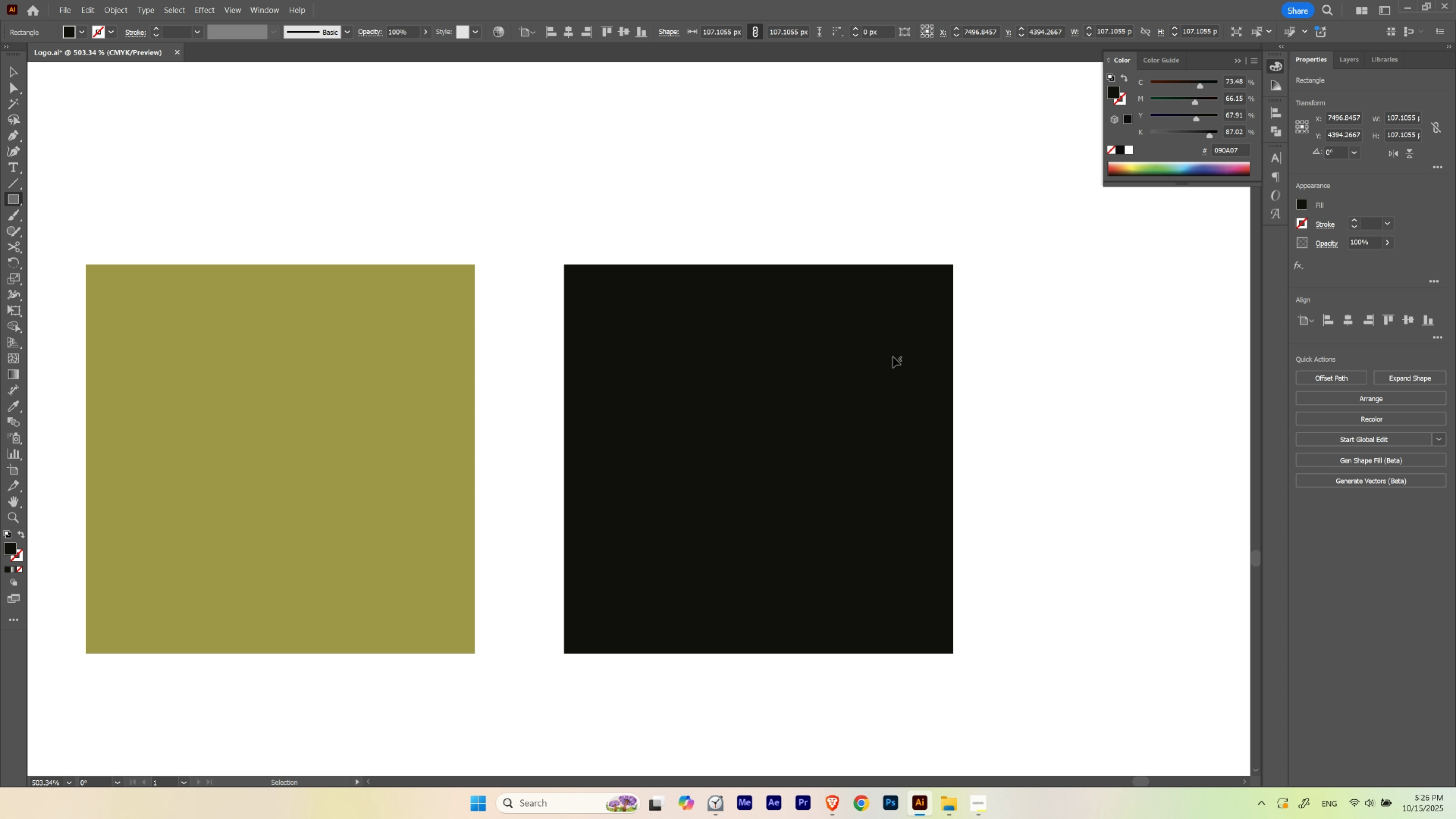 
left_click_drag(start_coordinate=[980, 316], to_coordinate=[529, 381])
 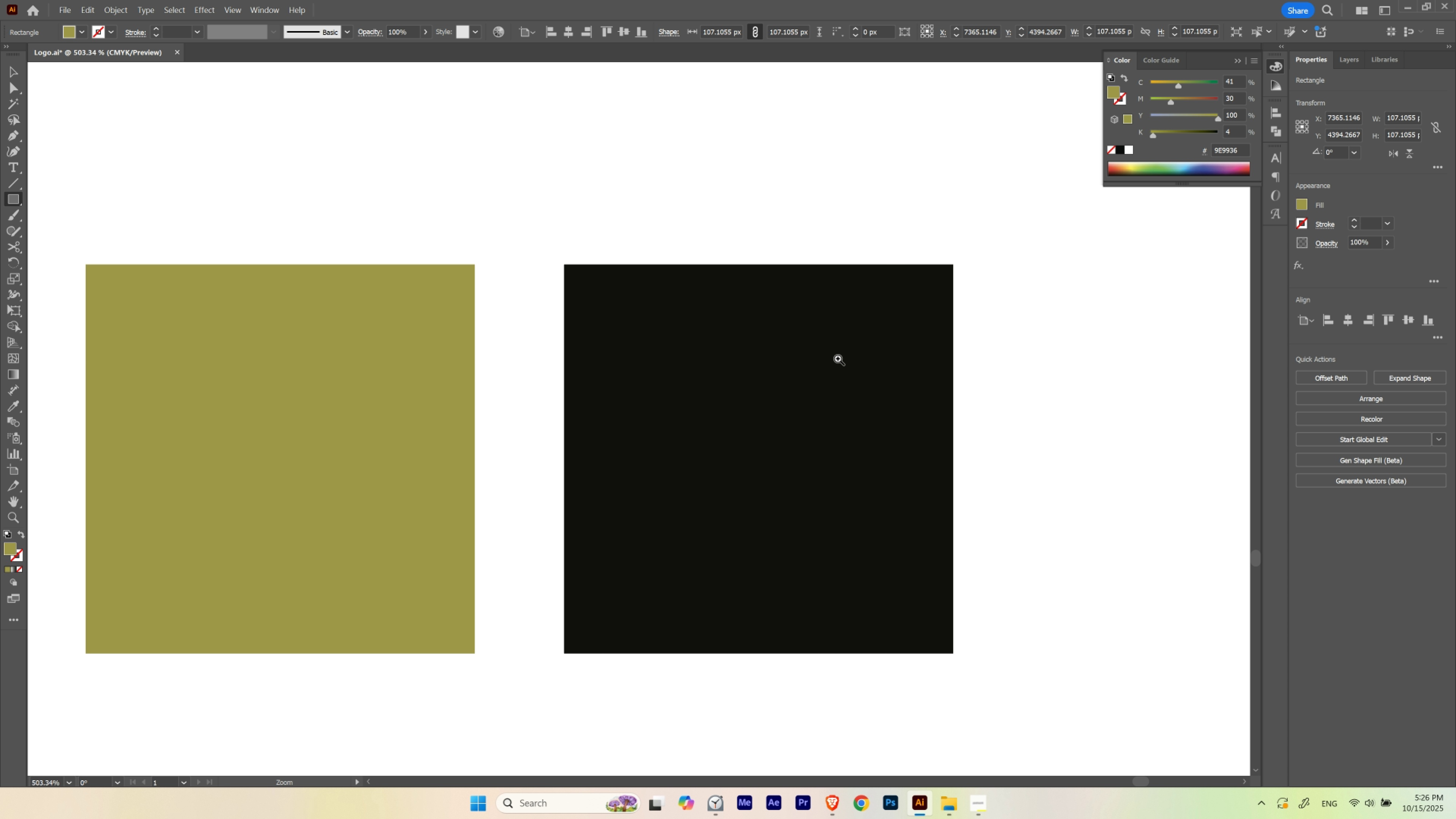 
hold_key(key=ControlLeft, duration=0.94)
left_click([839, 358])
 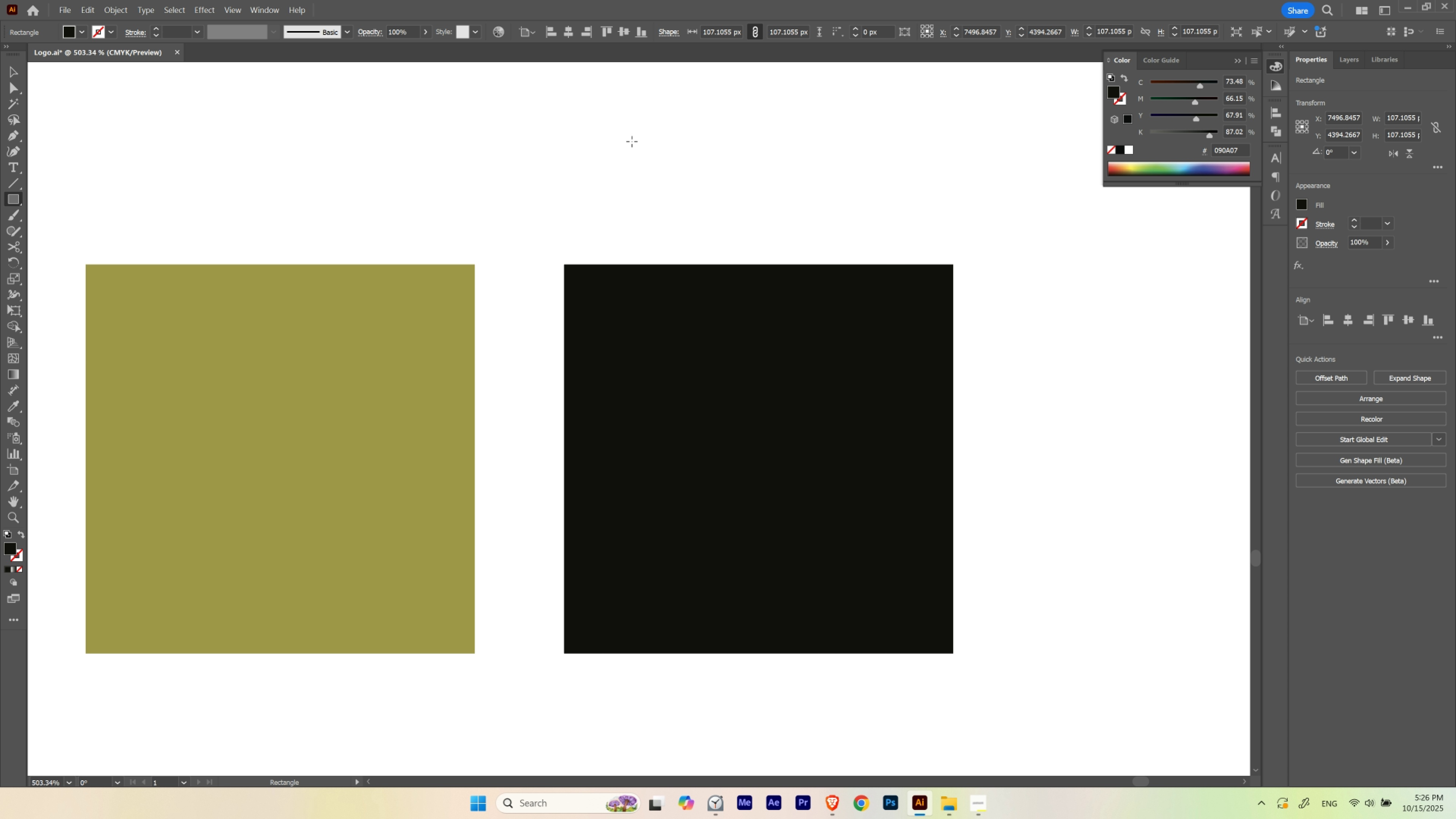 
left_click_drag(start_coordinate=[627, 124], to_coordinate=[735, 584])
 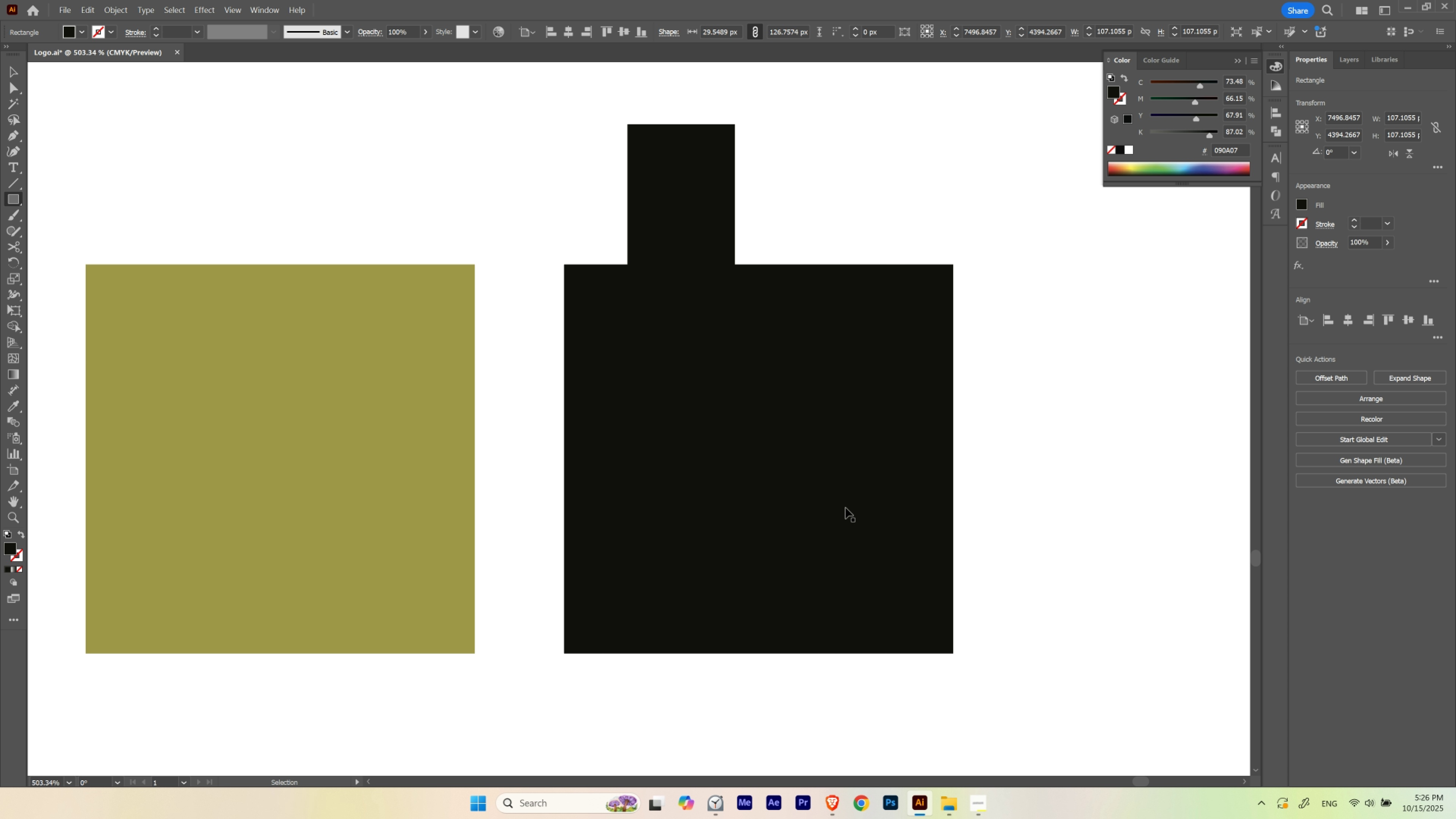 
hold_key(key=ControlLeft, duration=0.5)
left_click([850, 504])
 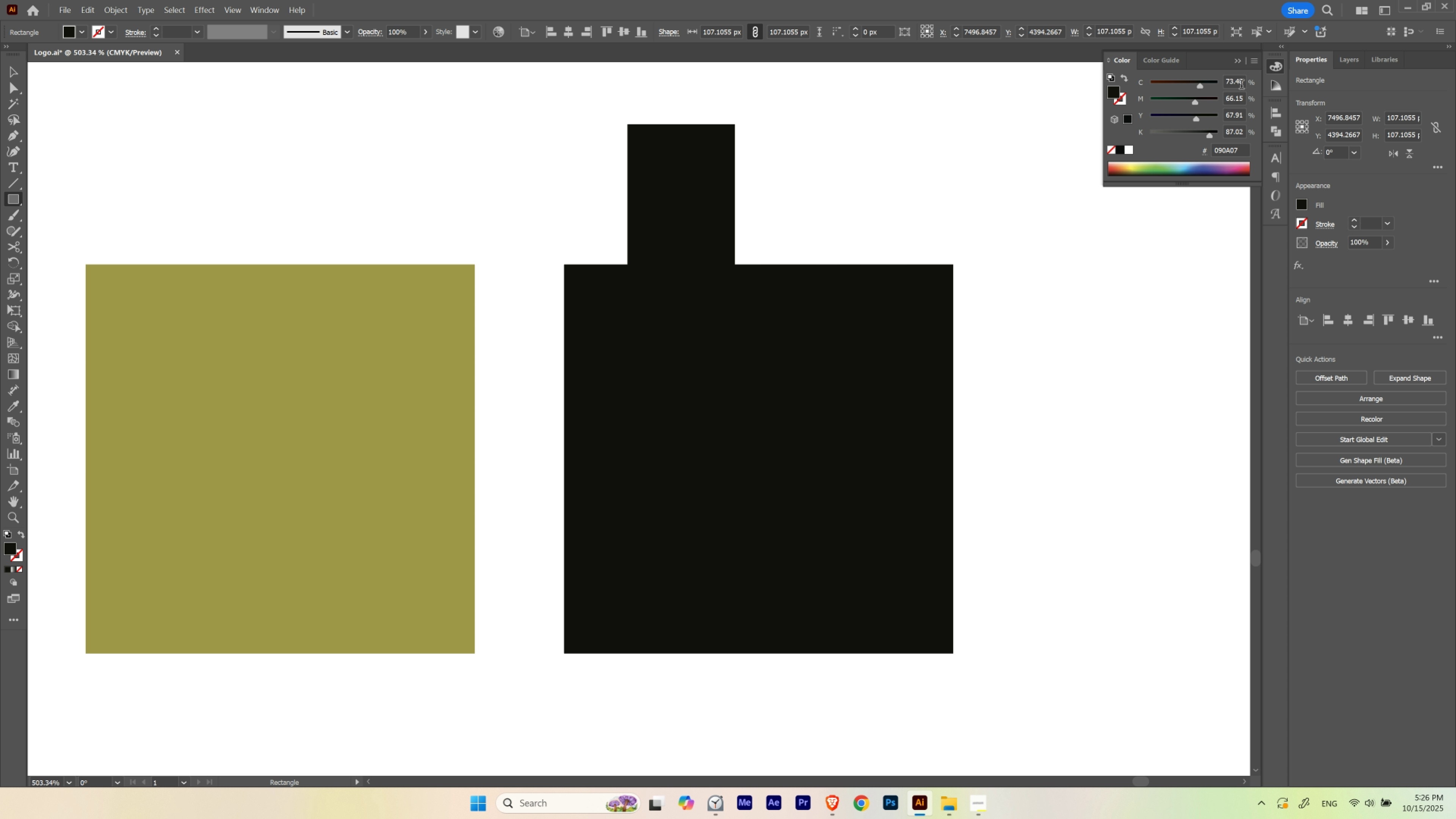 
scroll: coordinate [1241, 86], scroll_direction: down, amount: 1.0
 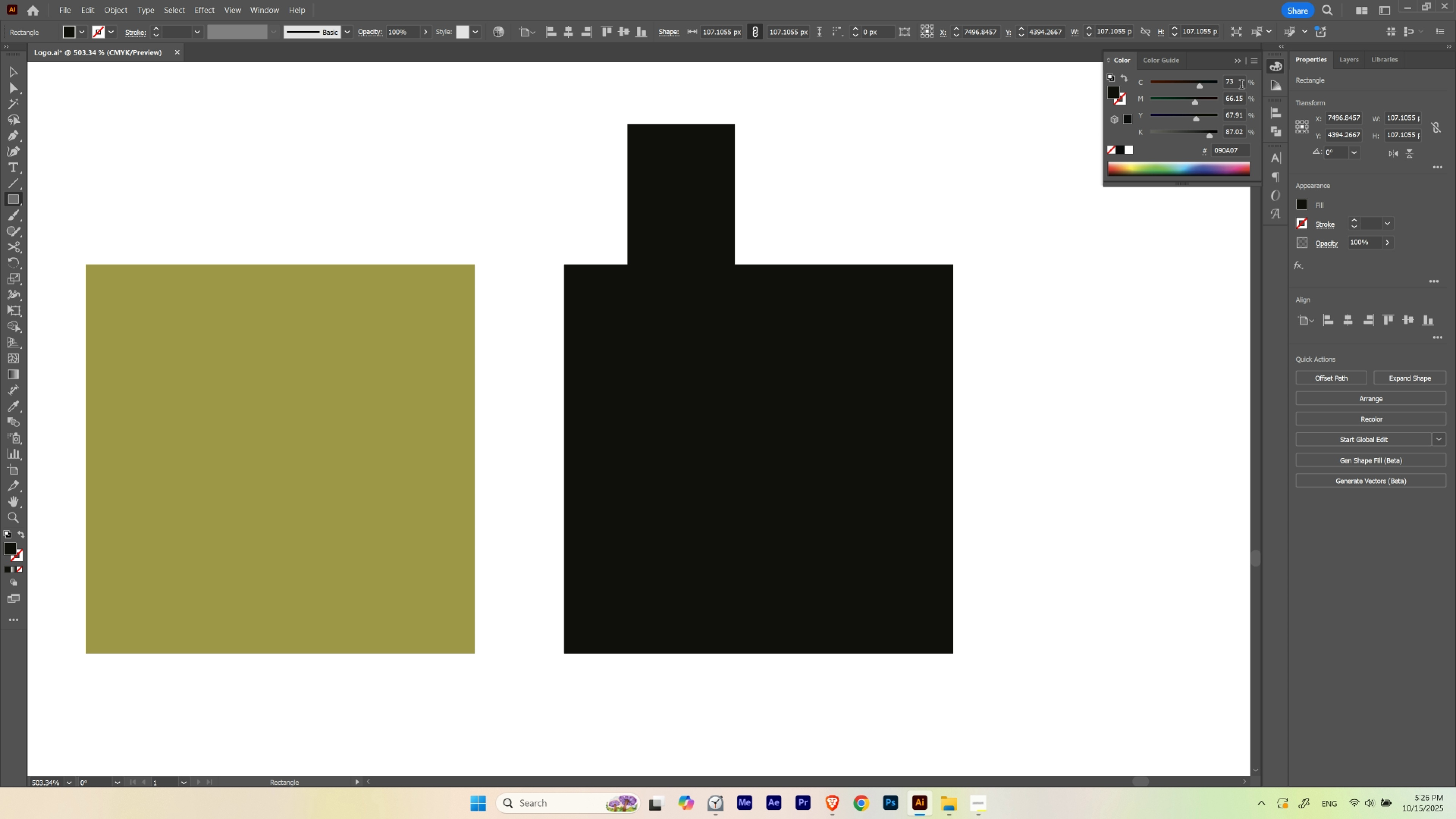 
scroll: coordinate [1241, 86], scroll_direction: up, amount: 1.0
 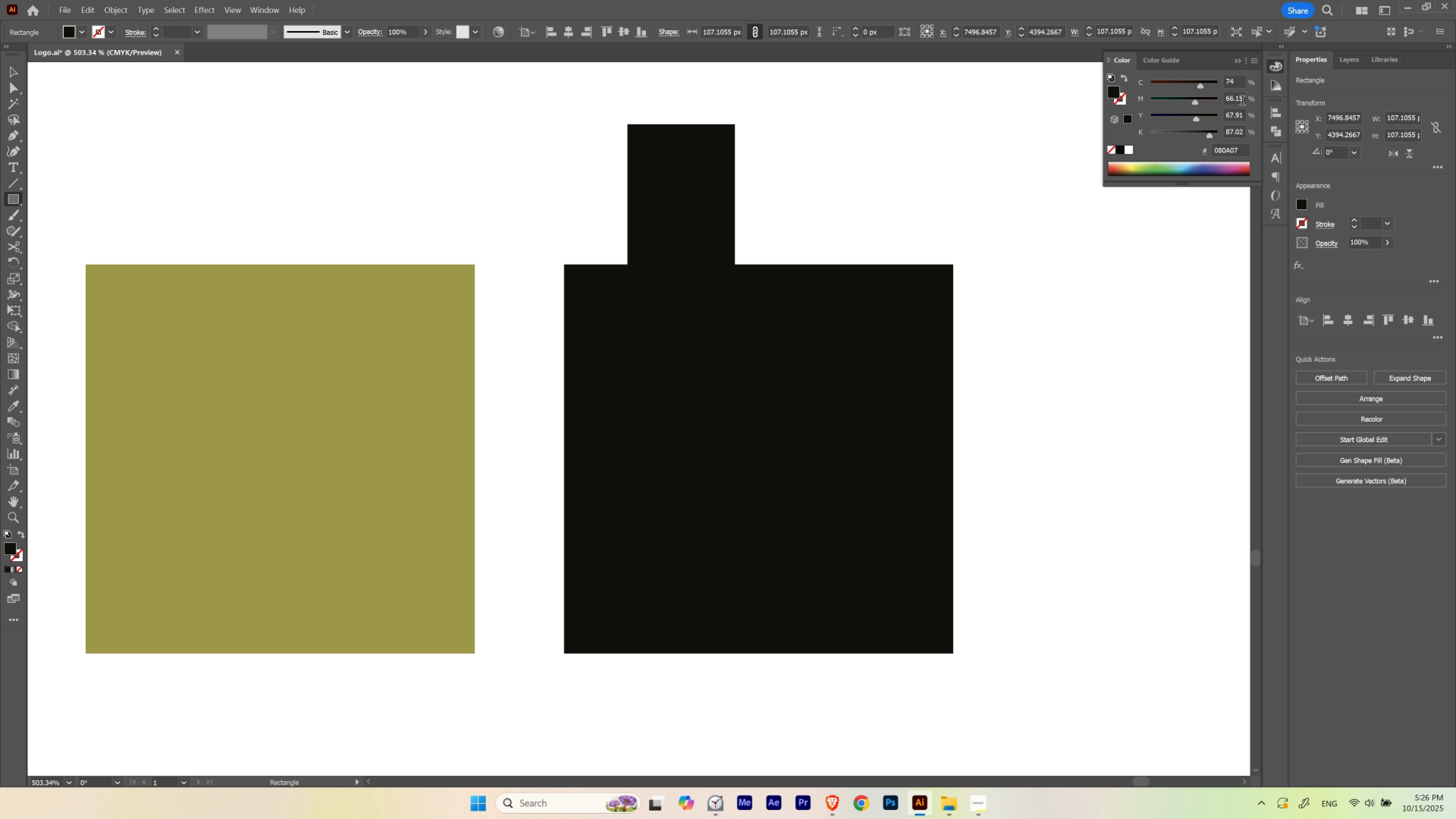 
scroll: coordinate [1242, 102], scroll_direction: down, amount: 1.0
 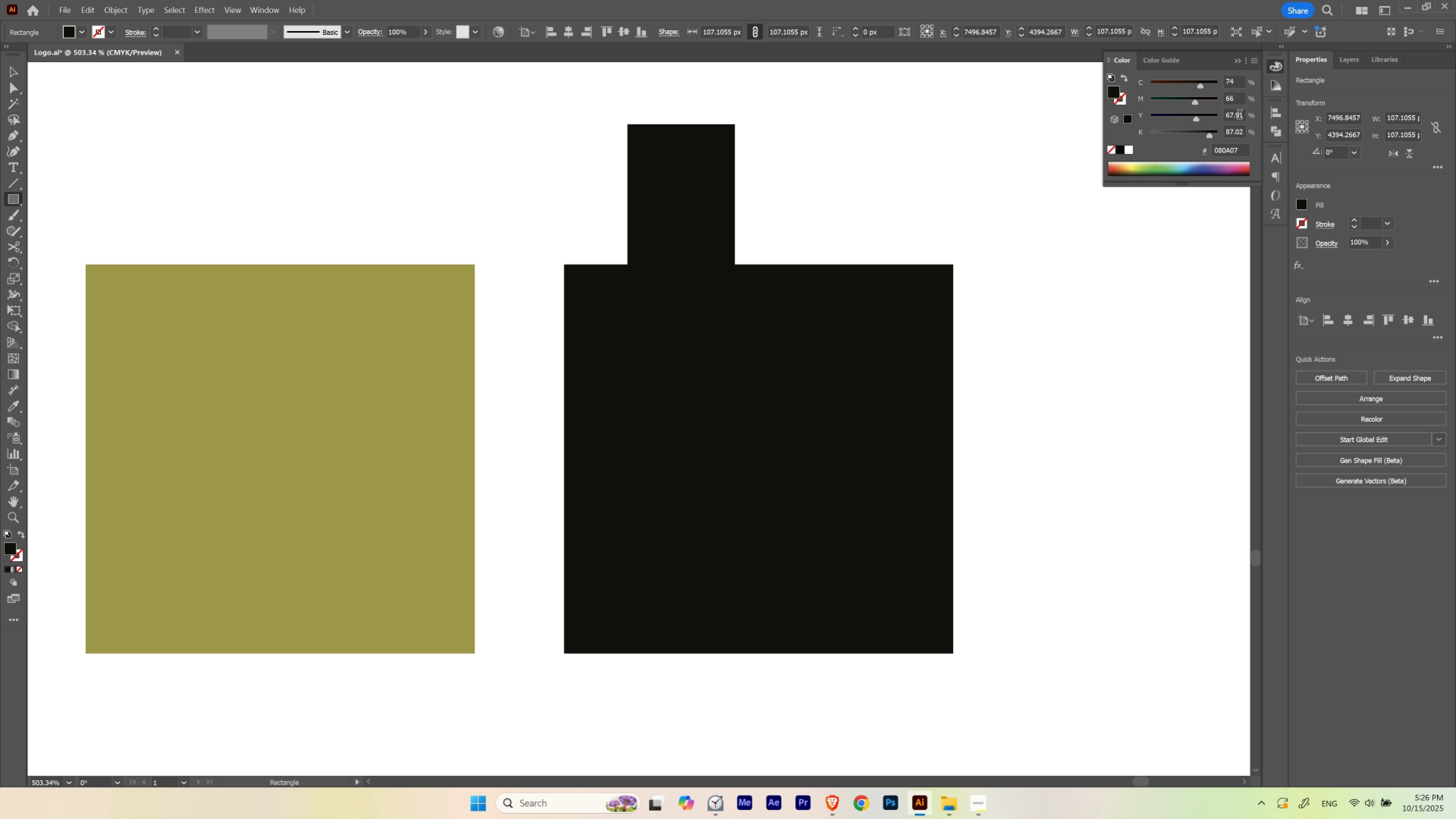 
scroll: coordinate [1239, 116], scroll_direction: up, amount: 1.0
 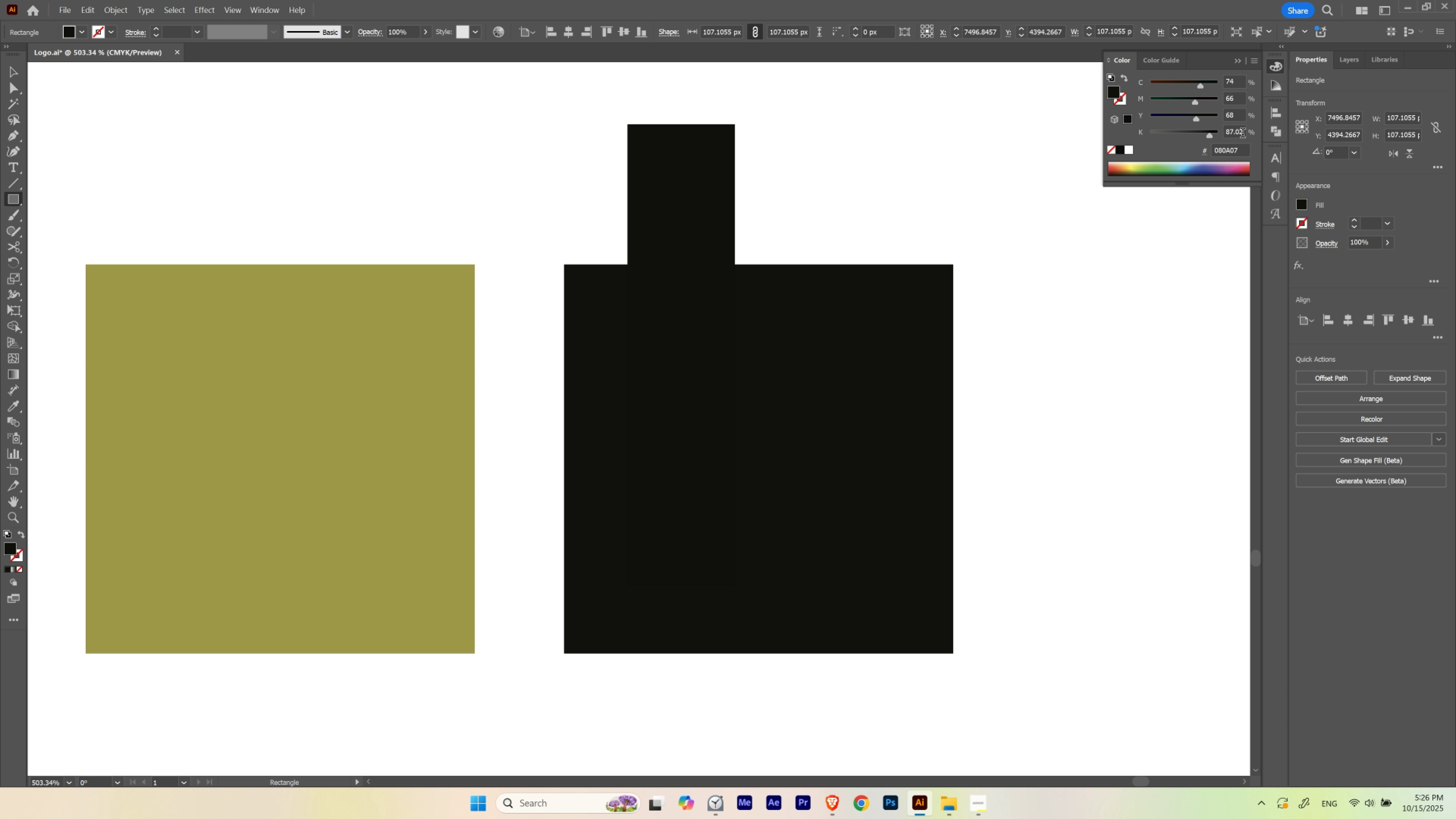 
scroll: coordinate [1242, 134], scroll_direction: down, amount: 1.0
 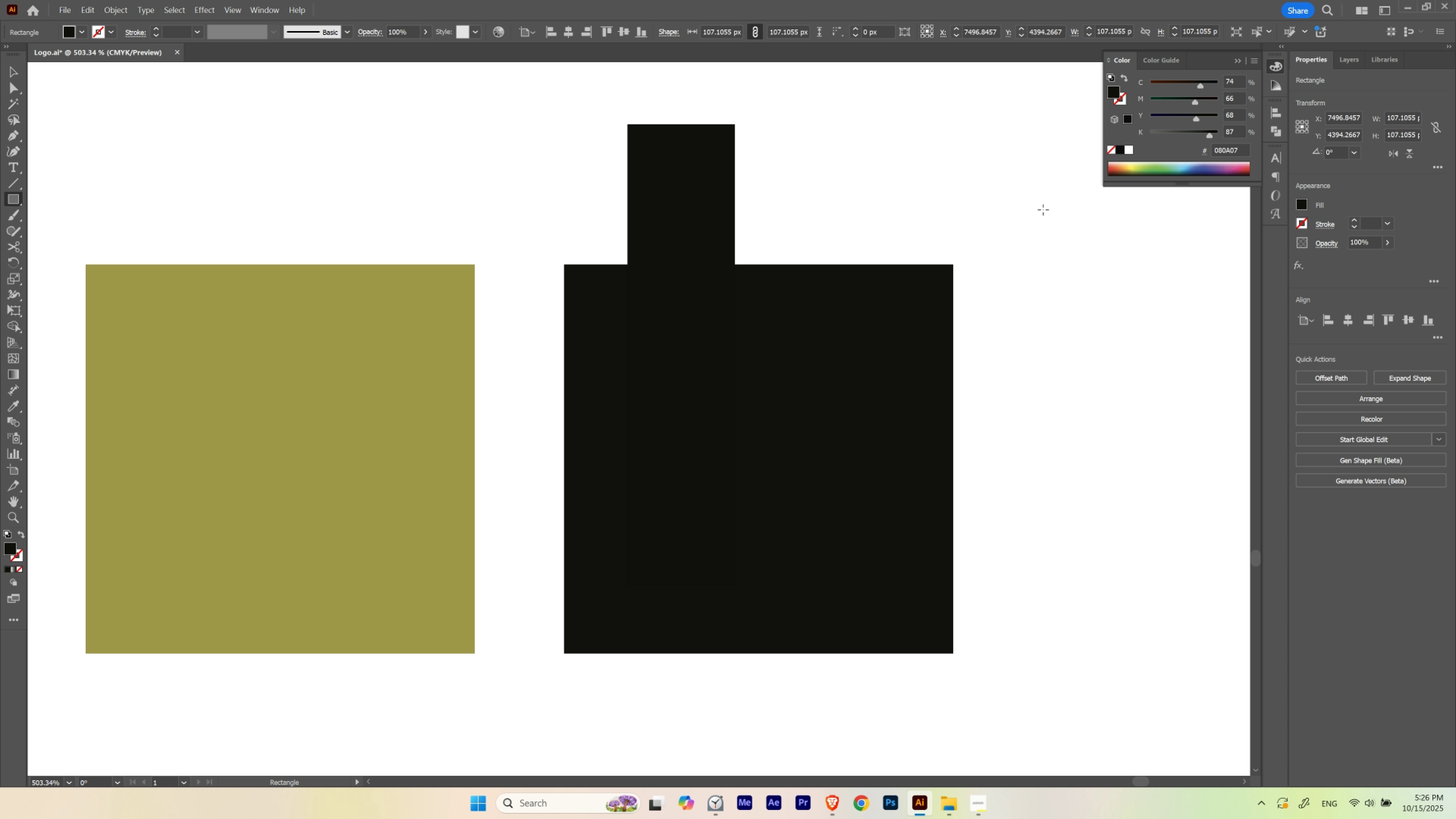 
hold_key(key=ControlLeft, duration=1.53)
left_click_drag(start_coordinate=[675, 204], to_coordinate=[673, 214])
 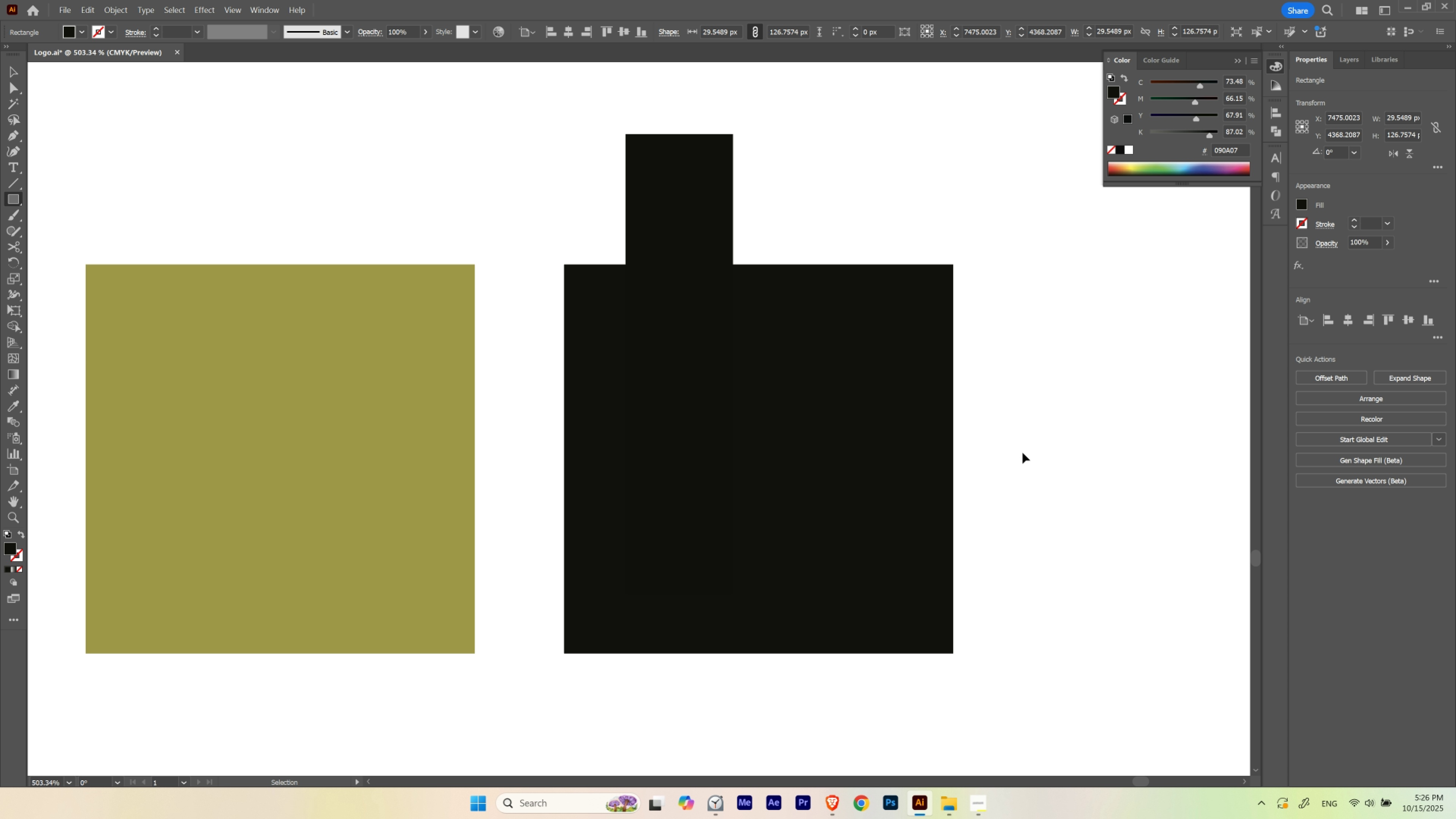 
hold_key(key=ControlLeft, duration=1.52)
 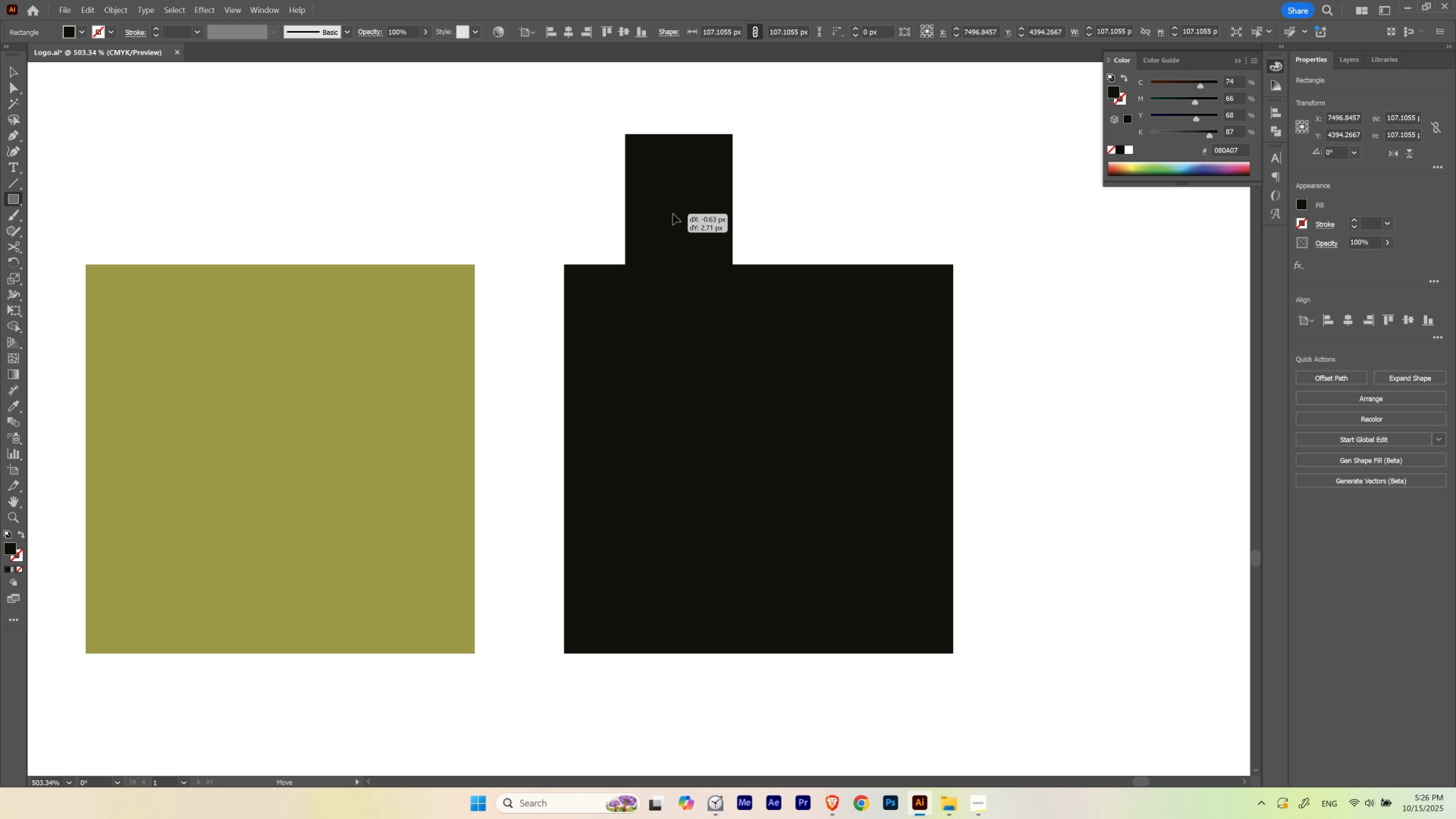 
hold_key(key=ControlLeft, duration=1.52)
 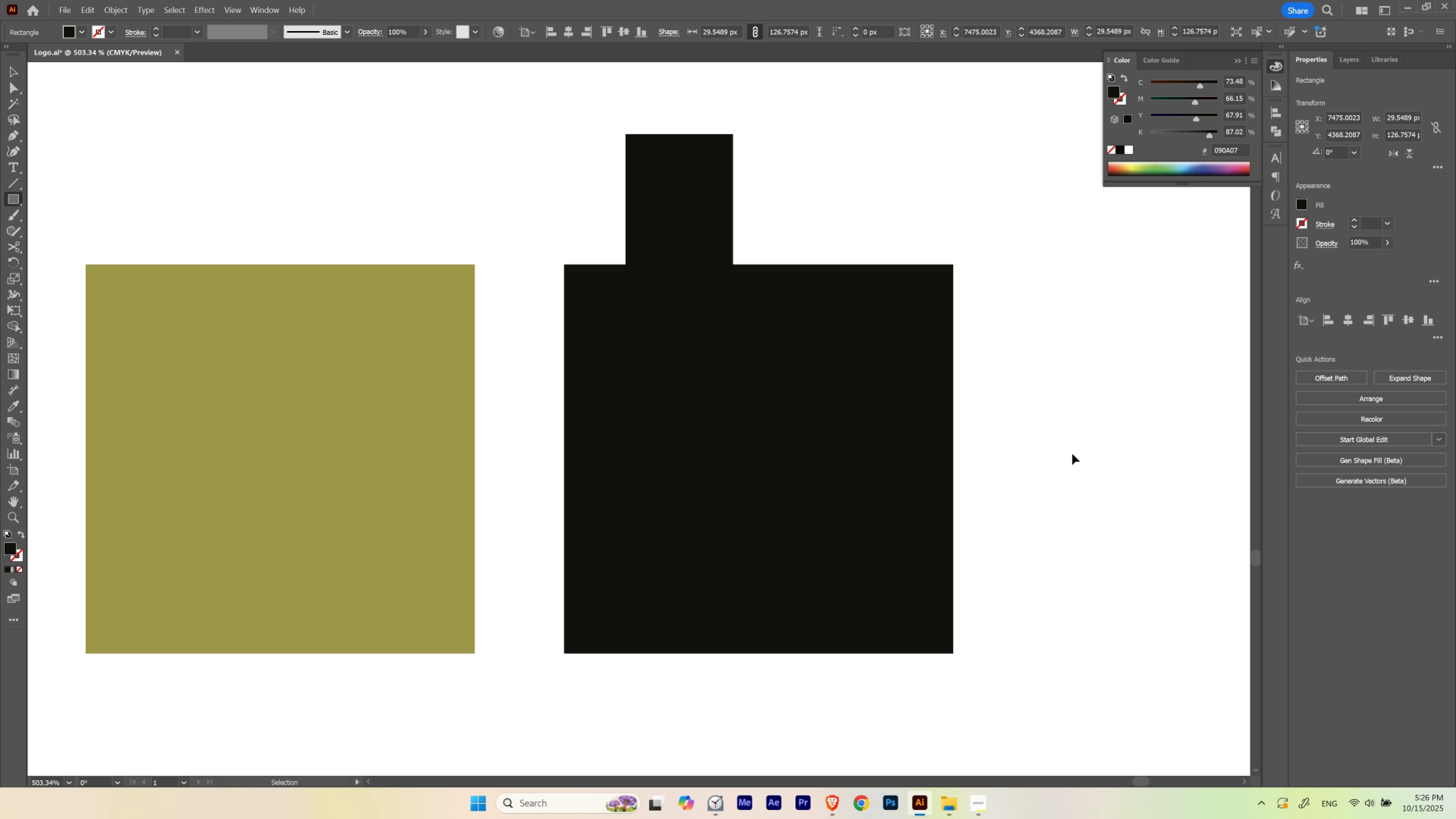 
hold_key(key=ControlLeft, duration=1.52)
 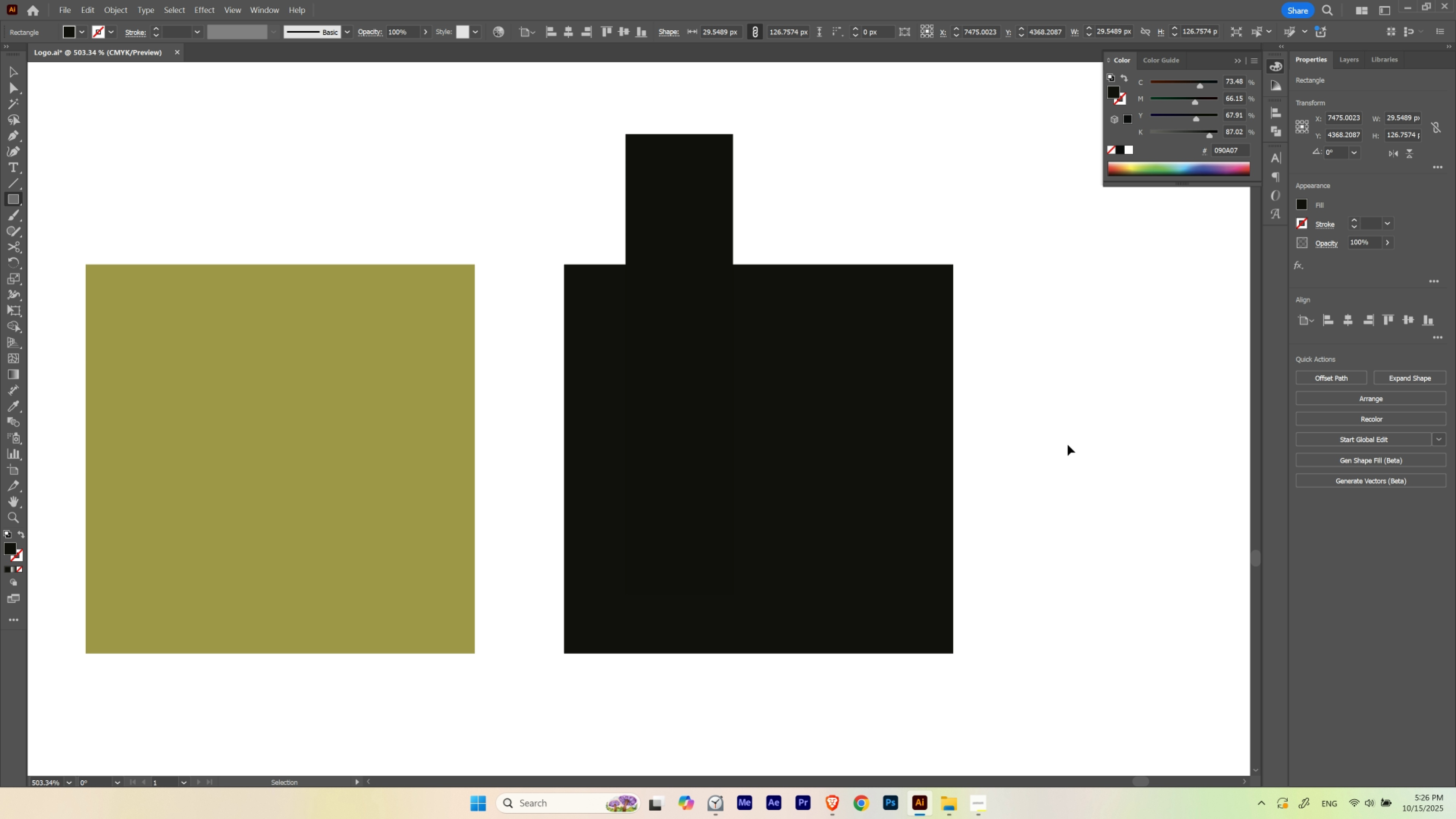 
hold_key(key=ControlLeft, duration=1.51)
 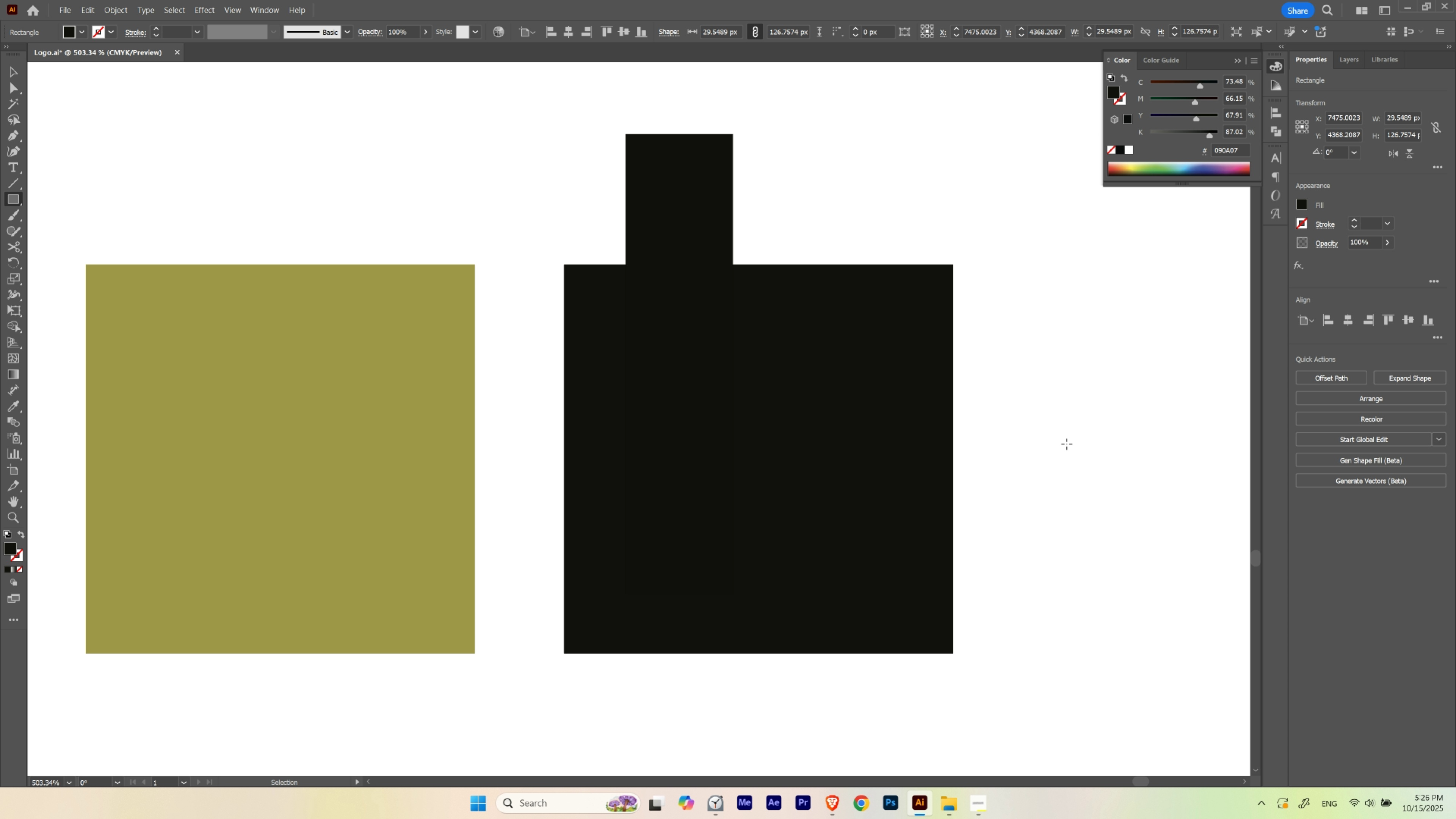 
key(Control+ControlLeft)
 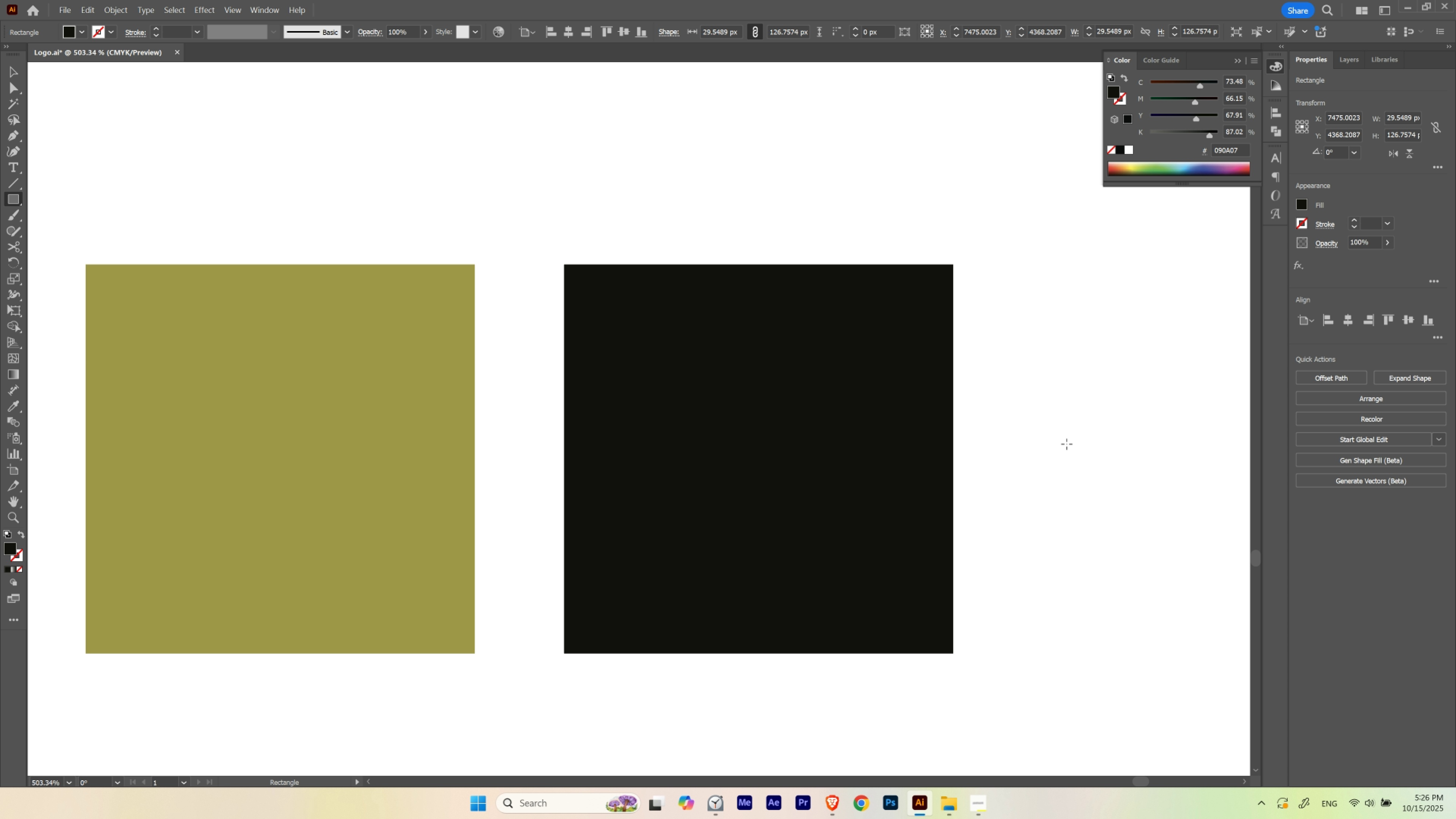 
key(Delete)
 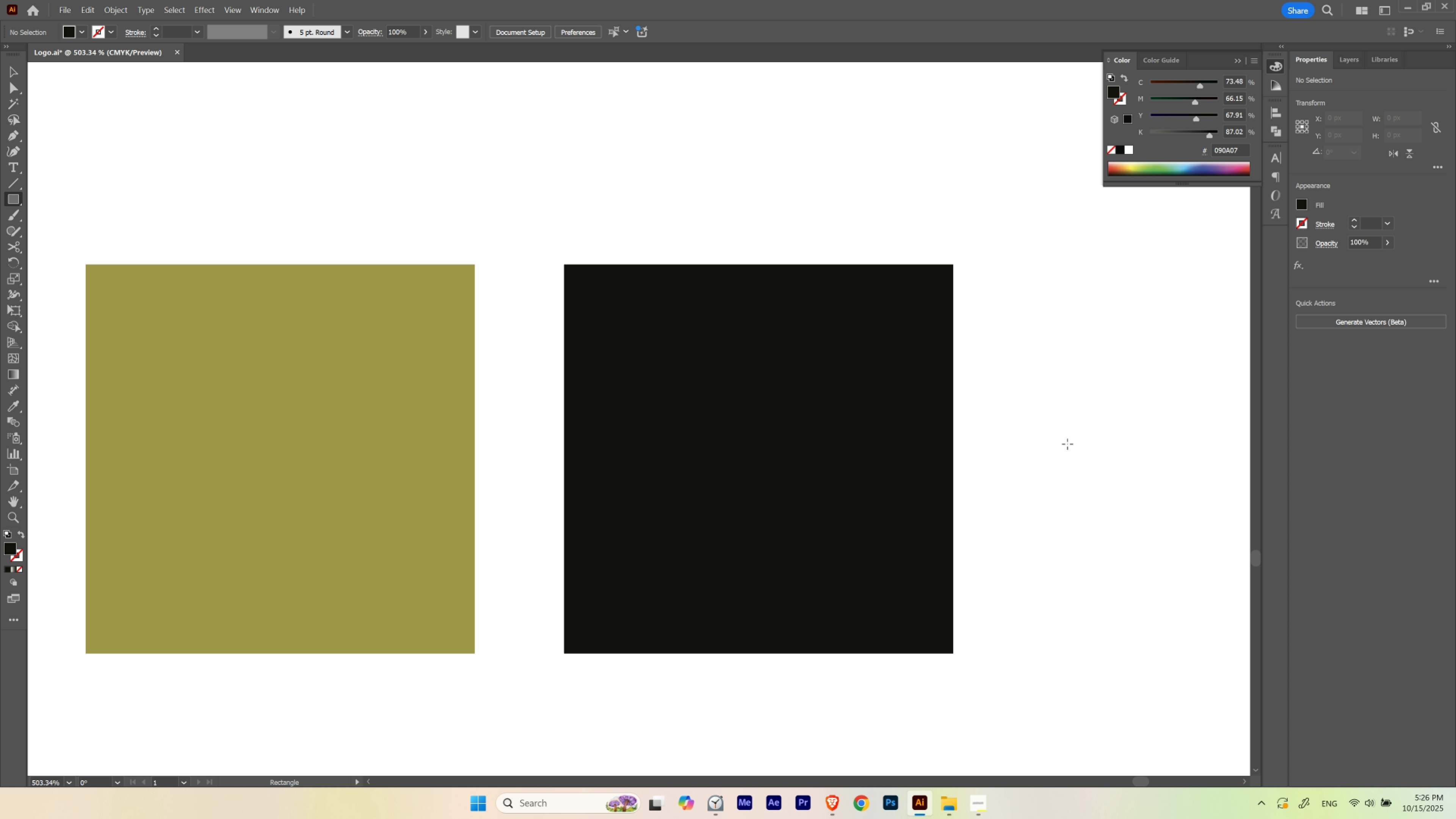 
hold_key(key=ControlLeft, duration=2.71)
 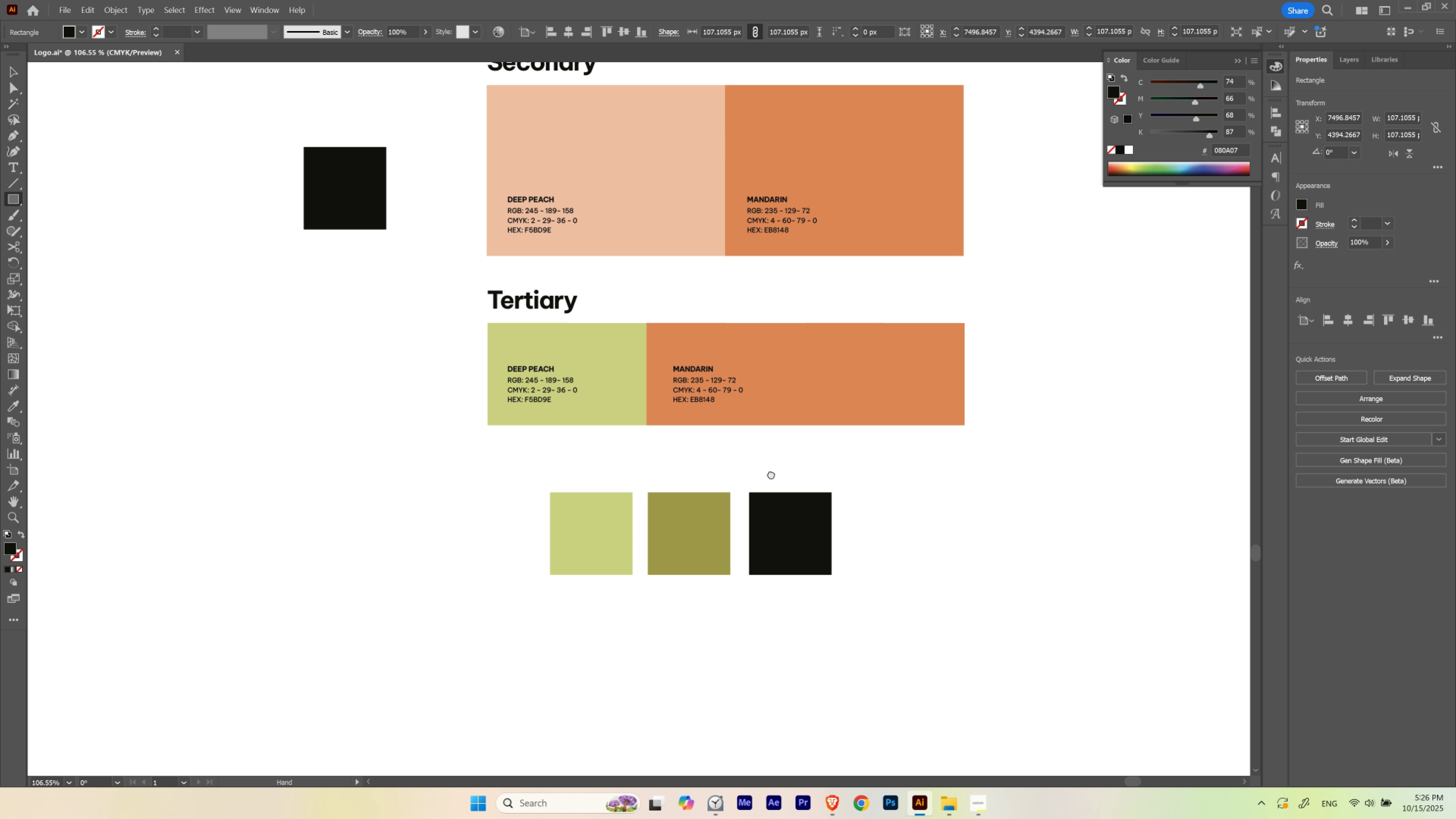 
hold_key(key=Space, duration=0.42)
 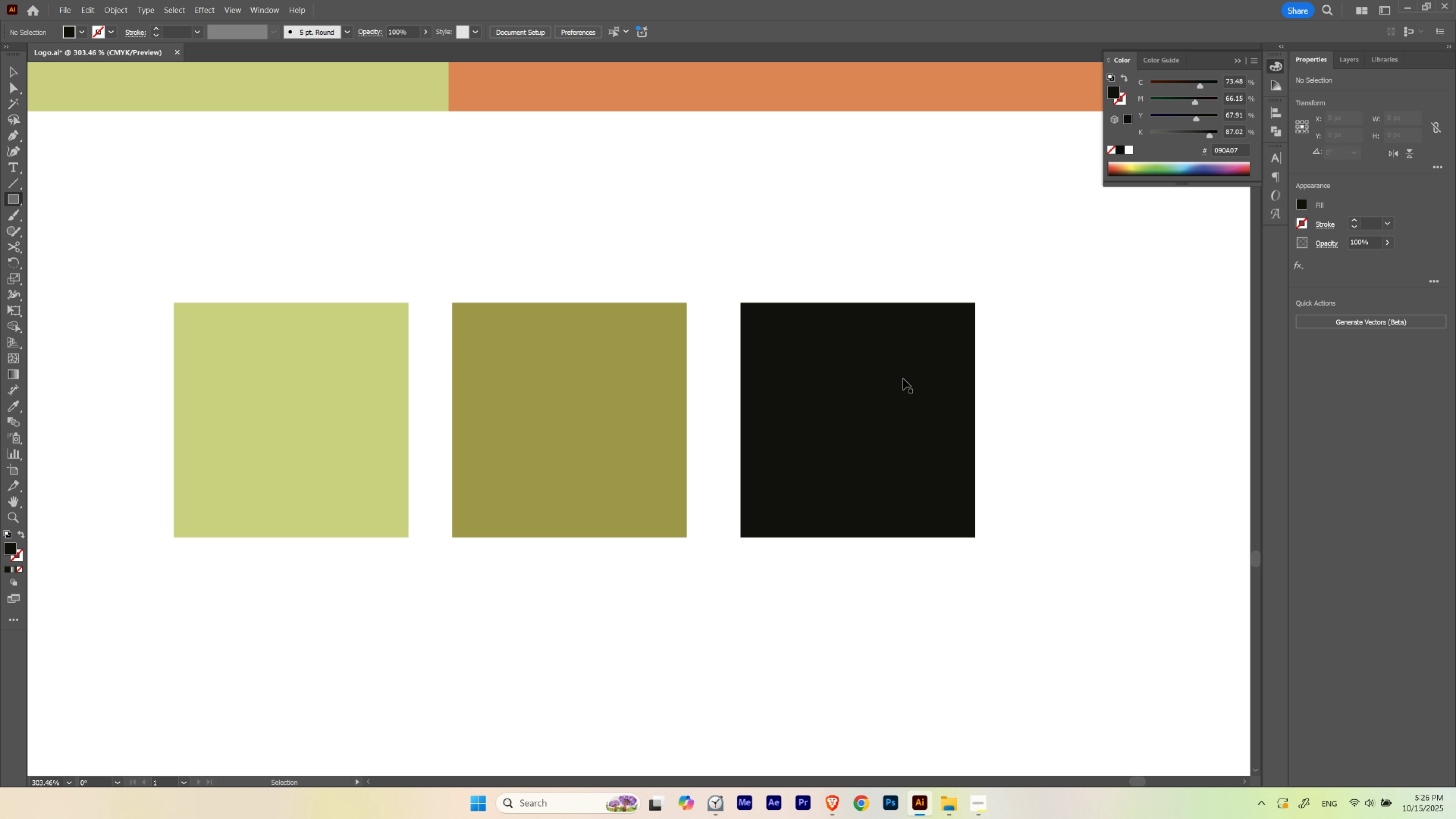 
left_click_drag(start_coordinate=[1008, 361], to_coordinate=[953, 373])
 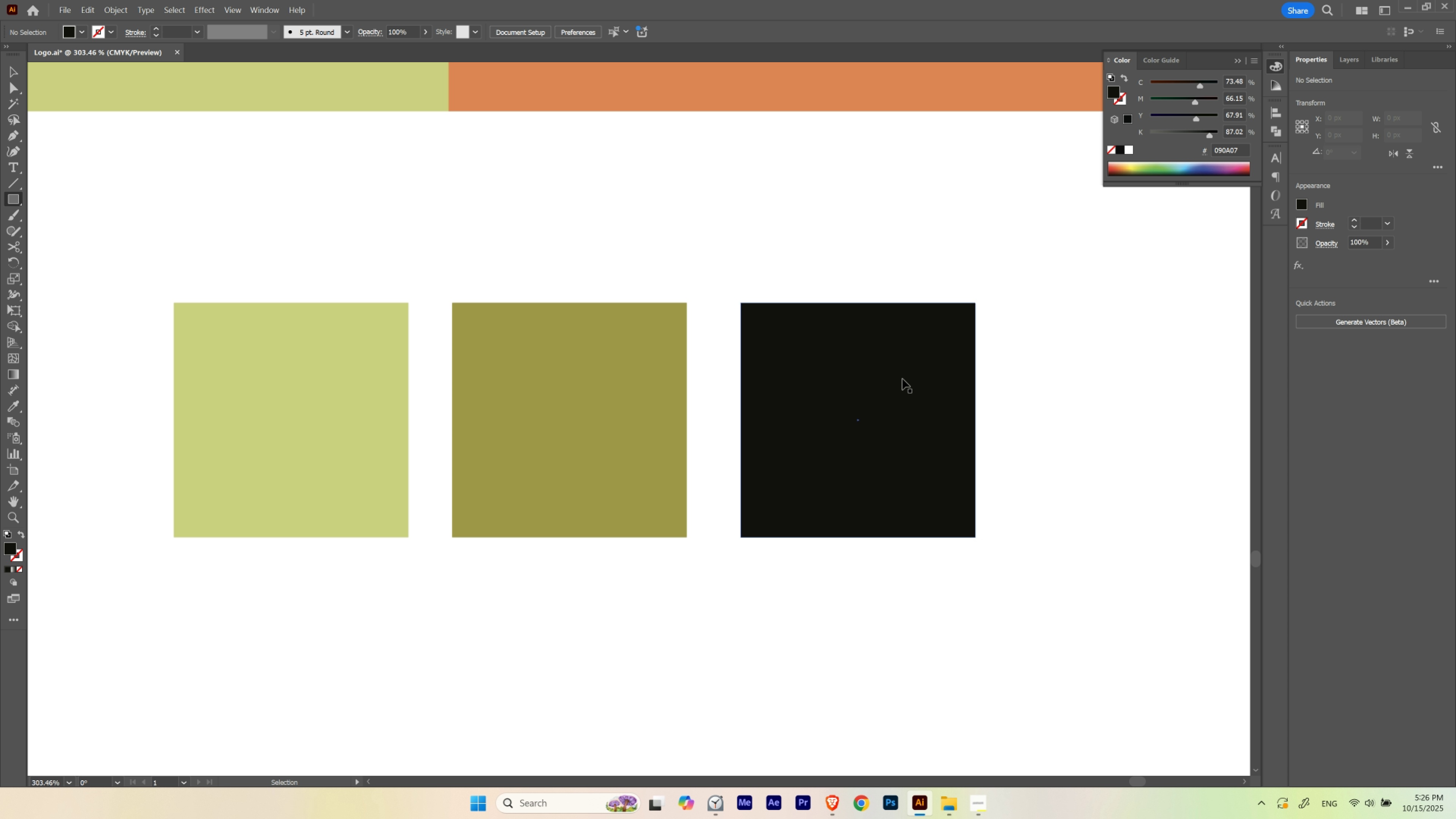 
left_click([902, 379])
 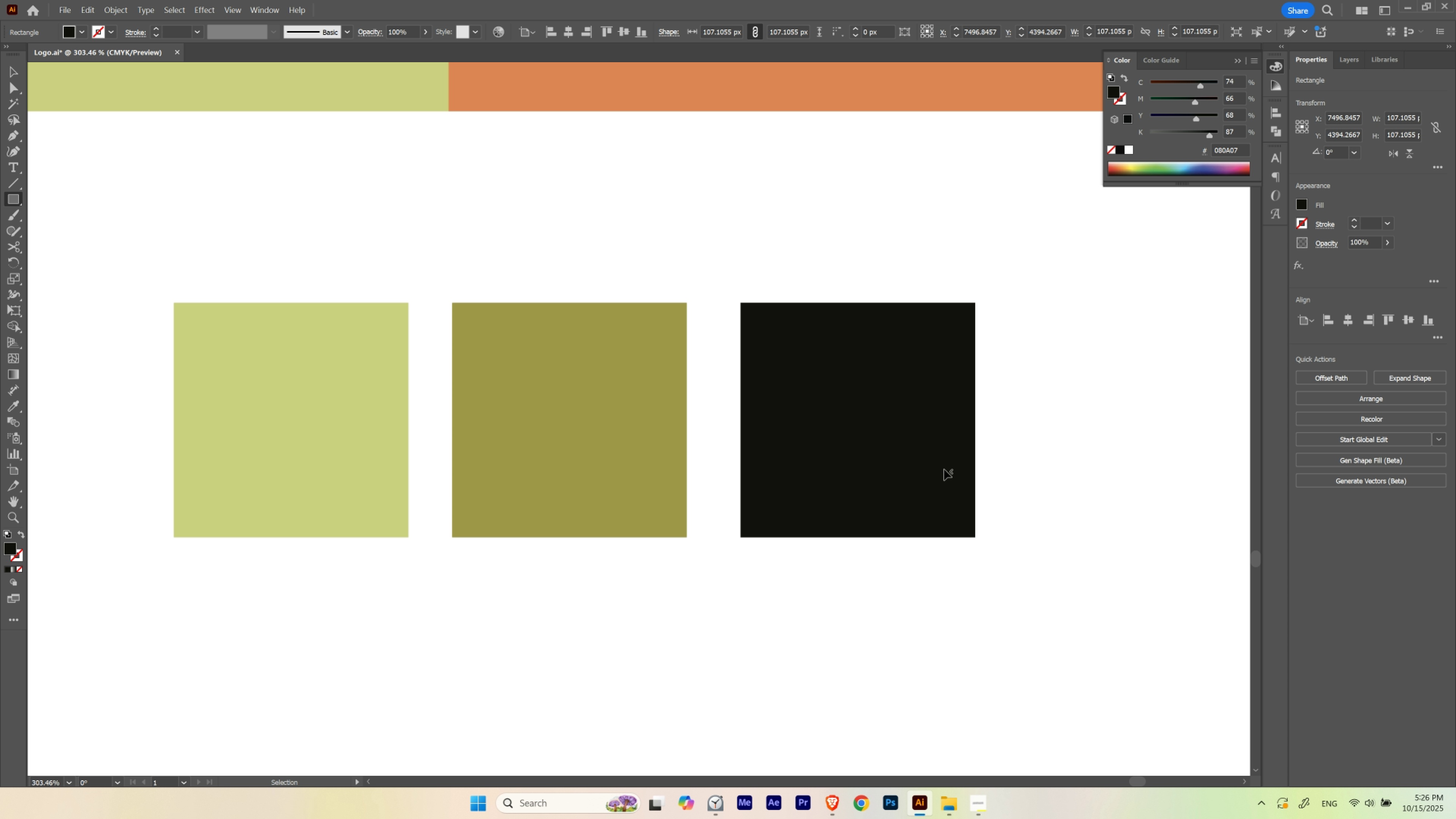 
hold_key(key=Space, duration=1.53)
 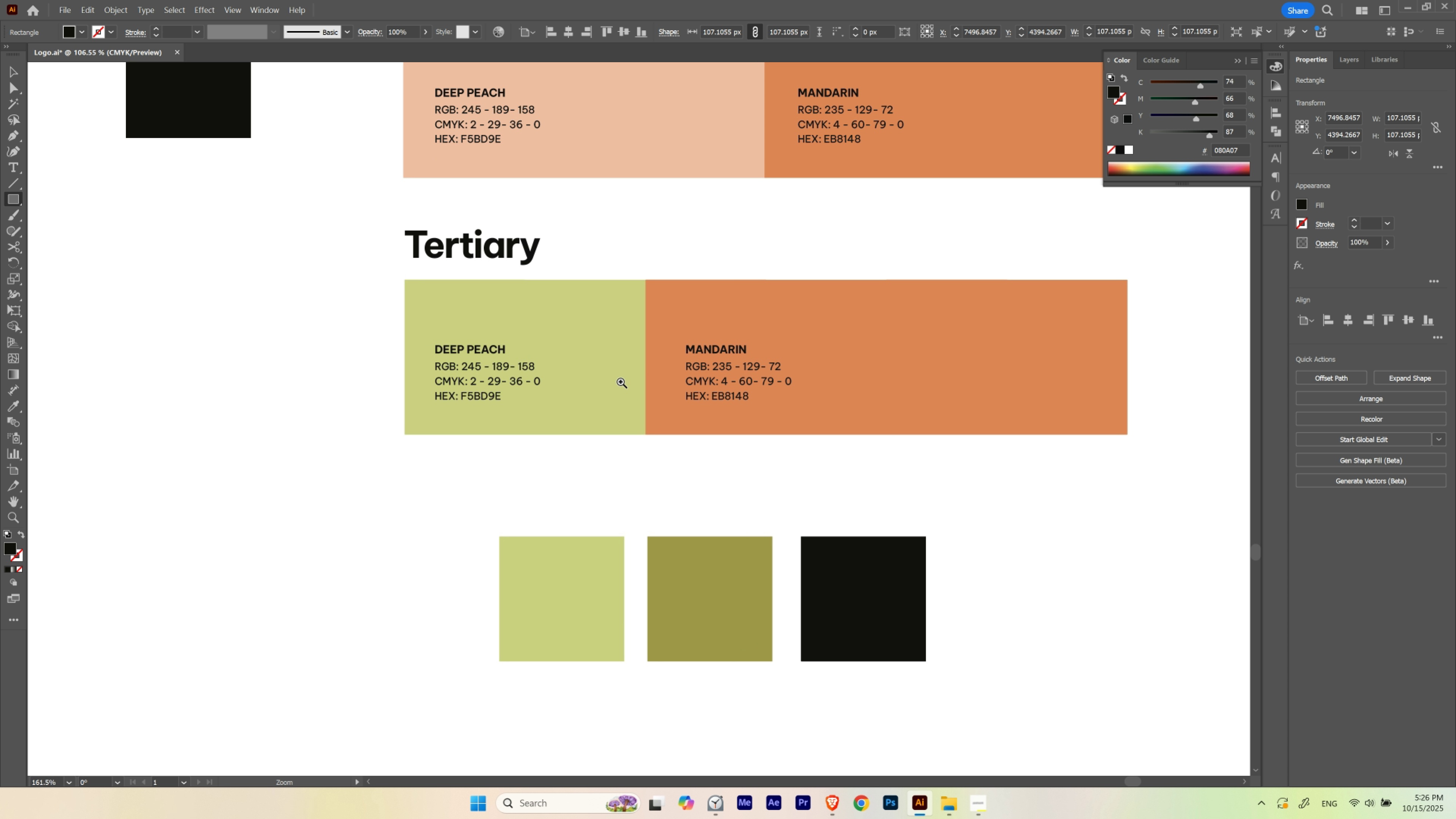 
left_click_drag(start_coordinate=[988, 454], to_coordinate=[873, 468])
 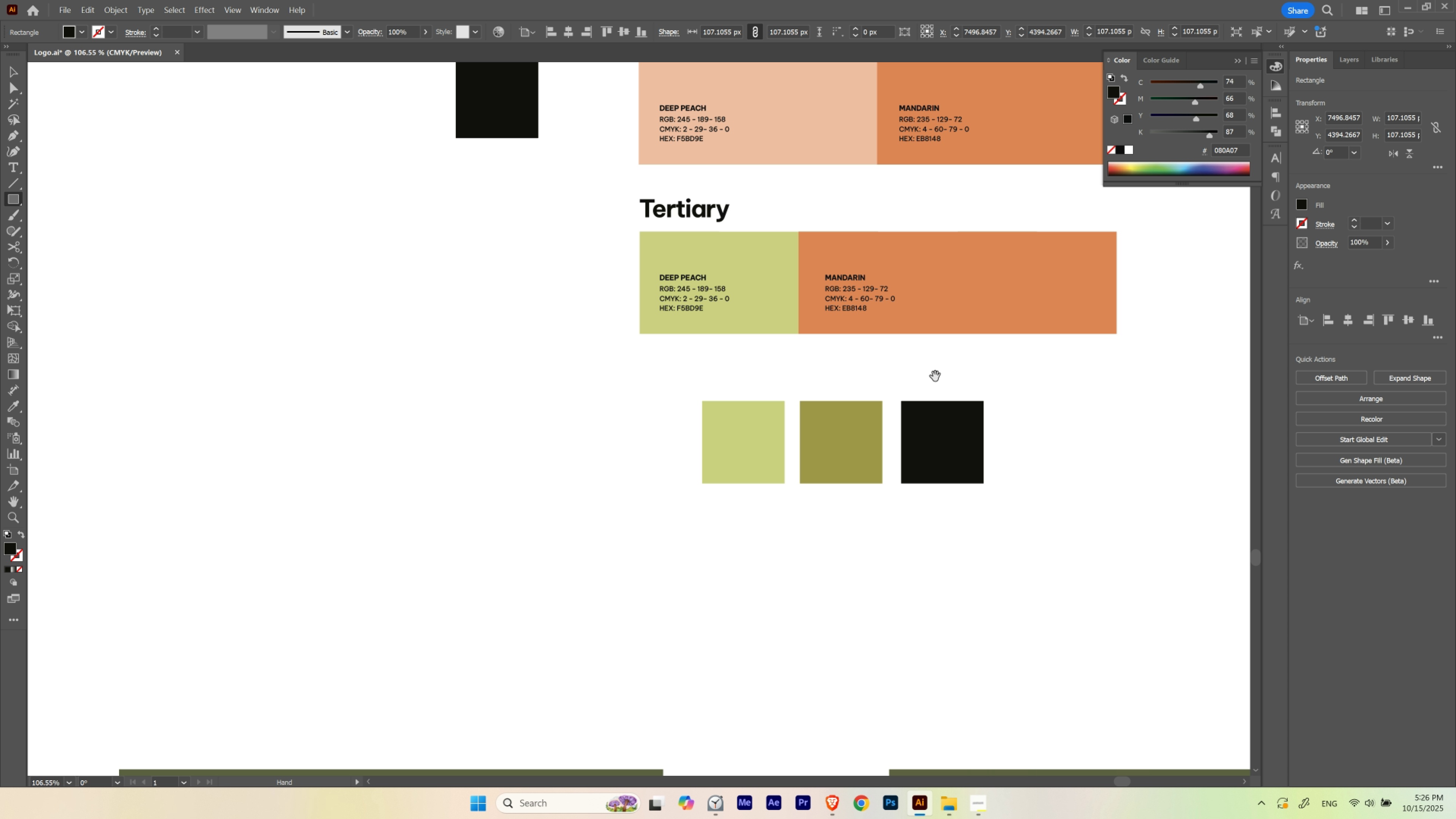 
left_click_drag(start_coordinate=[923, 382], to_coordinate=[769, 475])
 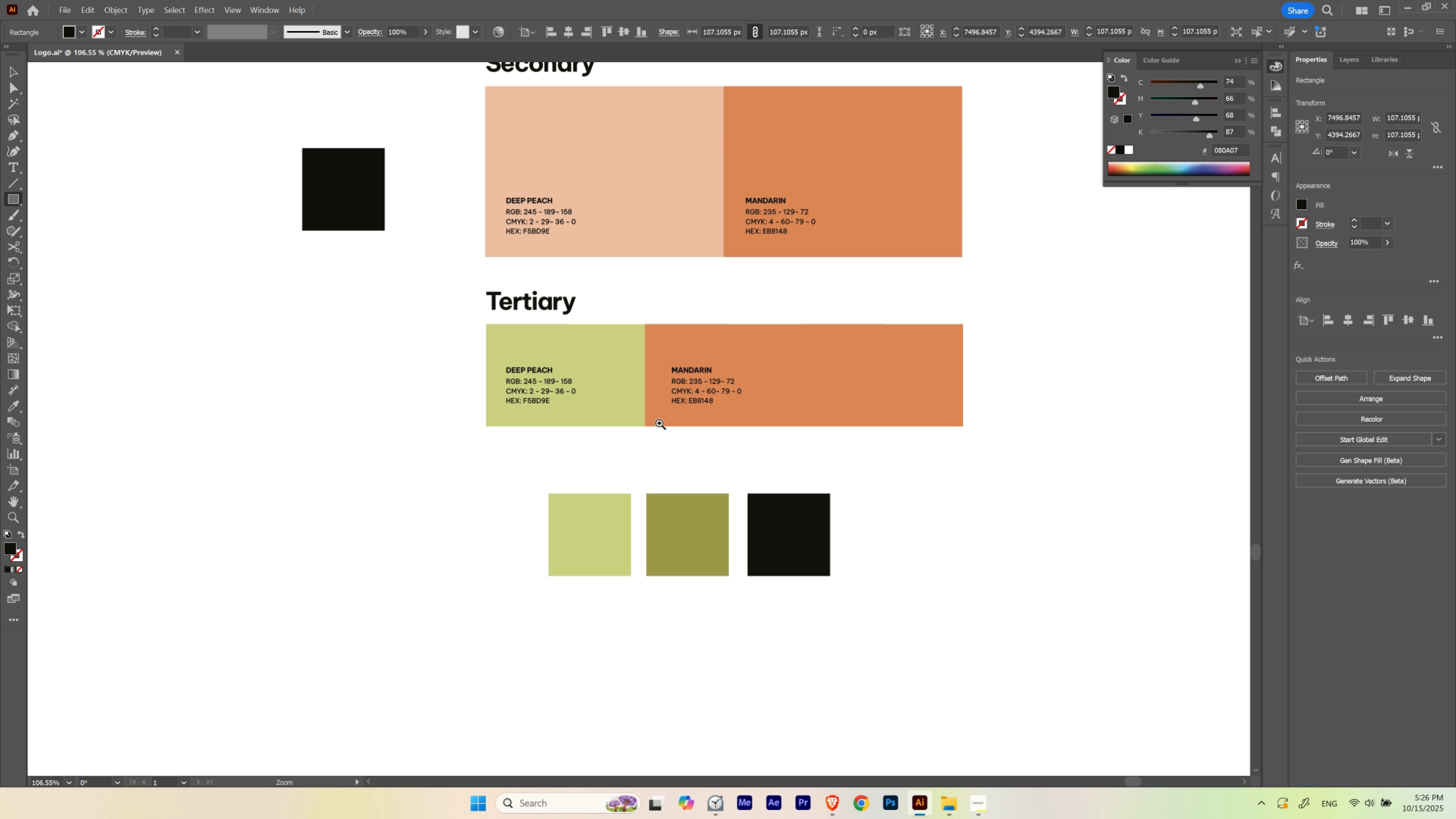 
hold_key(key=Space, duration=0.54)
 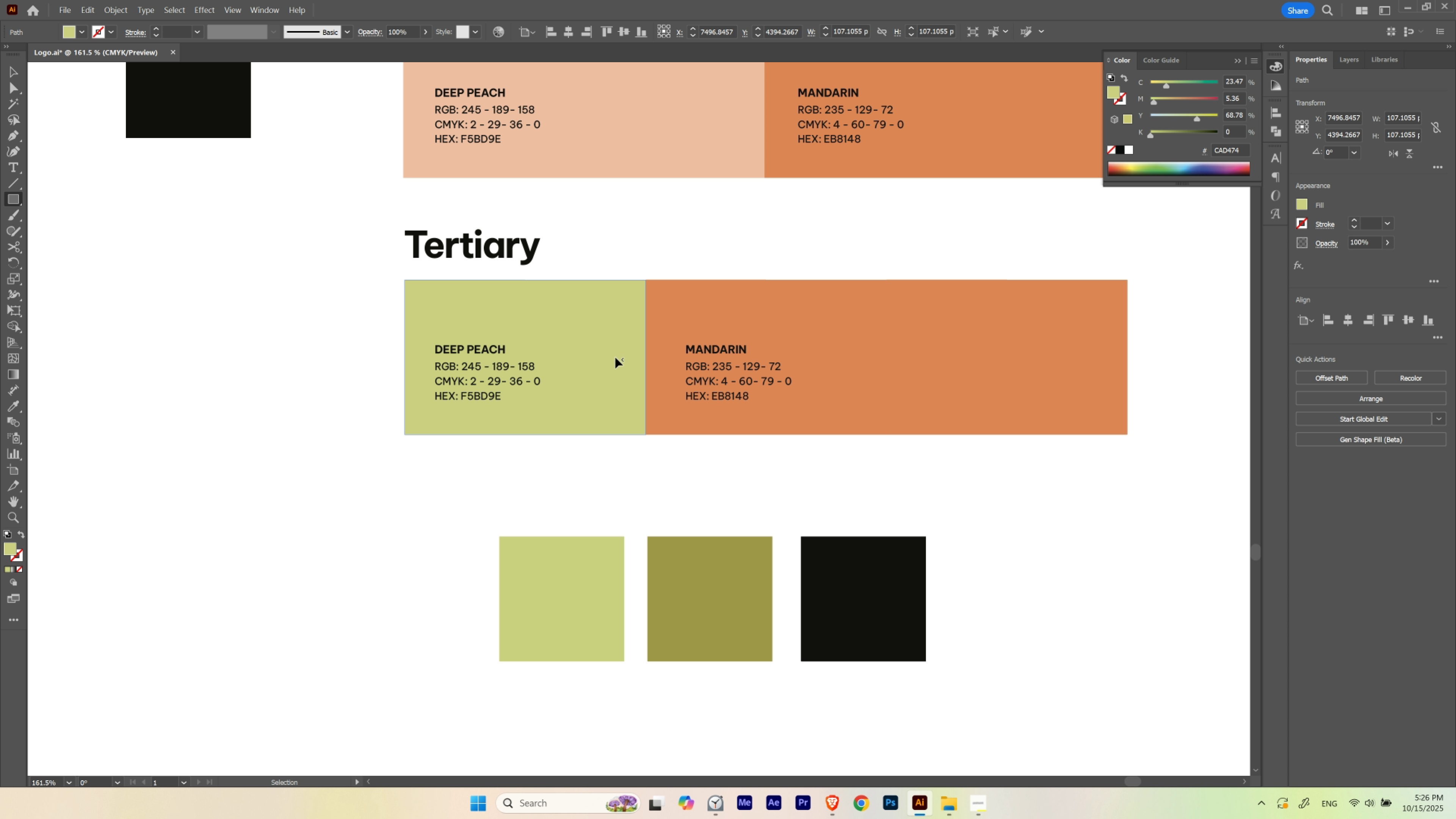 
hold_key(key=ControlLeft, duration=1.14)
left_click_drag(start_coordinate=[644, 410], to_coordinate=[690, 440])
 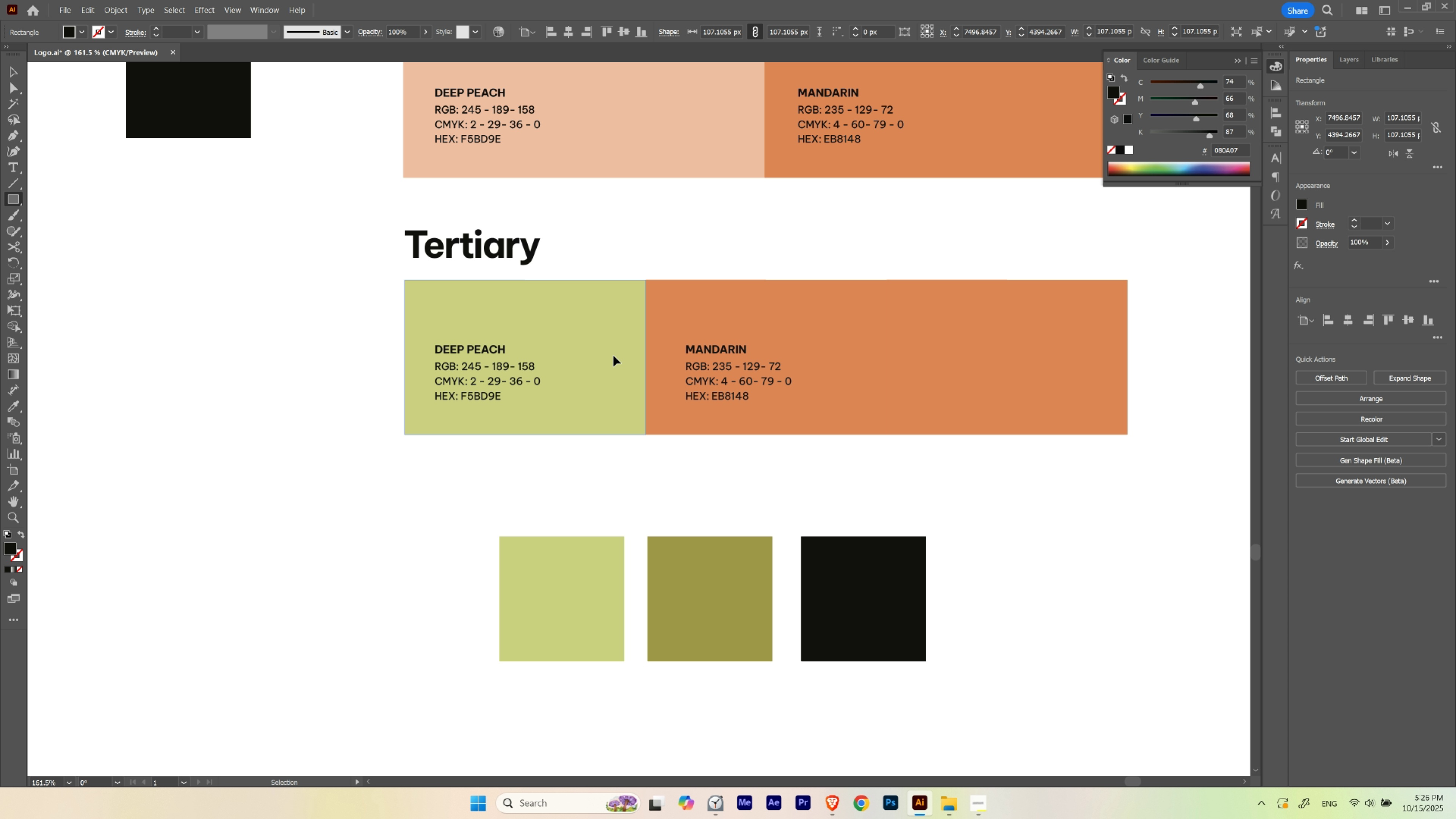 
left_click([613, 355])
 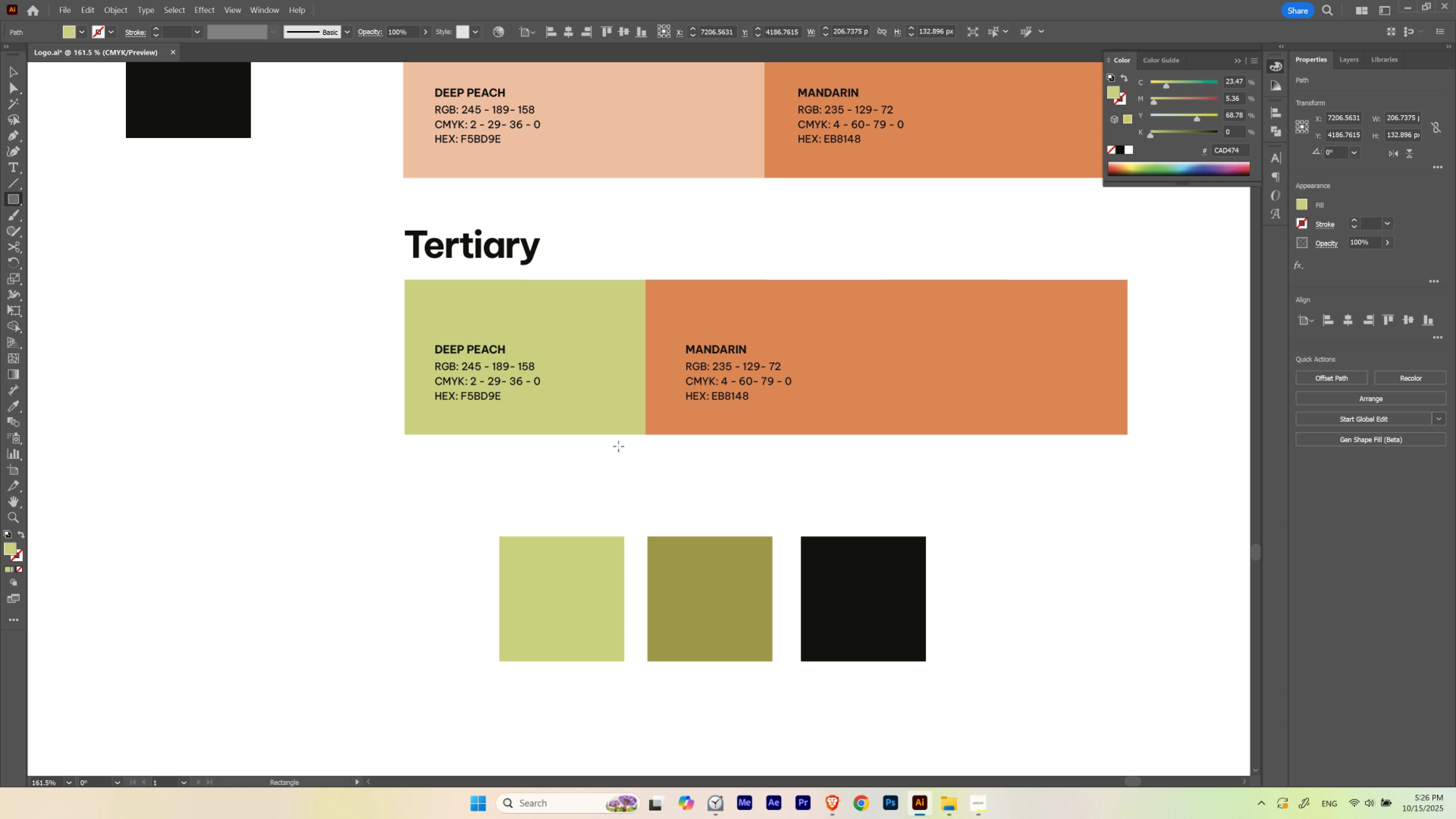 
key(I)
 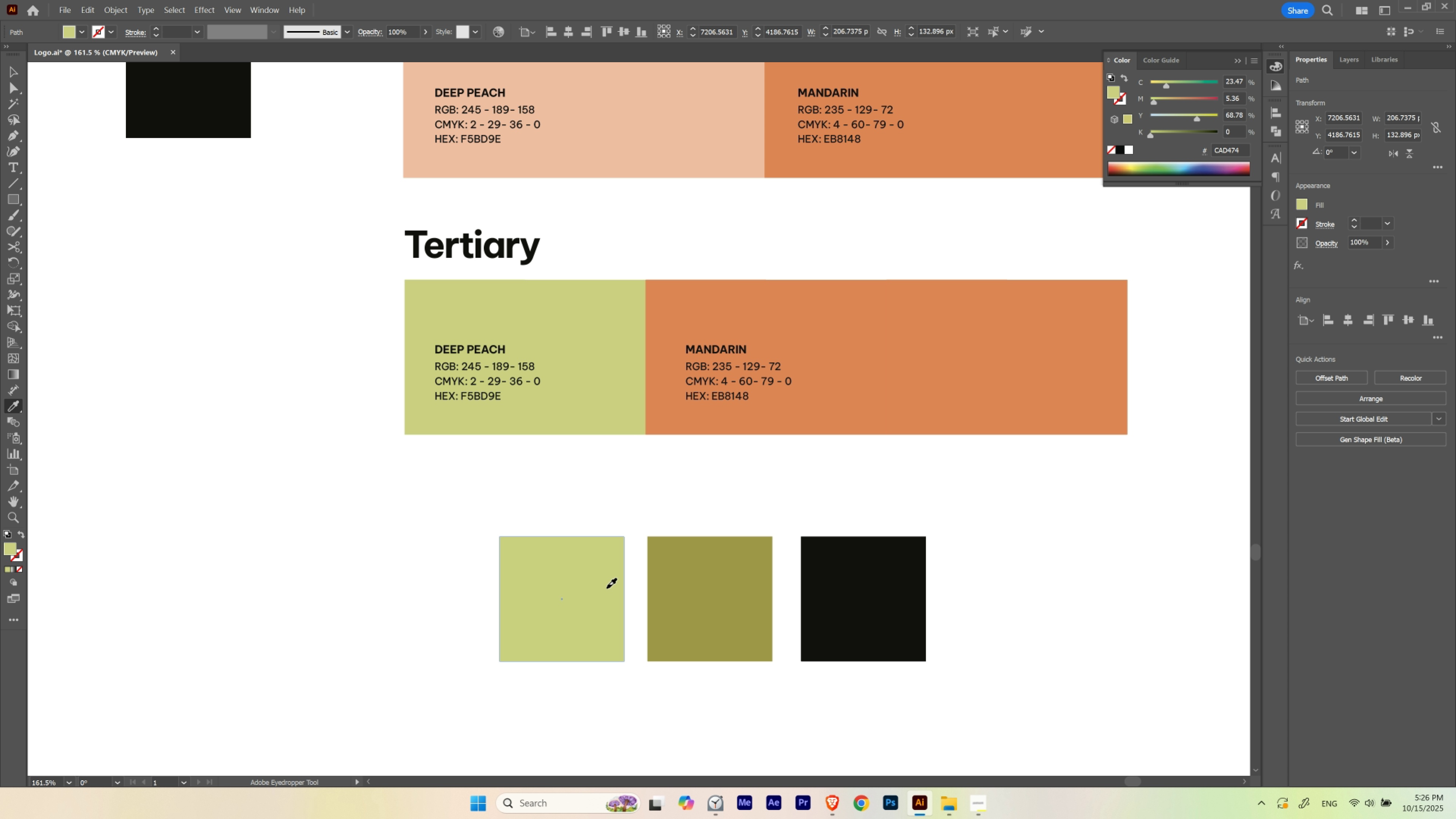 
left_click([607, 588])
 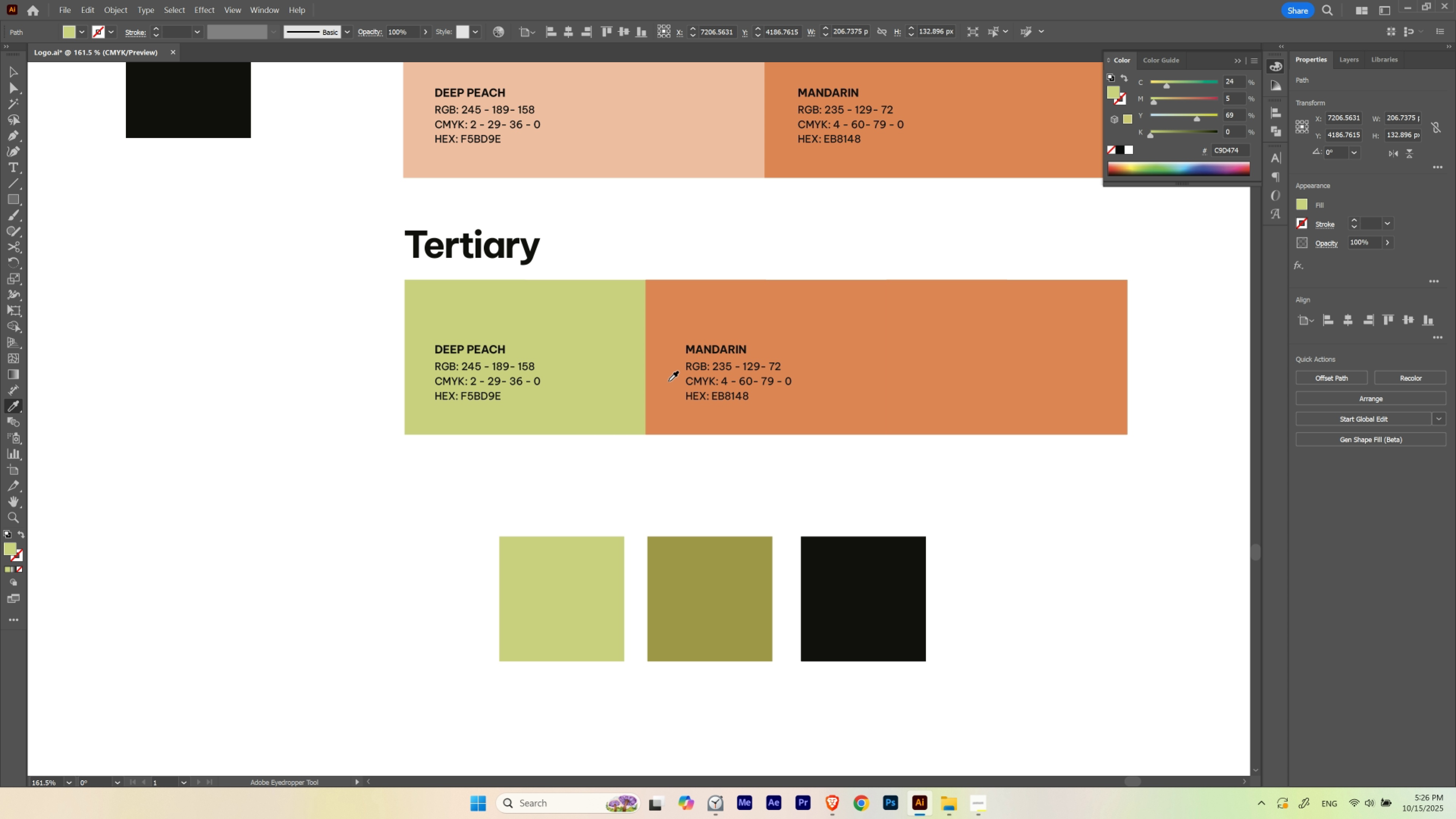 
hold_key(key=ControlLeft, duration=0.43)
left_click([729, 306])
 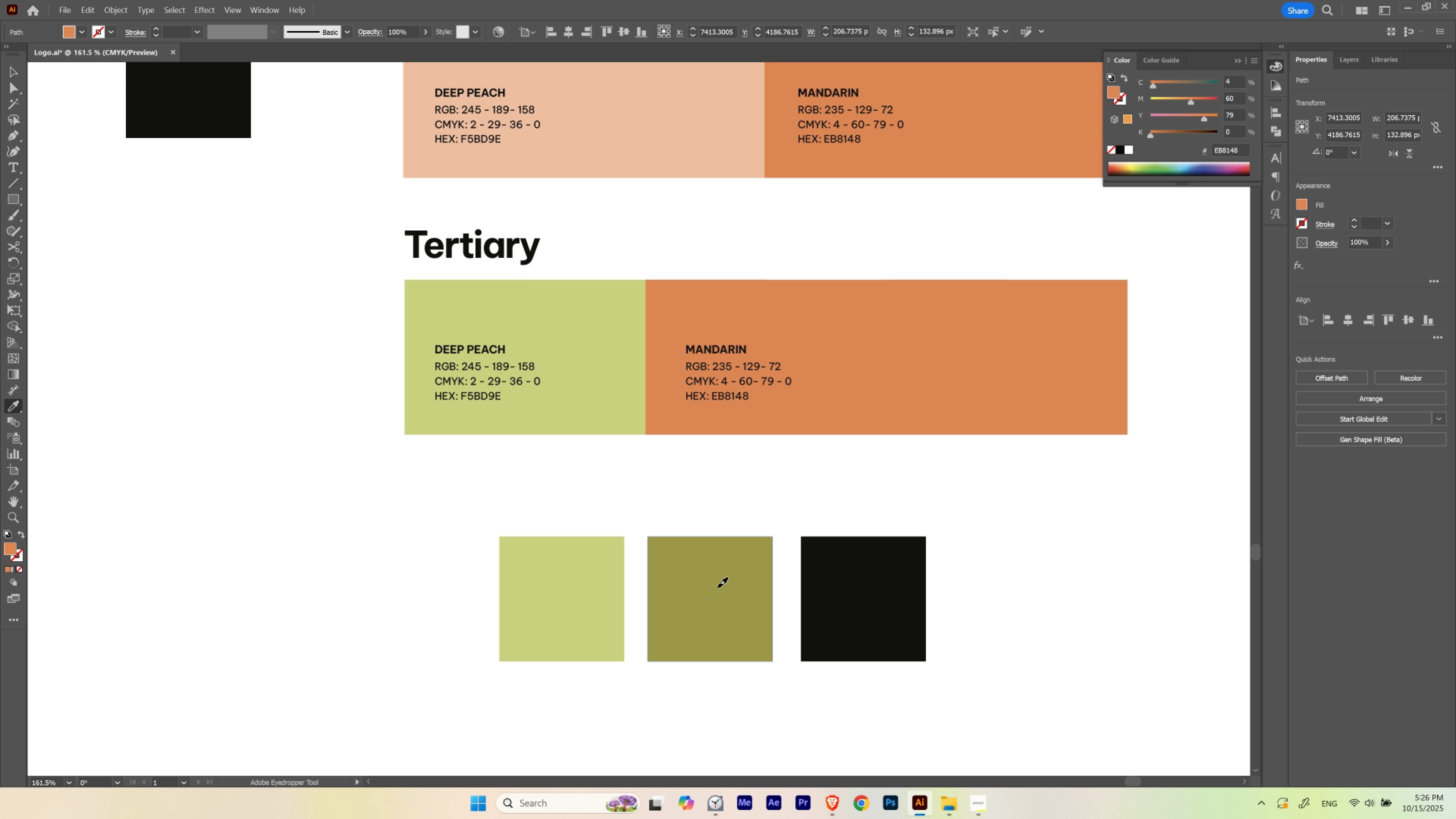 
left_click([718, 587])
 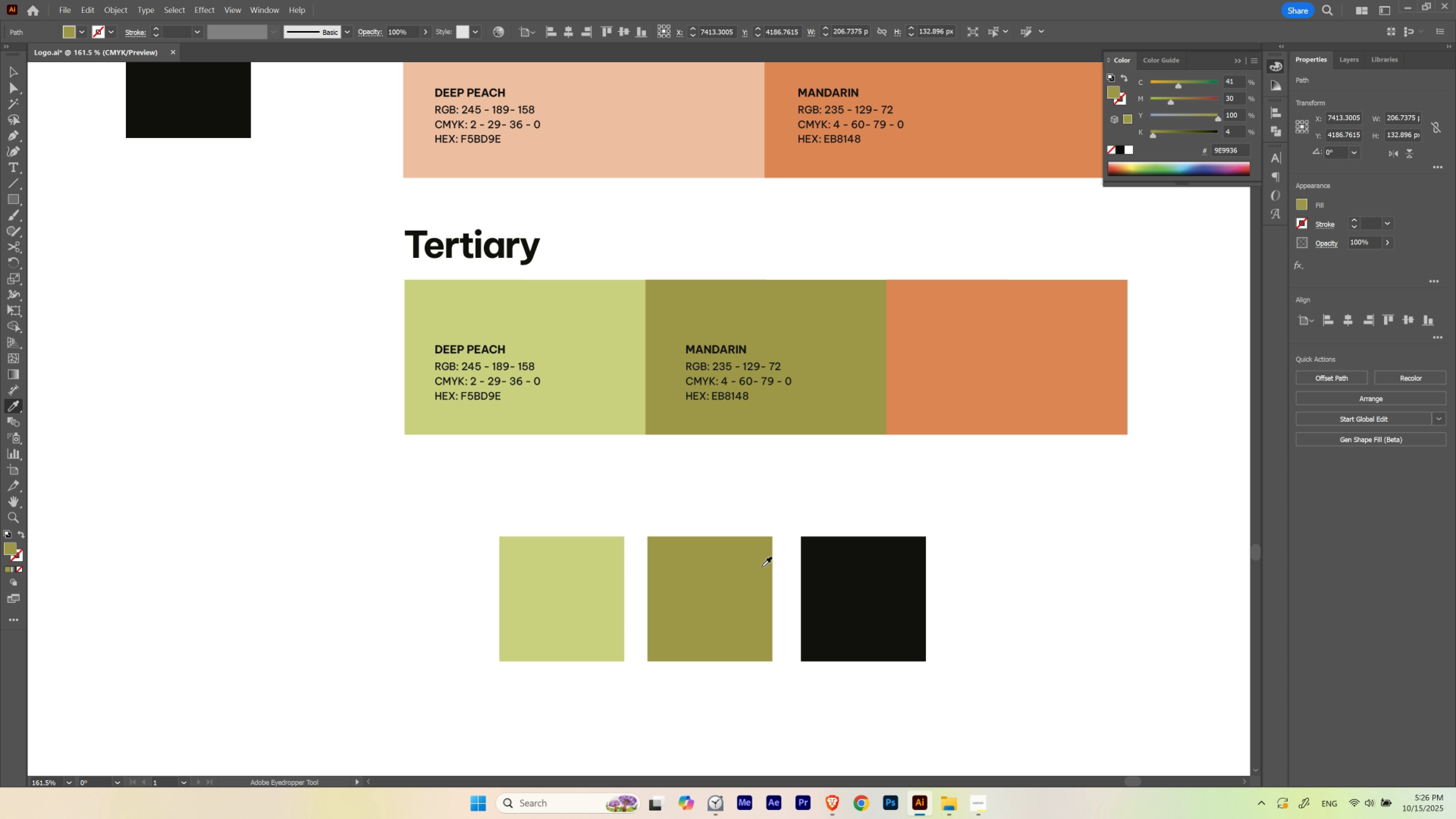 
hold_key(key=ControlLeft, duration=0.38)
left_click([991, 342])
 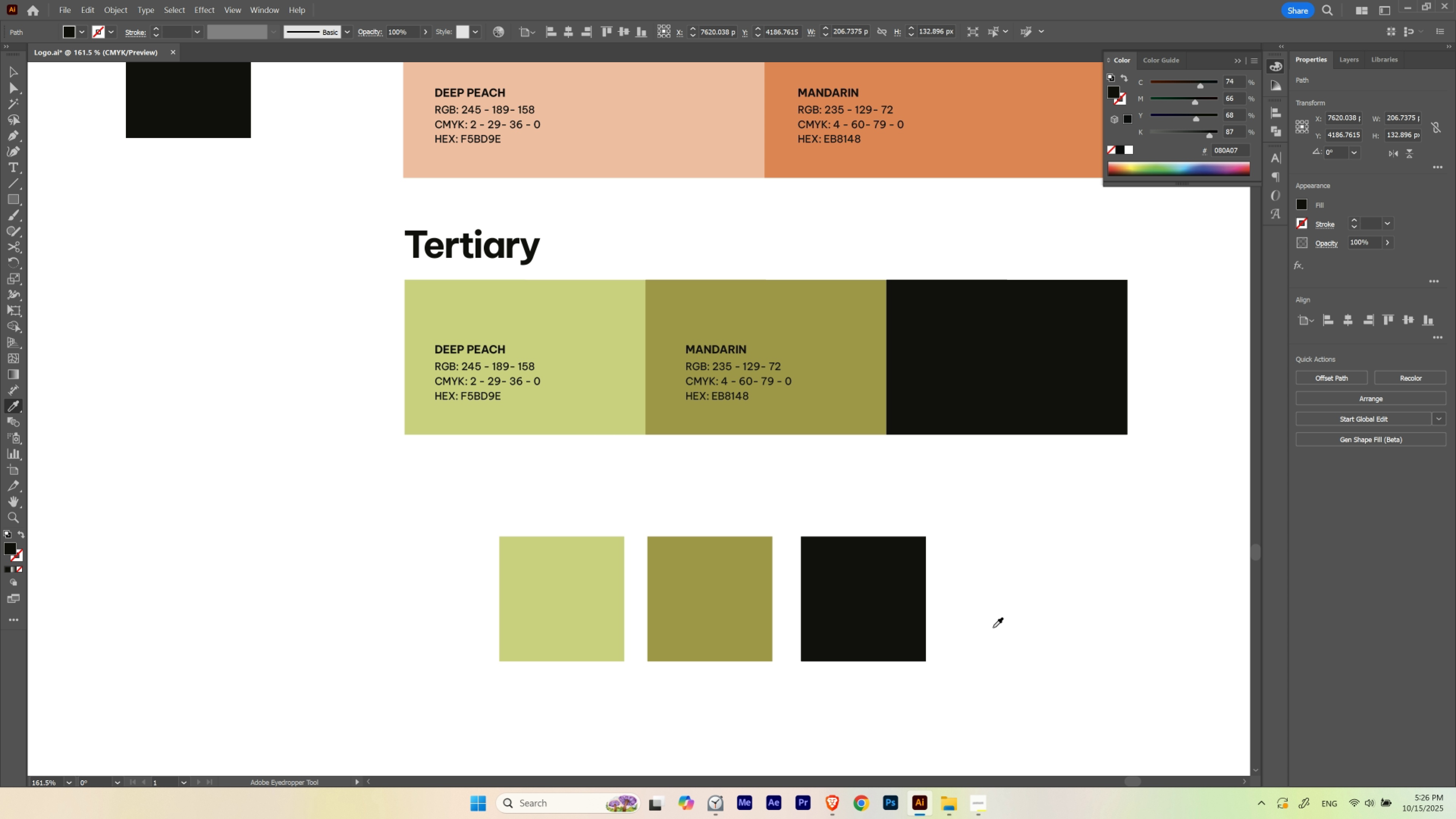 
key(V)
 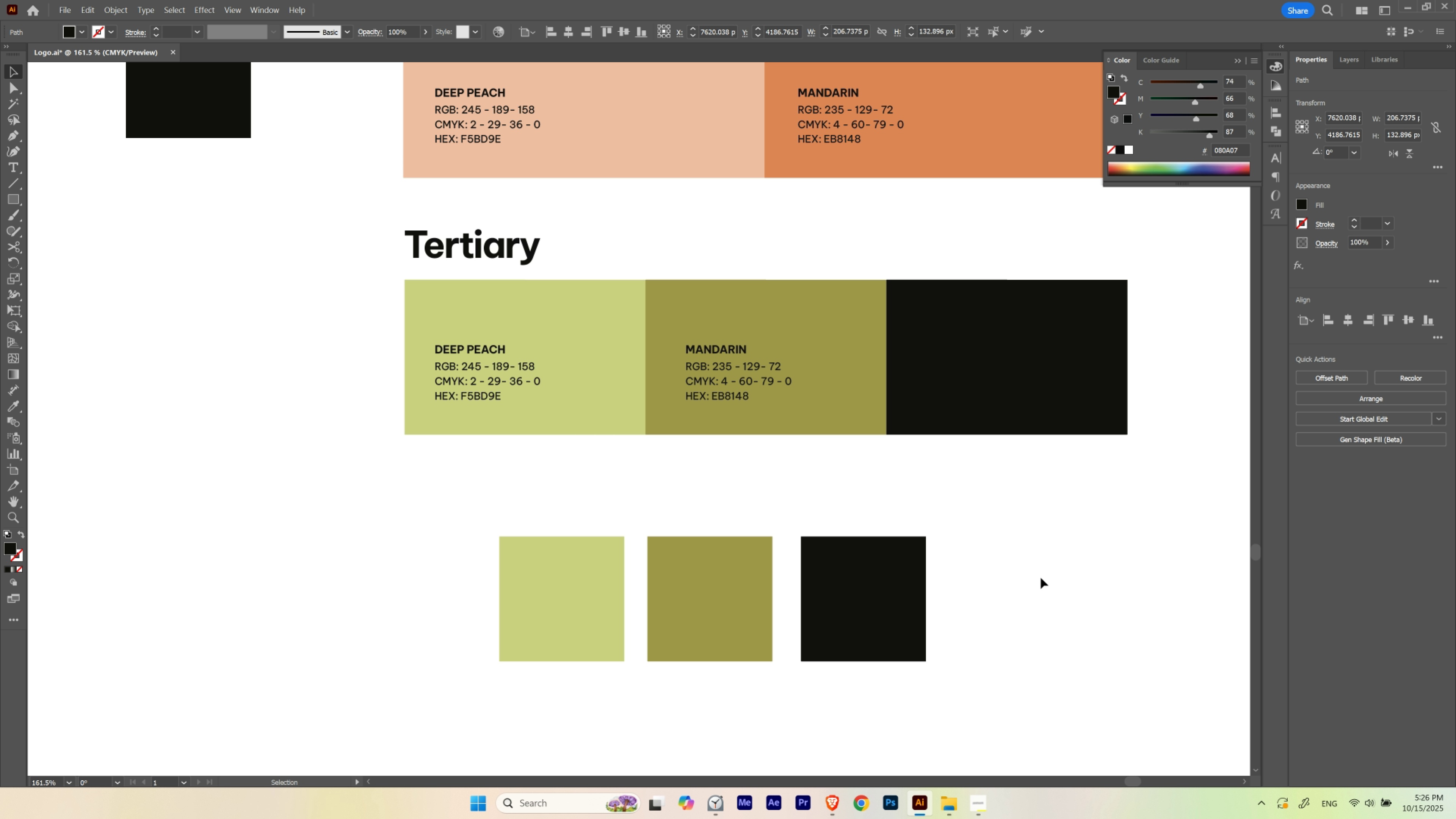 
left_click([1041, 578])
 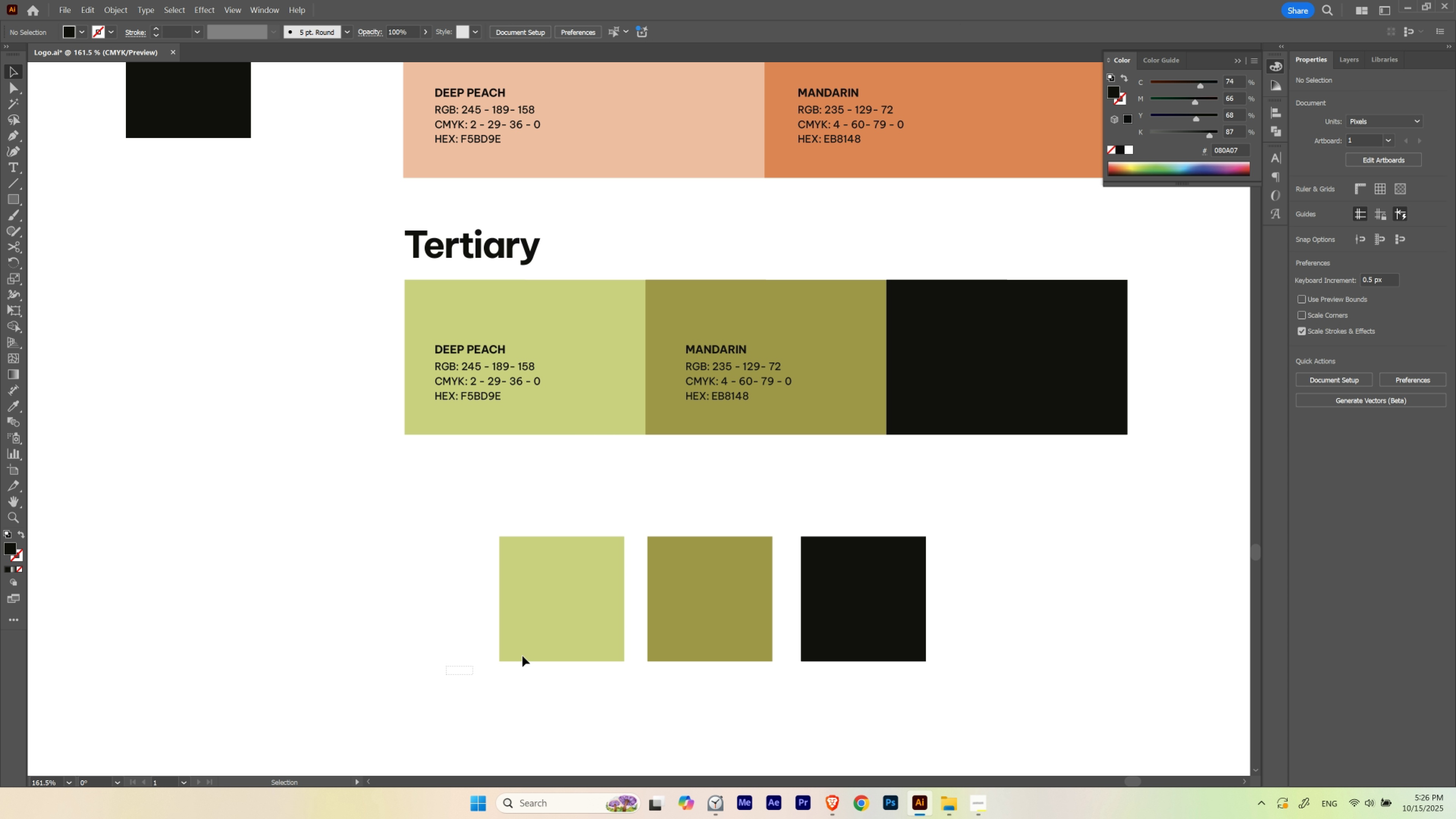 
left_click_drag(start_coordinate=[446, 674], to_coordinate=[986, 576])
 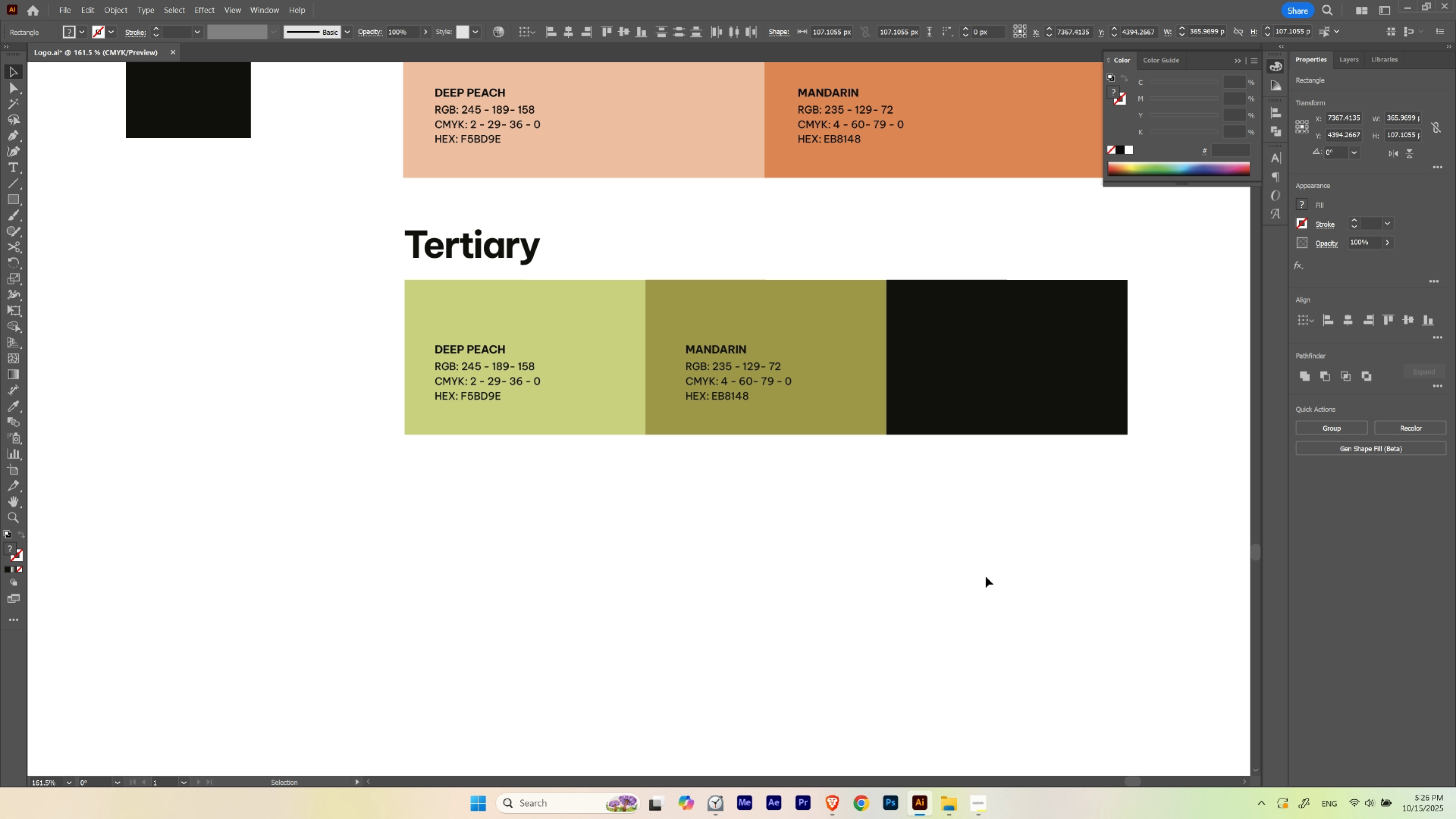 
key(Delete)
 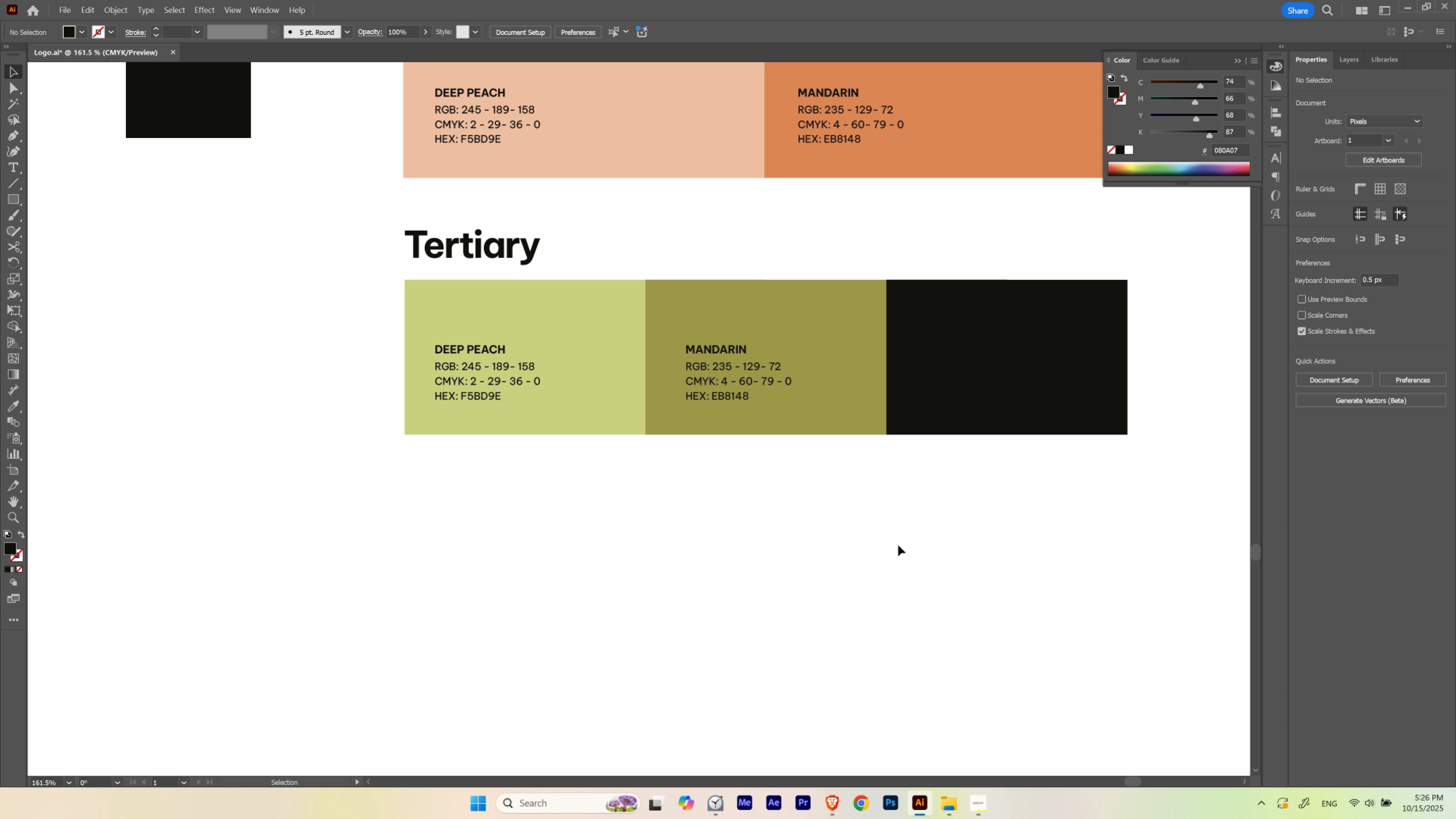 
hold_key(key=Space, duration=1.36)
 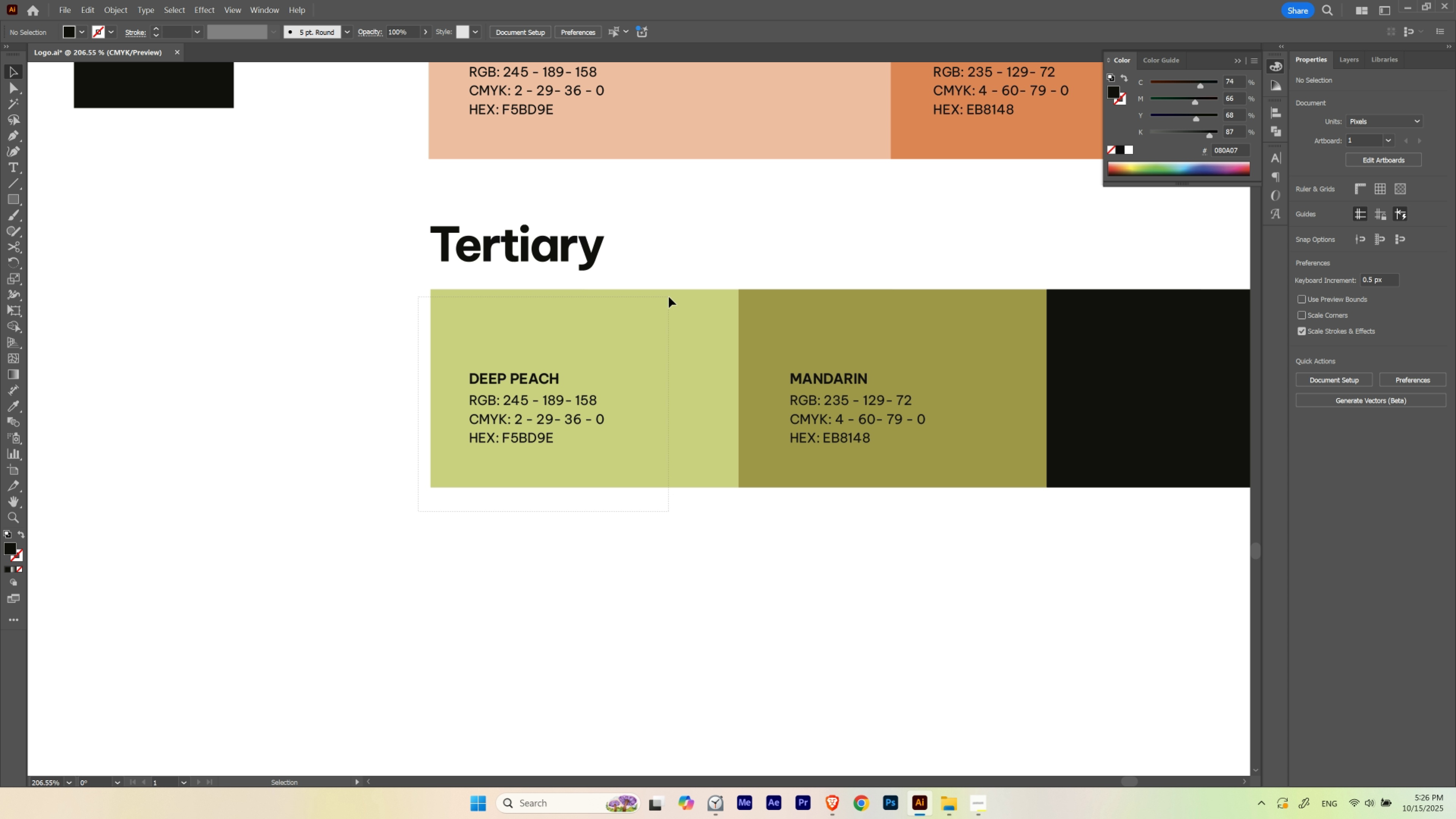 
left_click_drag(start_coordinate=[617, 416], to_coordinate=[663, 443])
 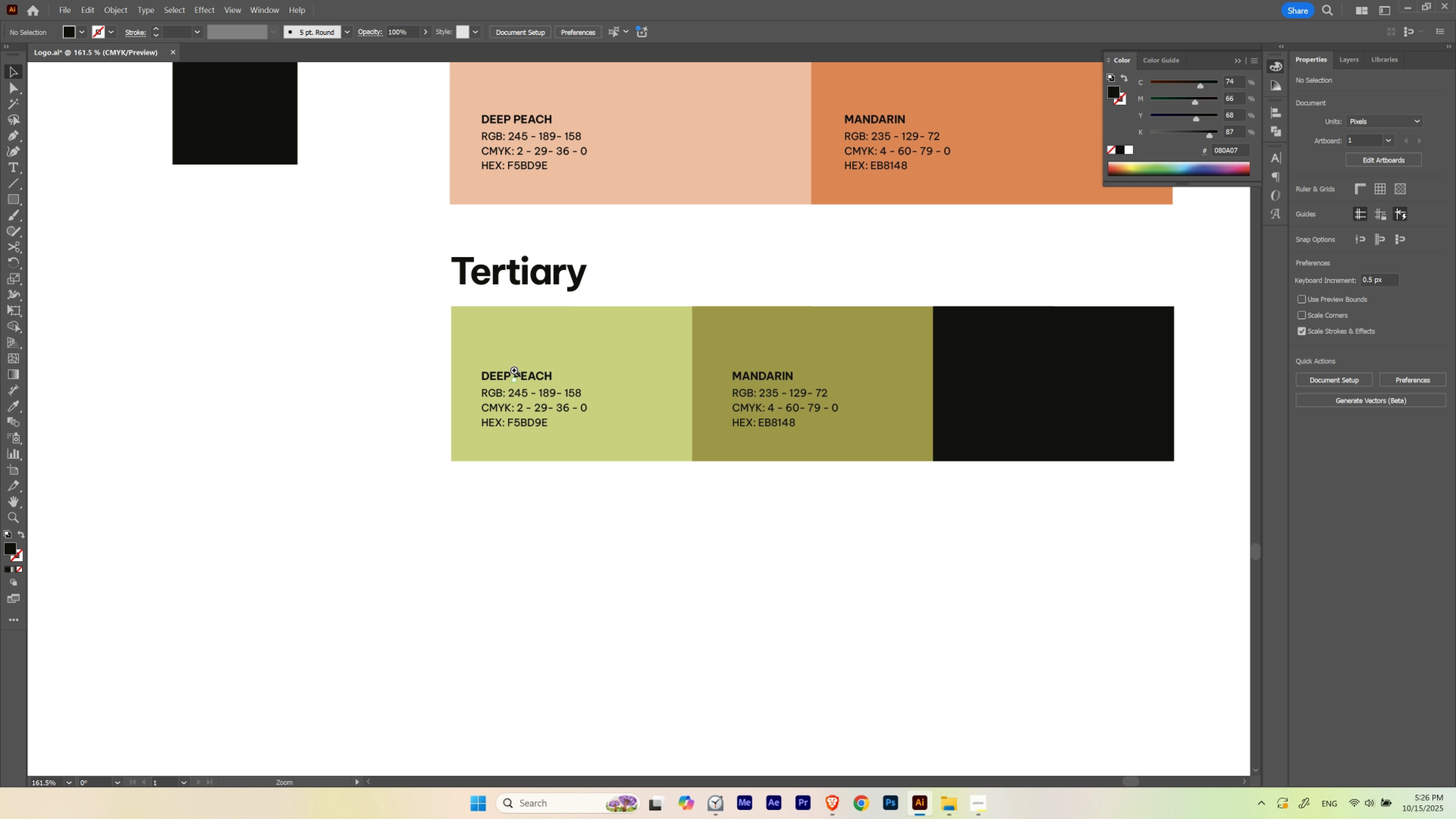 
hold_key(key=ControlLeft, duration=0.46)
left_click_drag(start_coordinate=[526, 367], to_coordinate=[553, 377])
 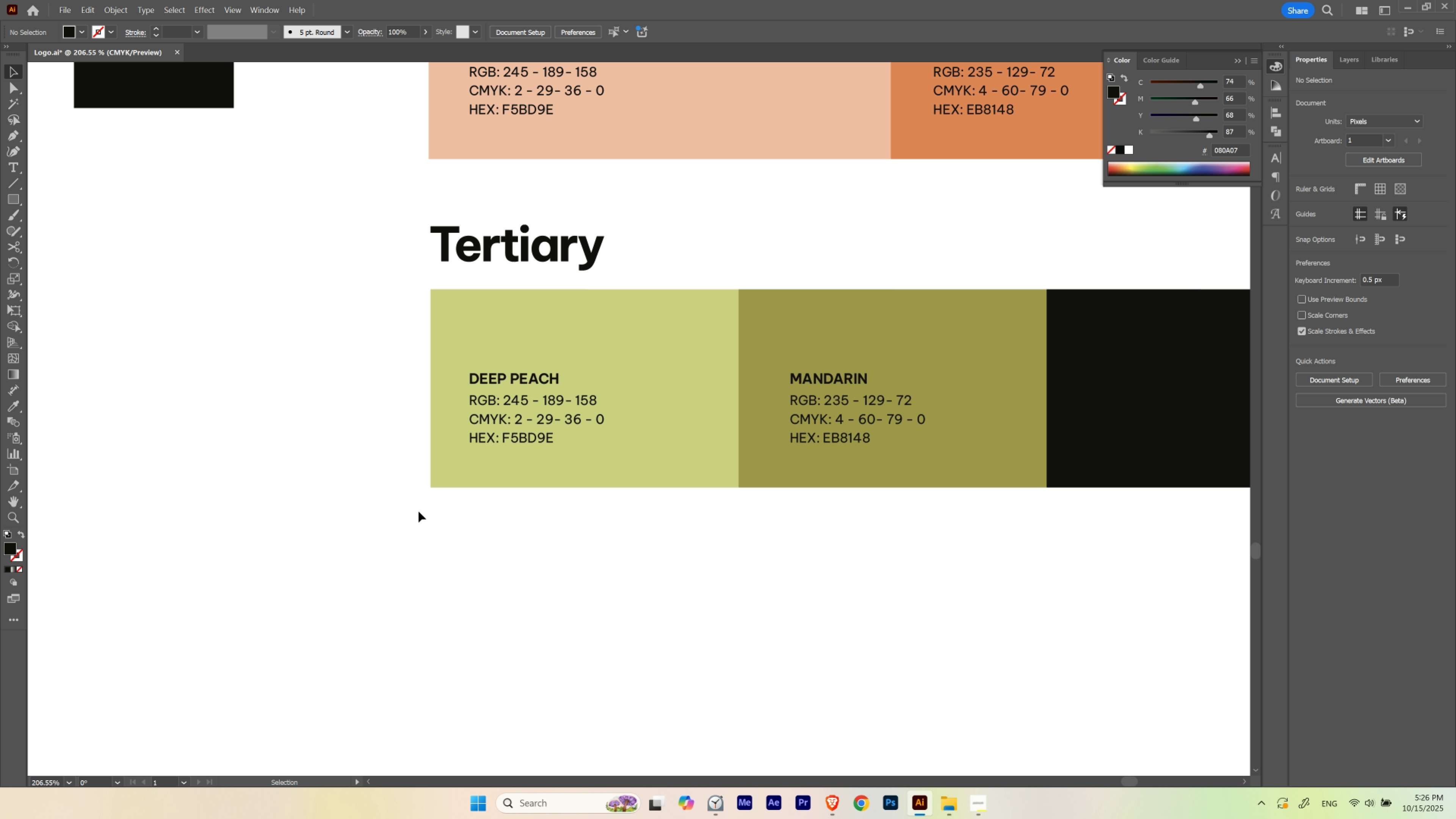 
left_click_drag(start_coordinate=[418, 511], to_coordinate=[669, 297])
 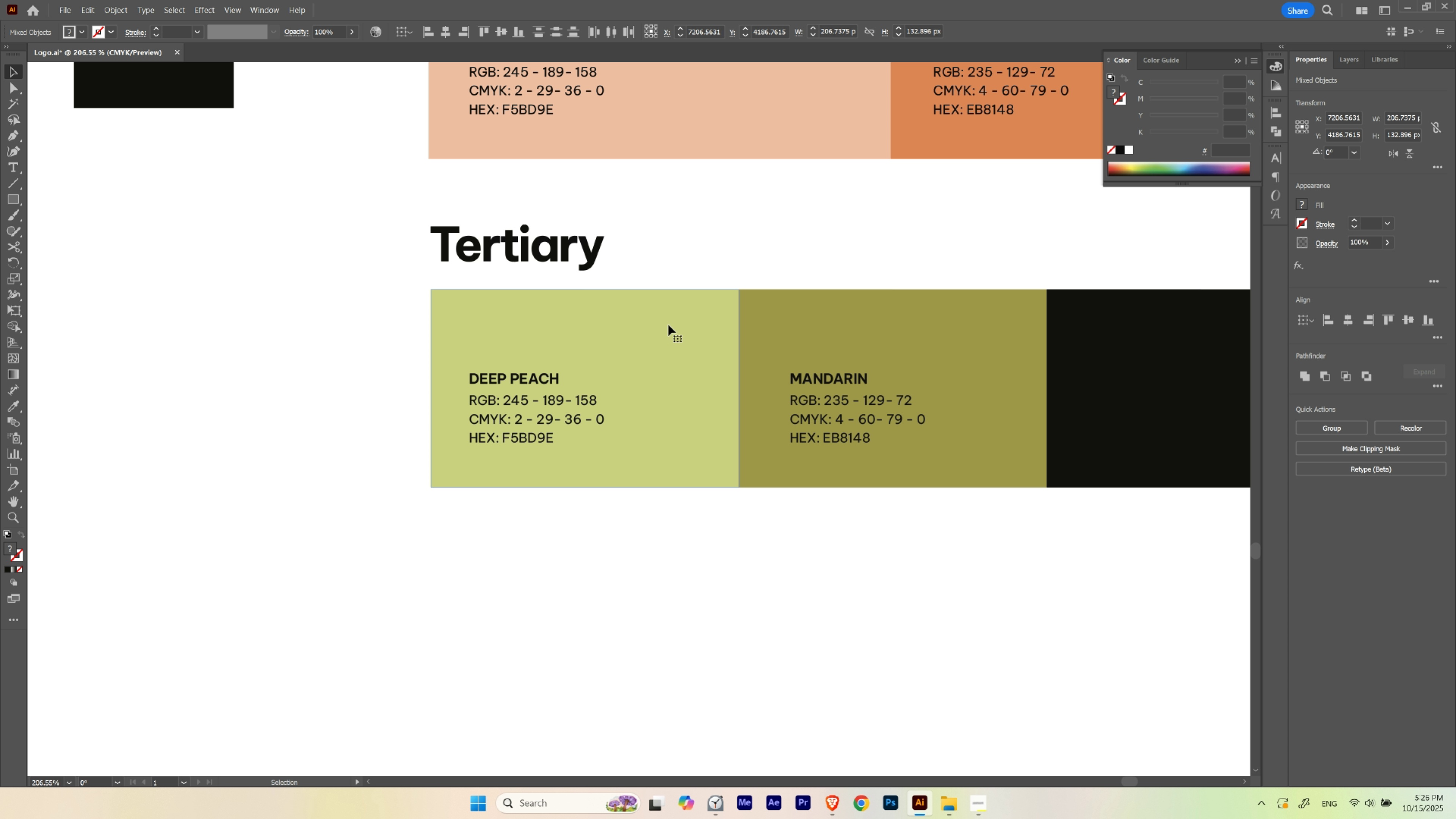 
key(I)
 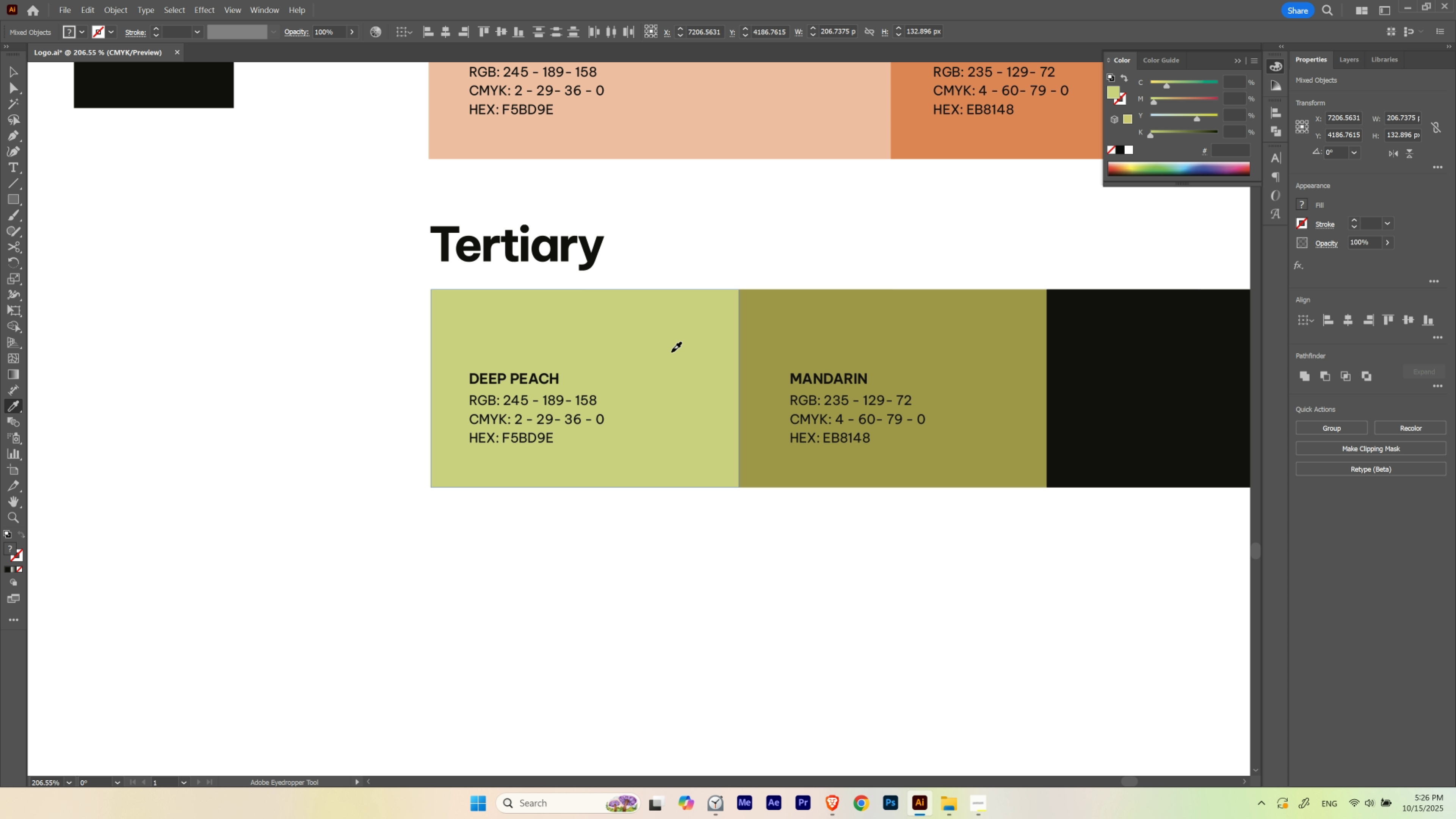 
left_click([671, 352])
 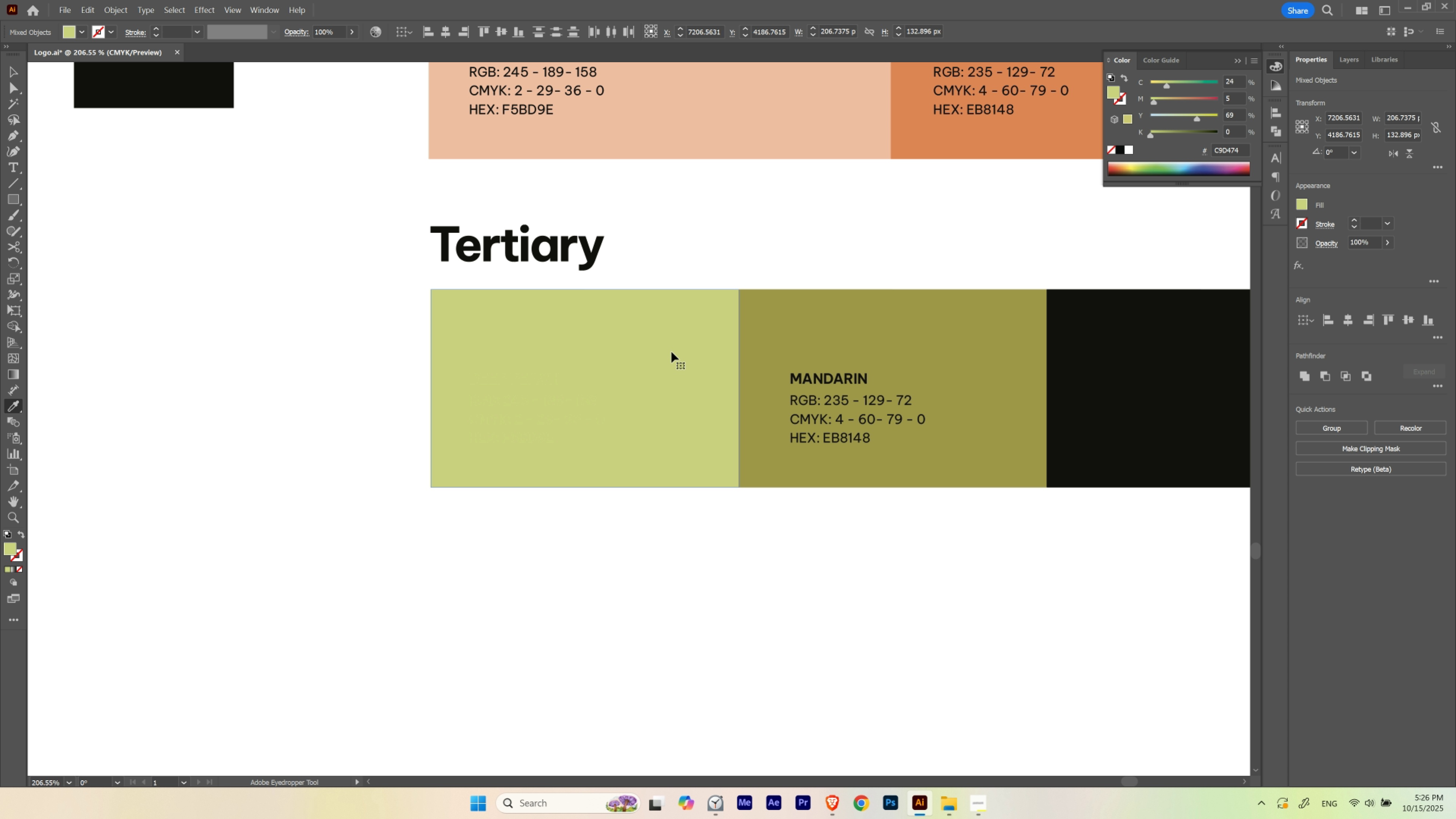 
hold_key(key=ControlLeft, duration=1.5)
left_click([689, 358])
 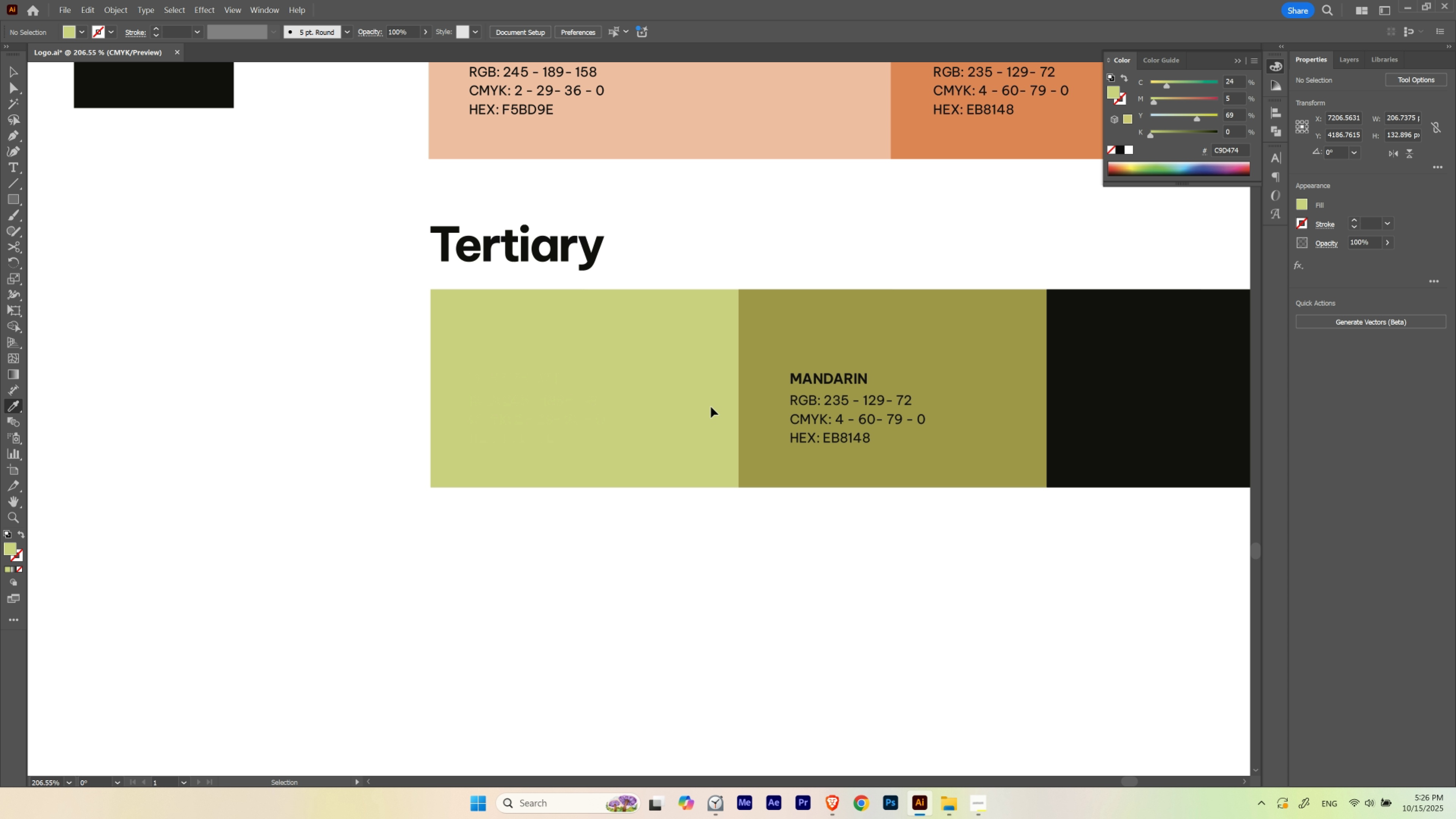 
triple_click([711, 407])
 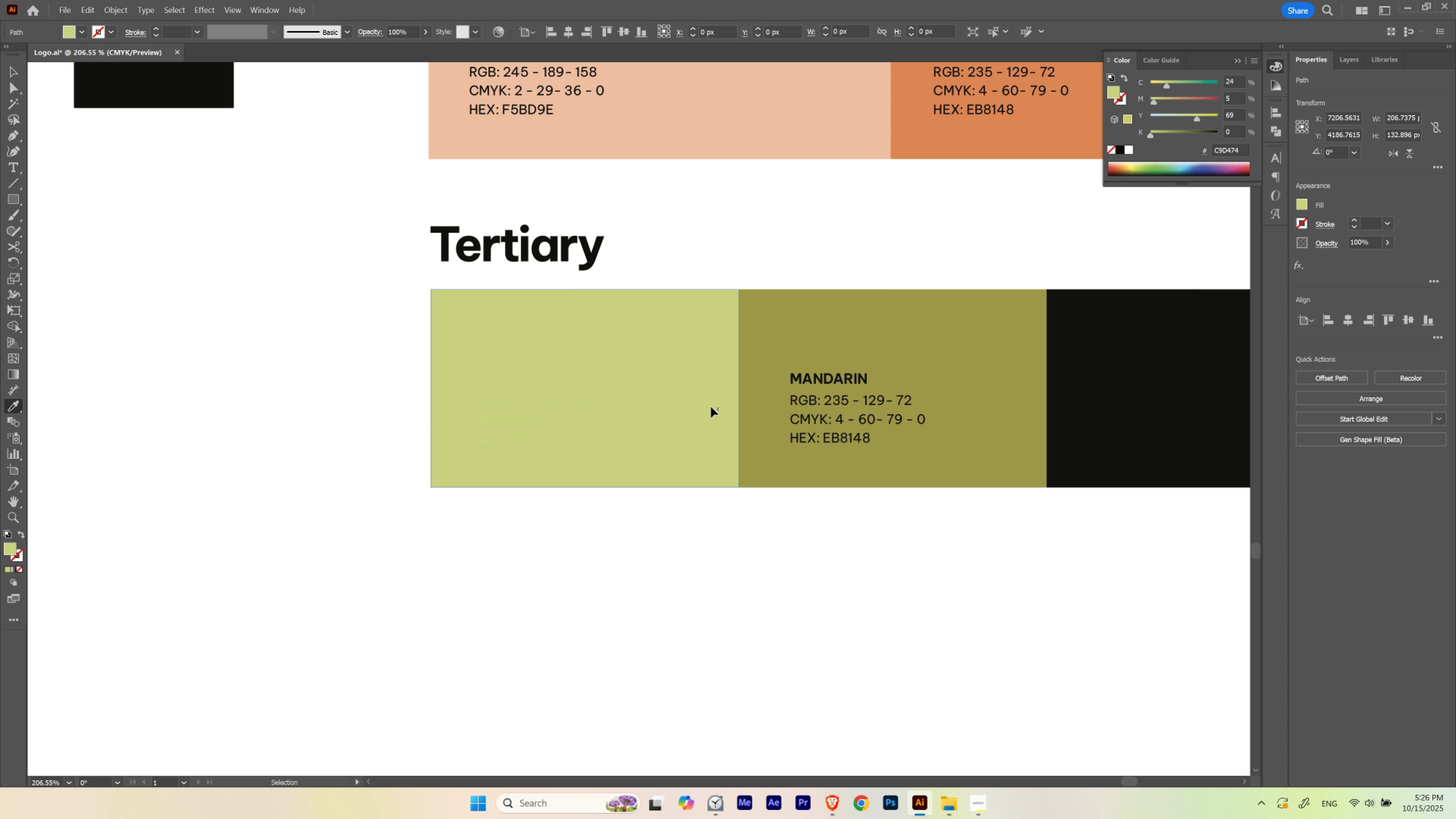 
key(Control+3)
 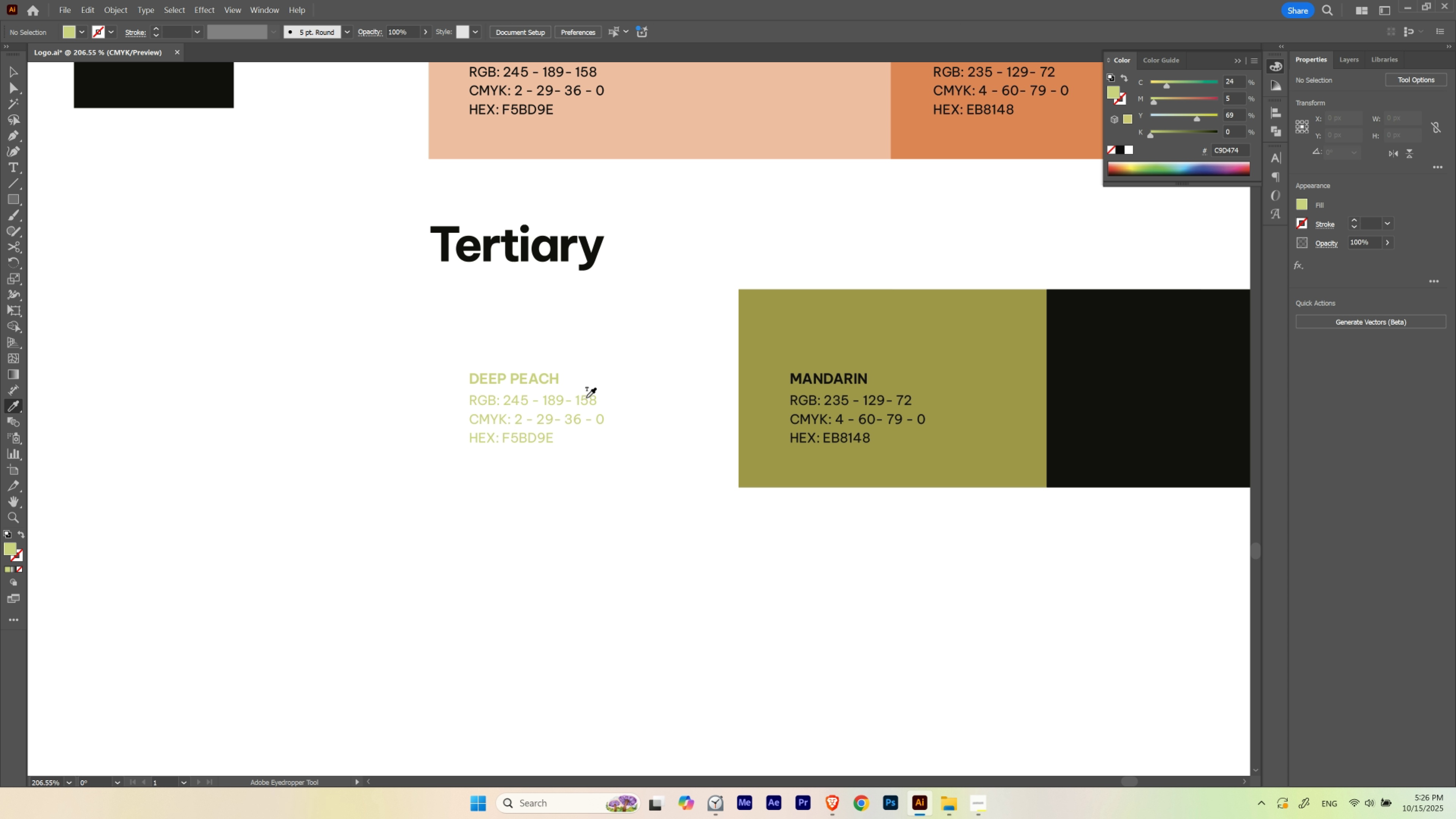 
hold_key(key=Space, duration=1.86)
 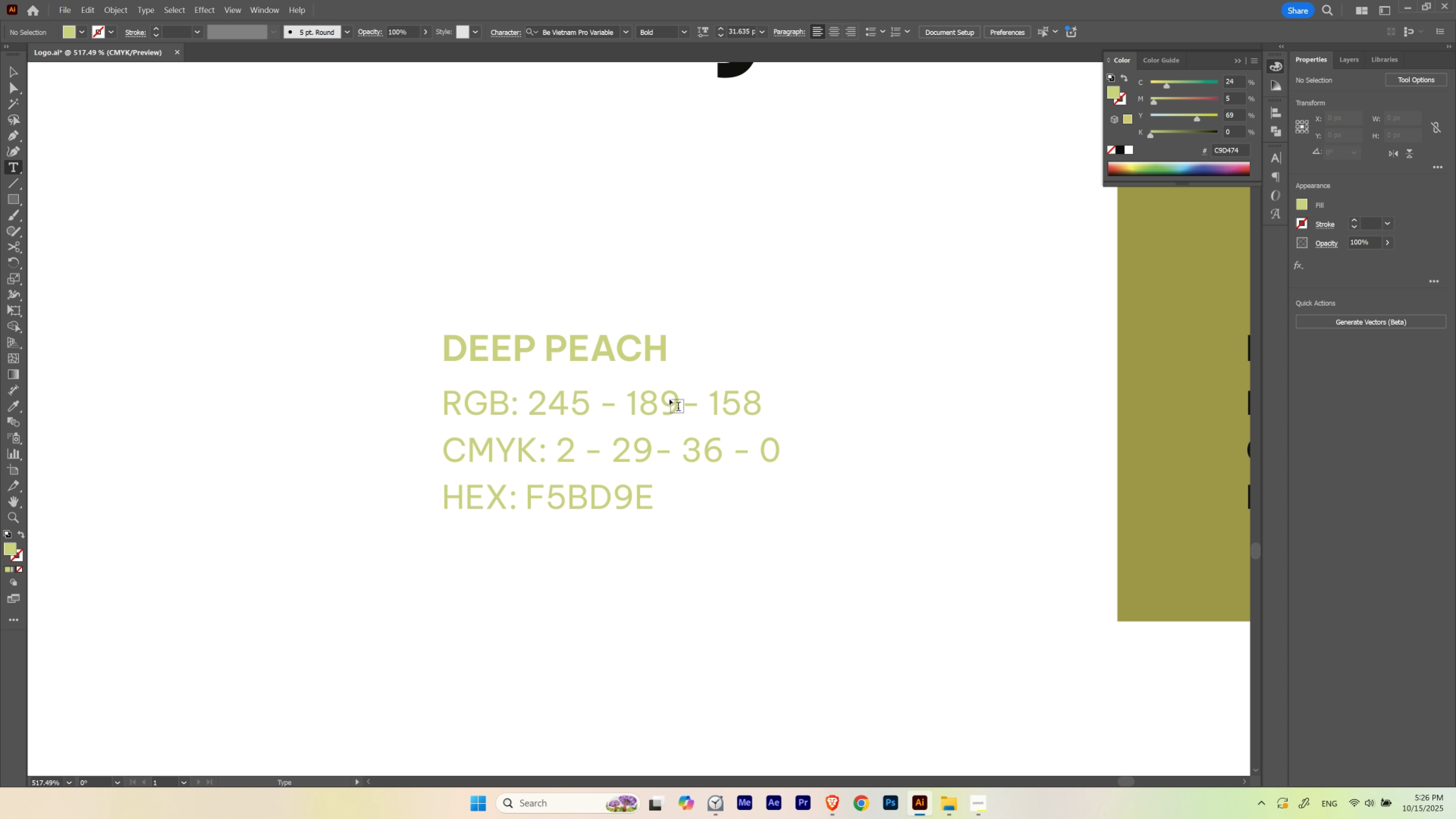 
hold_key(key=ControlLeft, duration=0.81)
left_click_drag(start_coordinate=[542, 356], to_coordinate=[646, 391])
 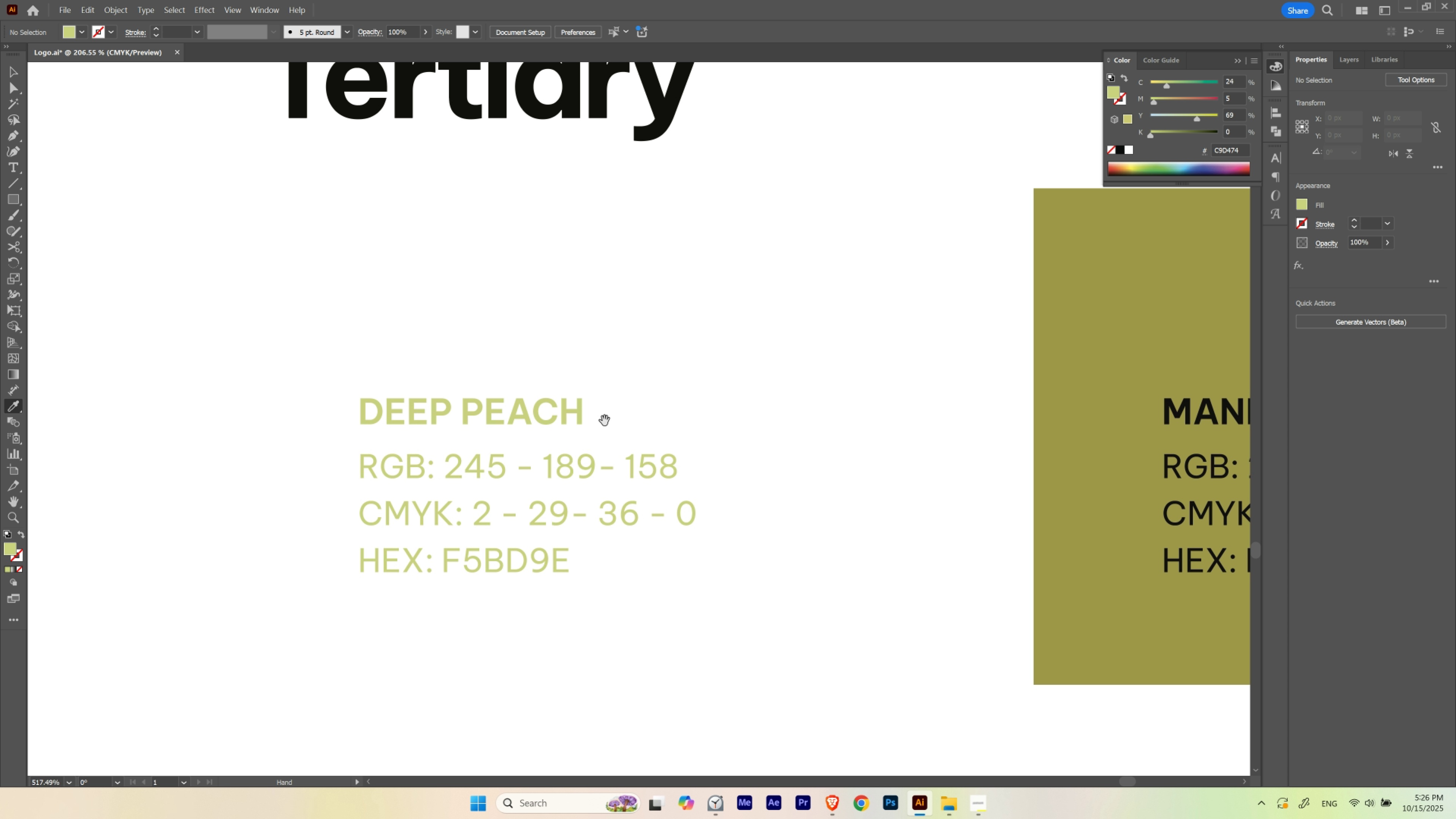 
left_click_drag(start_coordinate=[605, 421], to_coordinate=[688, 357])
 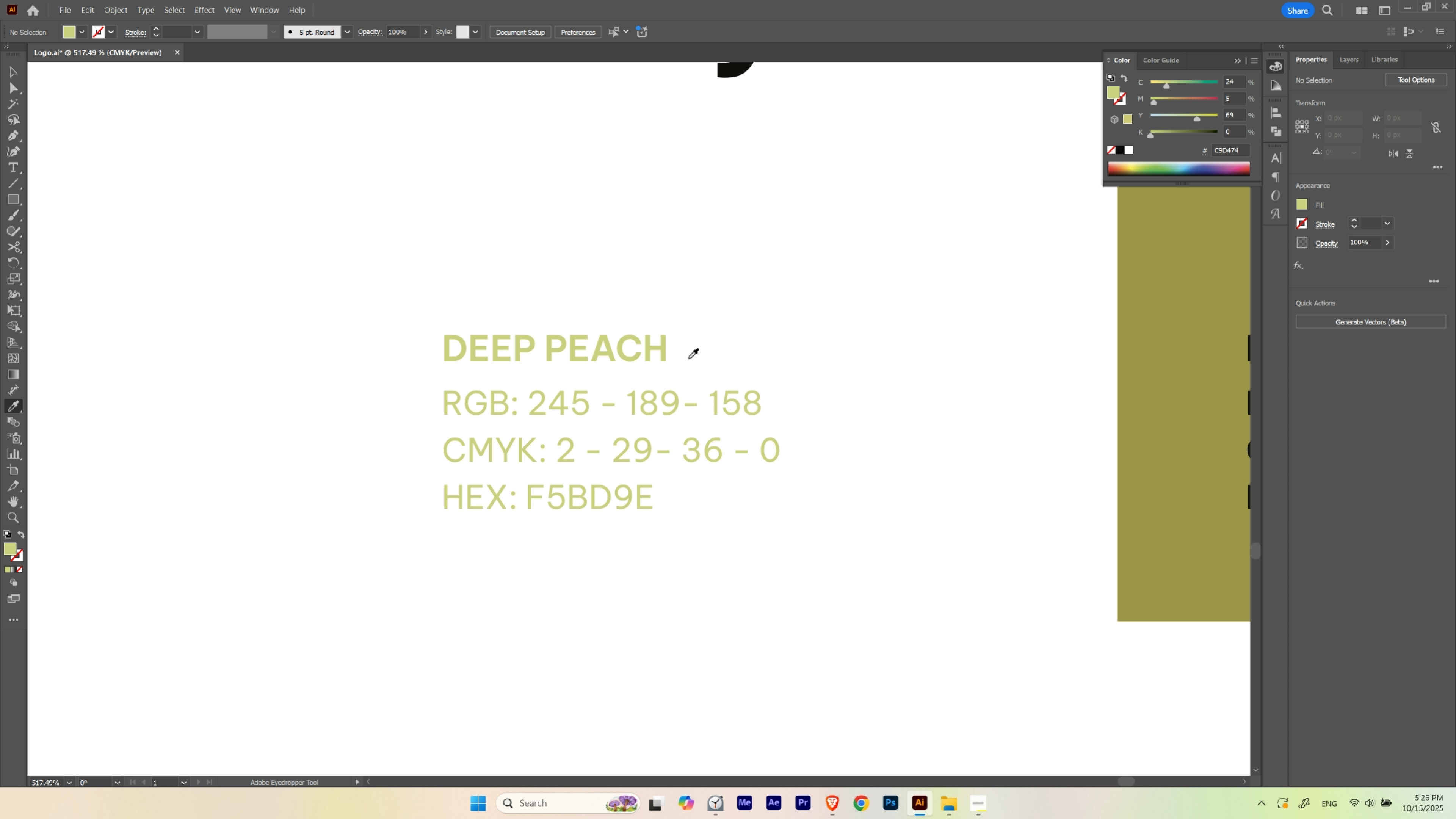 
key(T)
 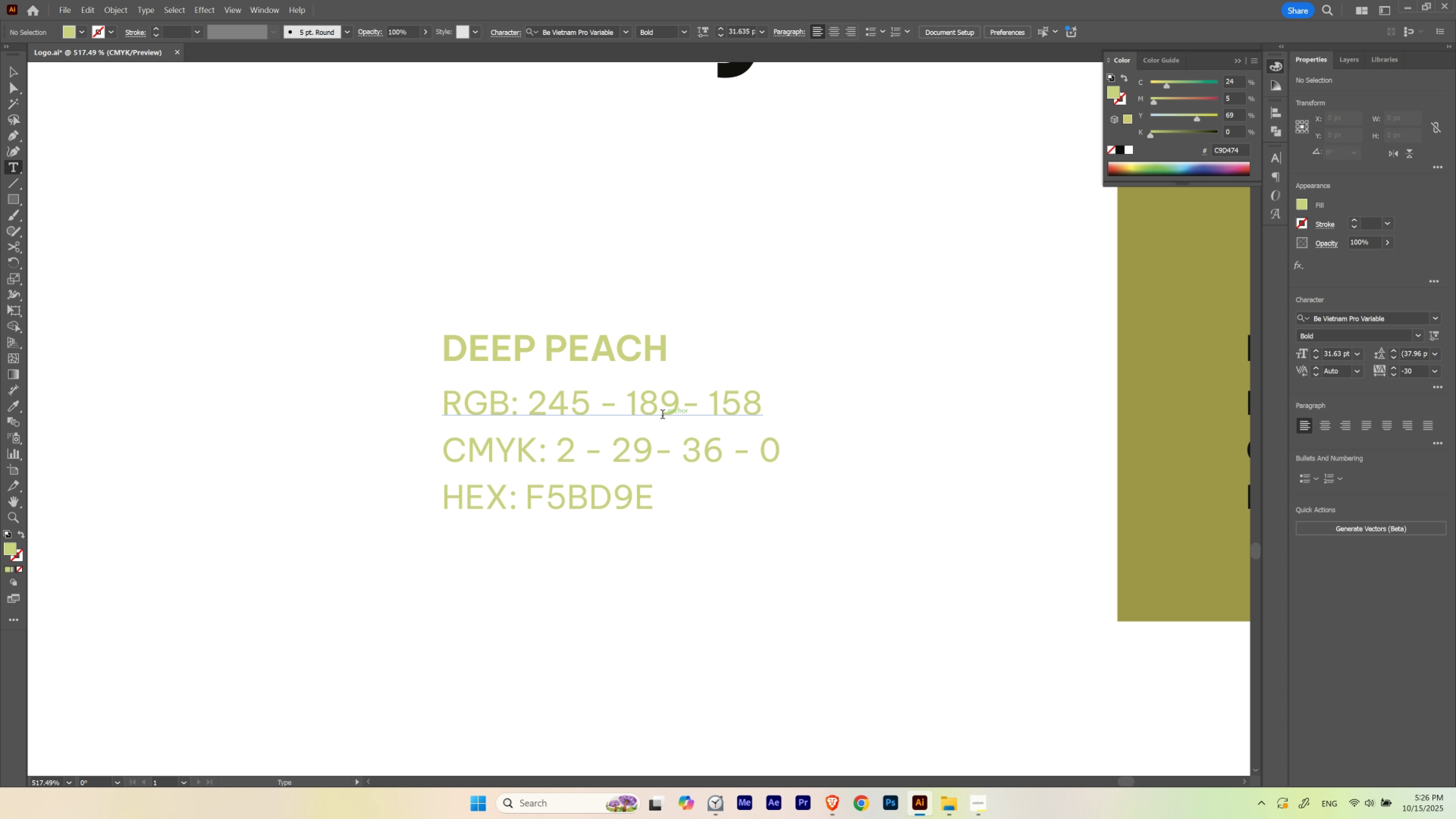 
hold_key(key=ControlLeft, duration=1.22)
left_click_drag(start_coordinate=[296, 579], to_coordinate=[604, 397])
 